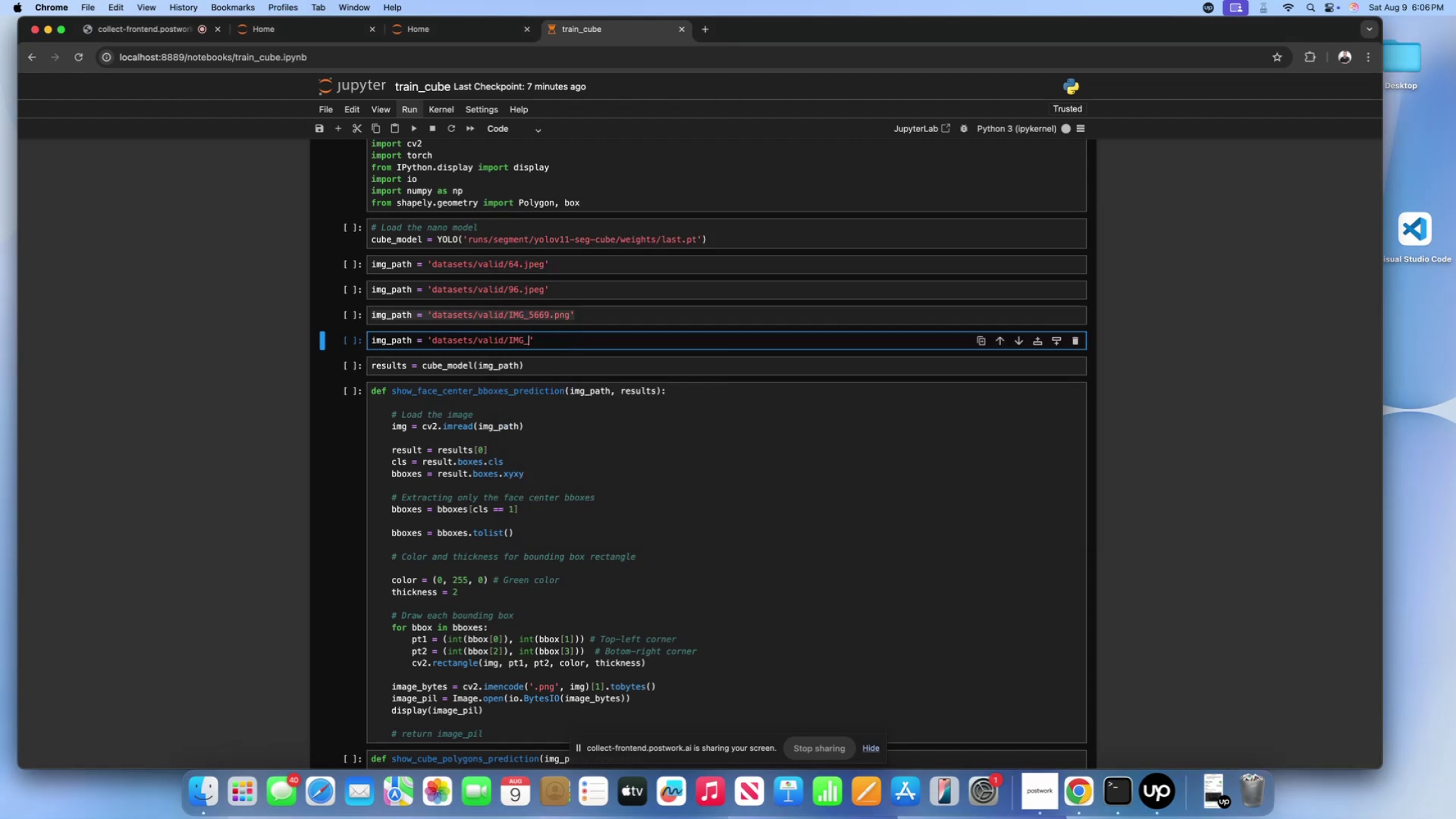 
key(Backspace)
 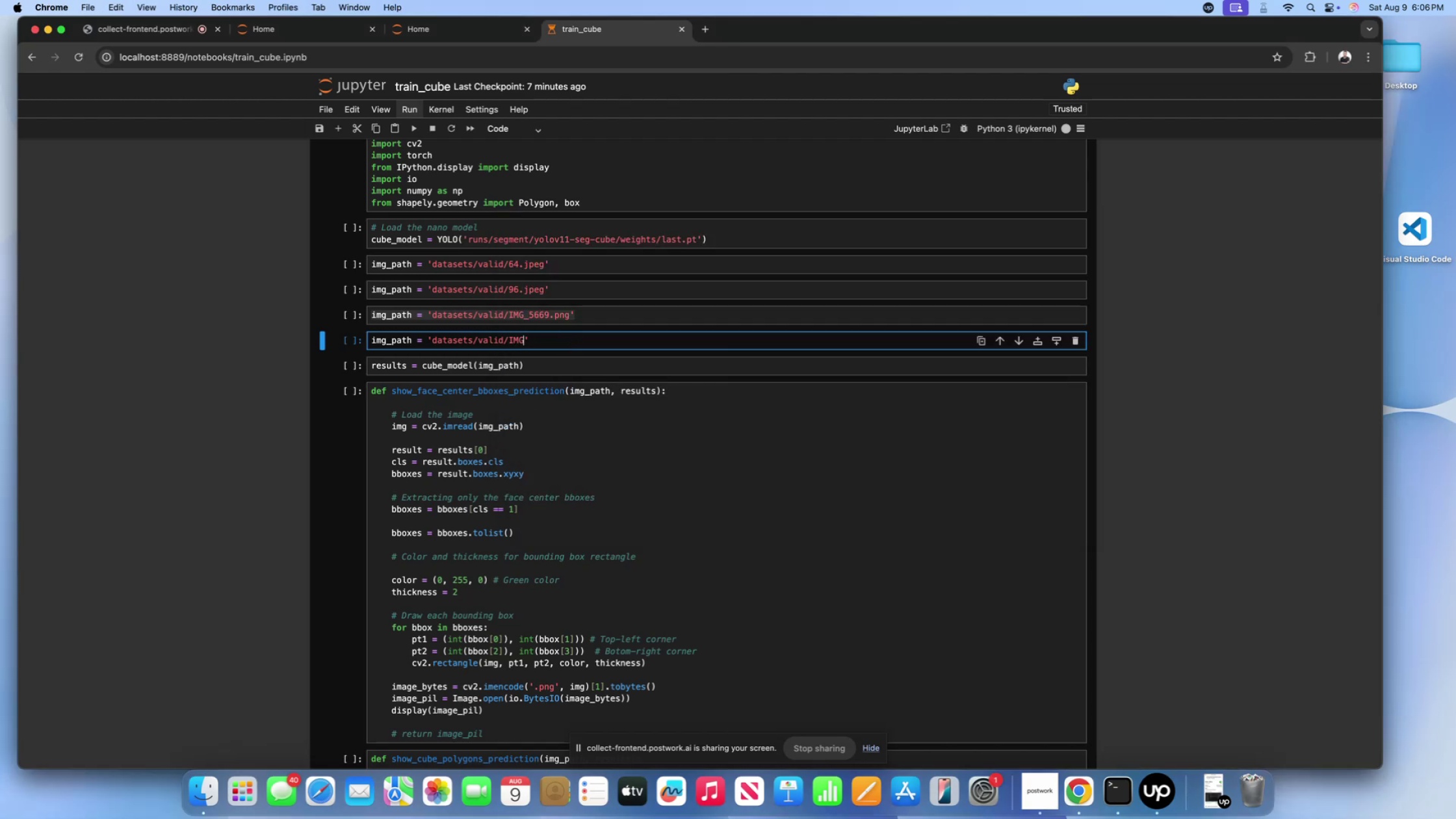 
key(Backspace)
 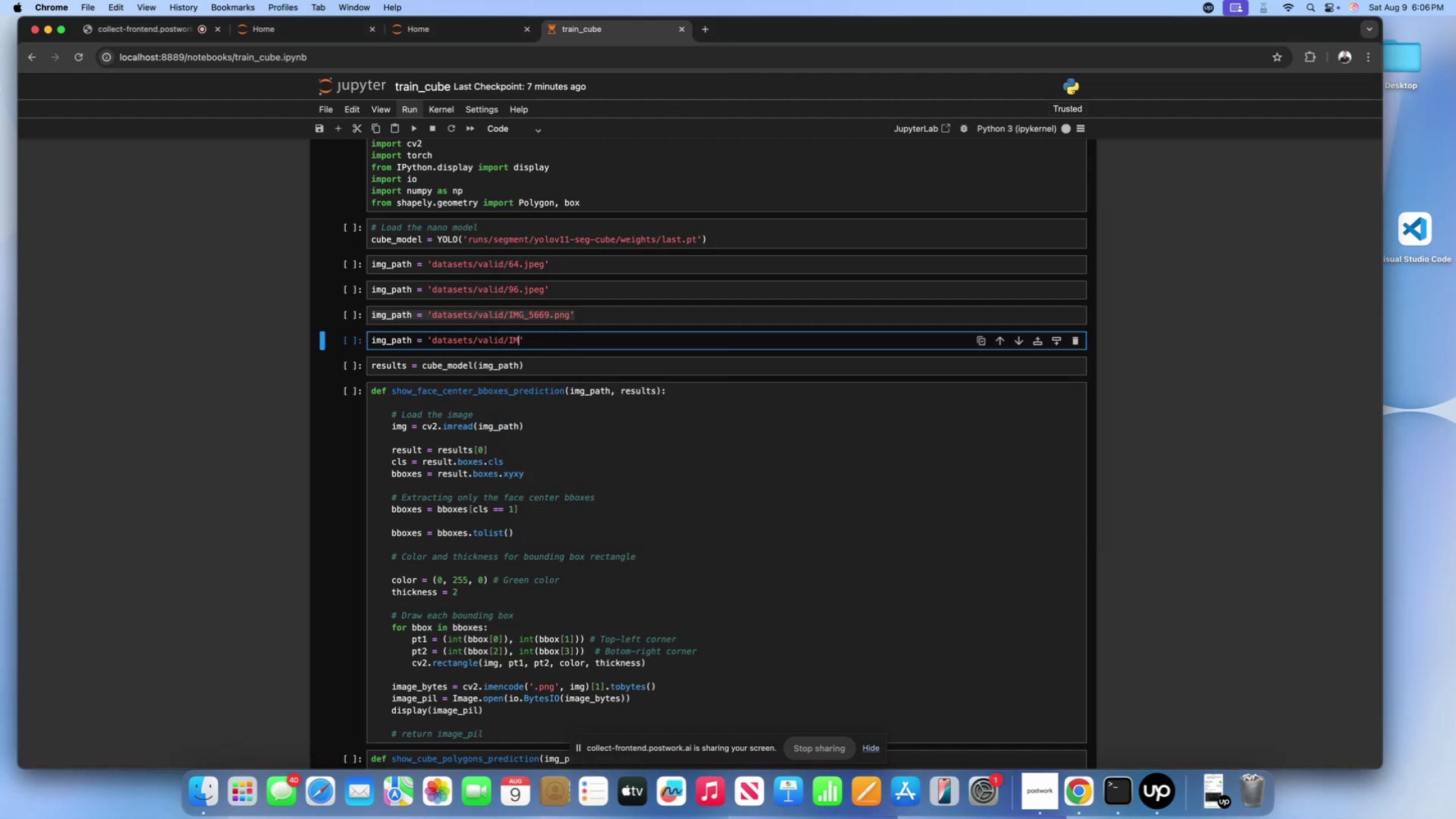 
key(Backspace)
 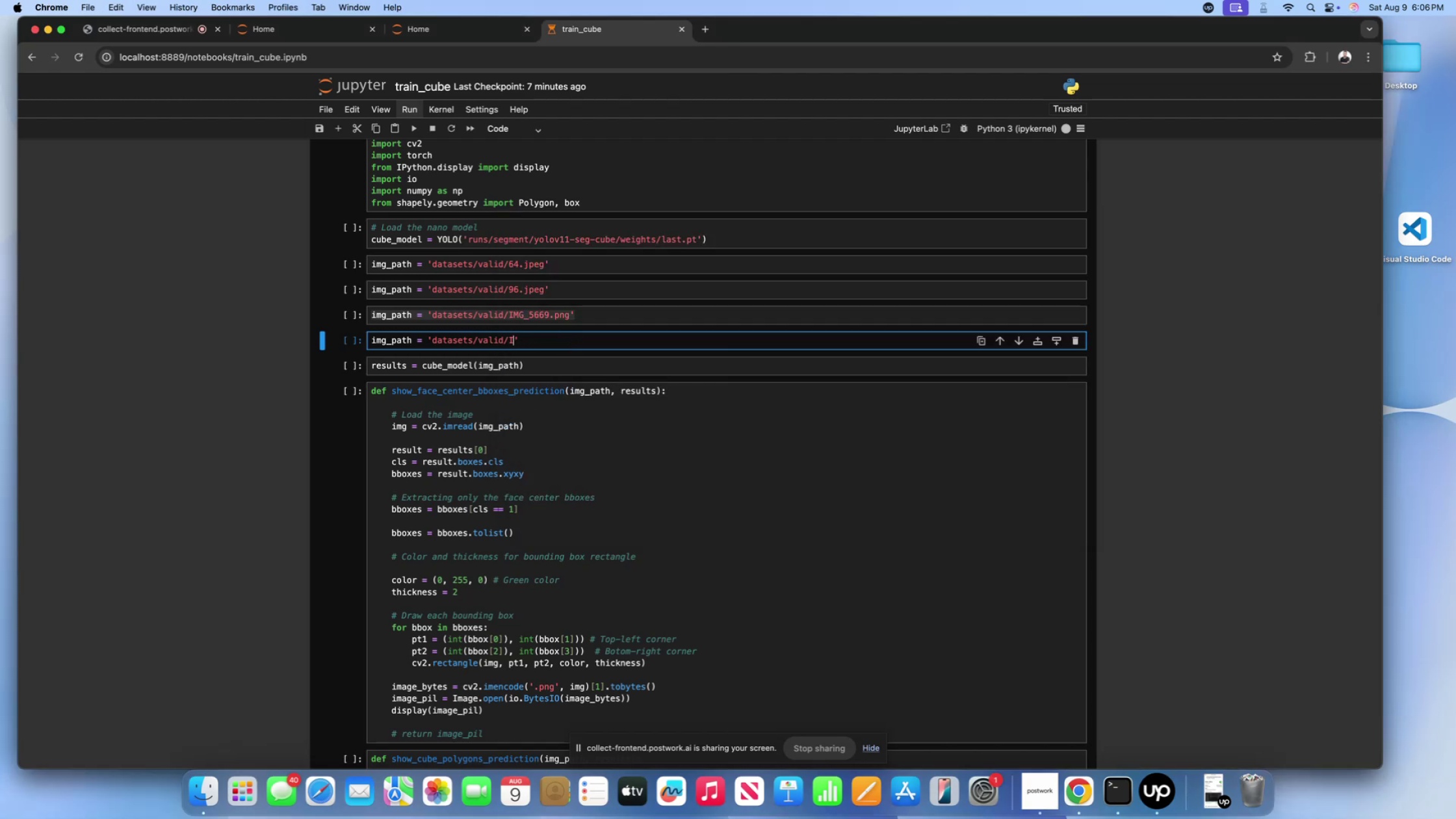 
key(Backspace)
 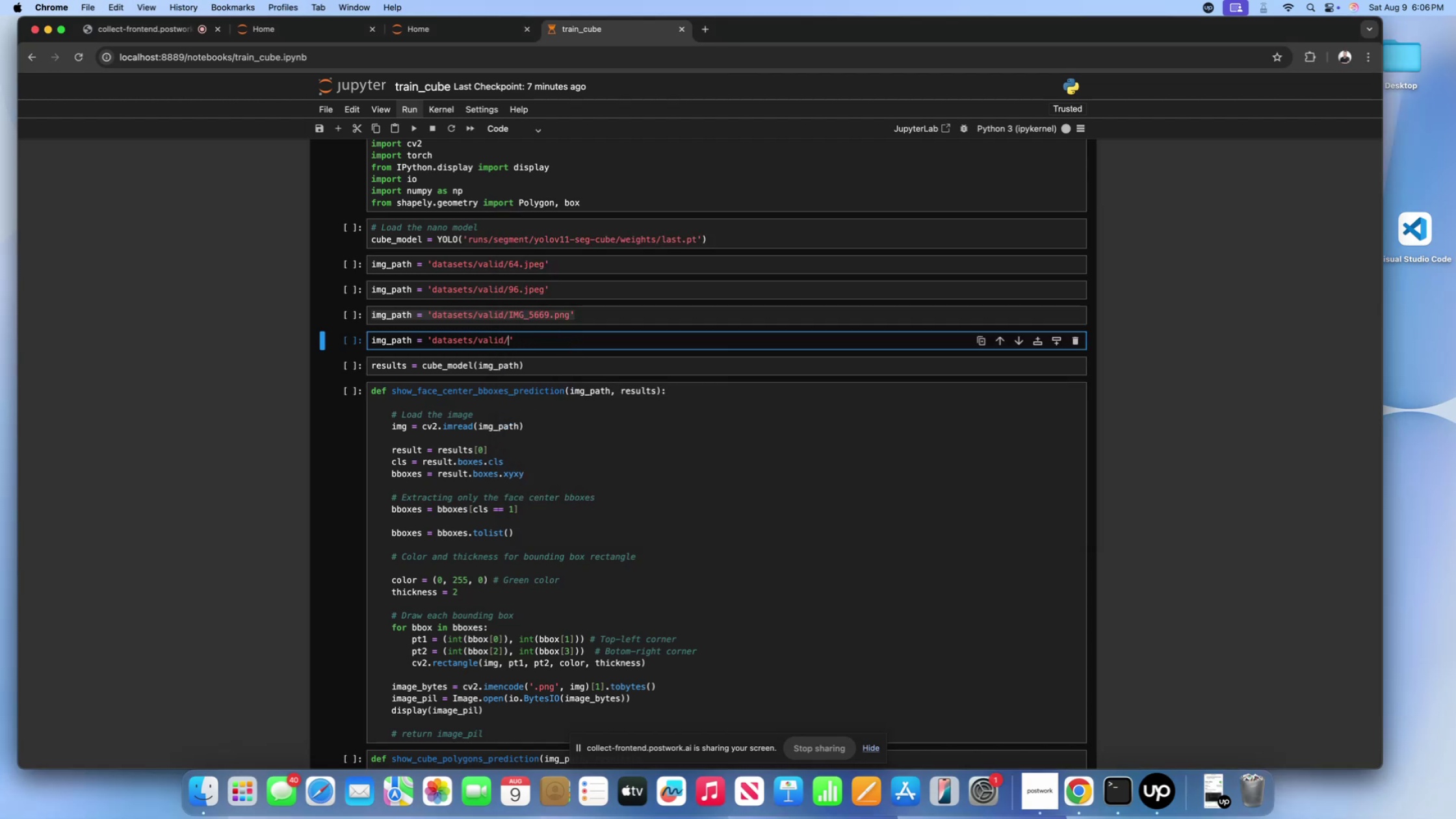 
key(Meta+V)
 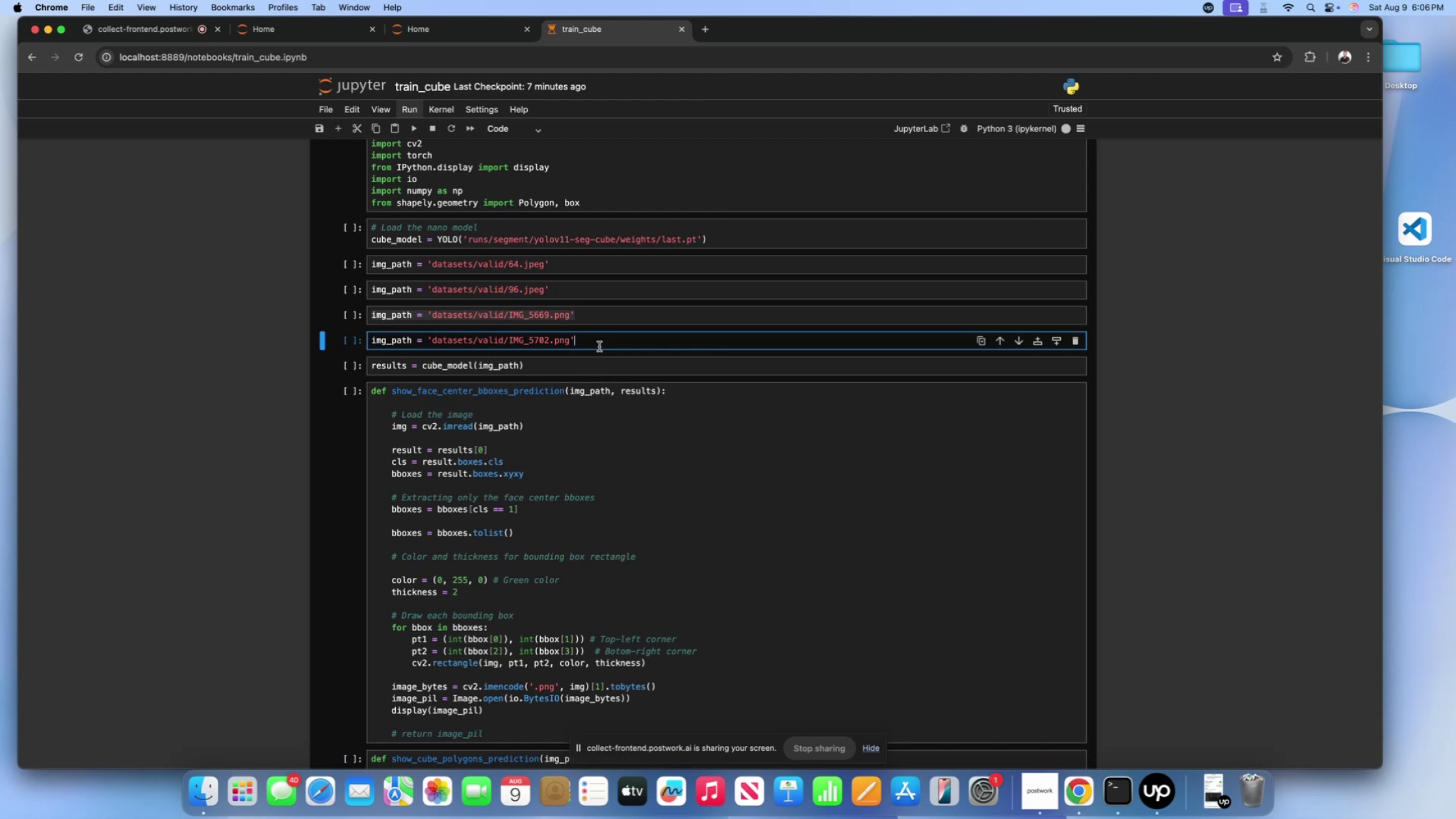 
double_click([594, 315])
 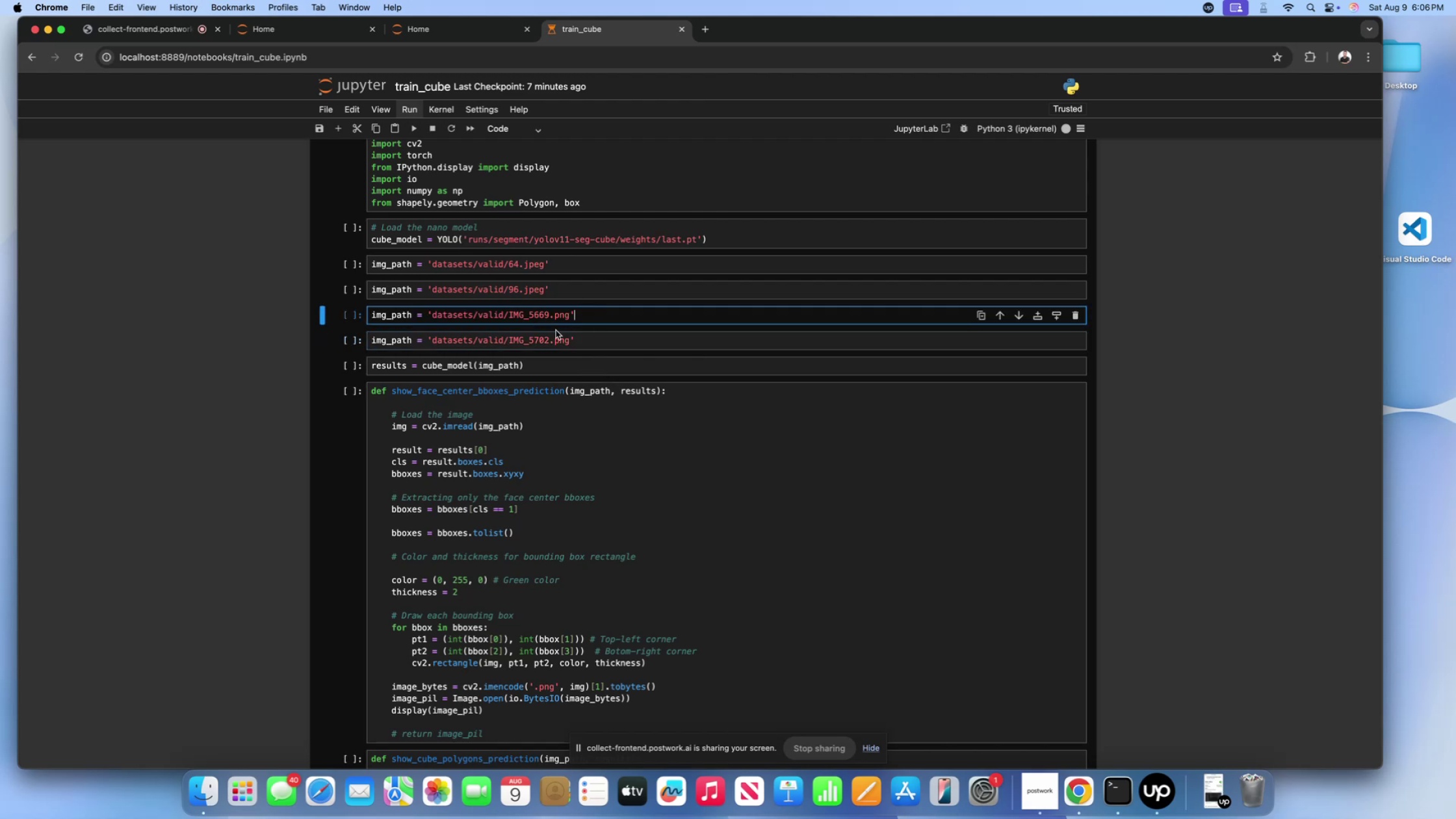 
scroll: coordinate [530, 356], scroll_direction: up, amount: 21.0
 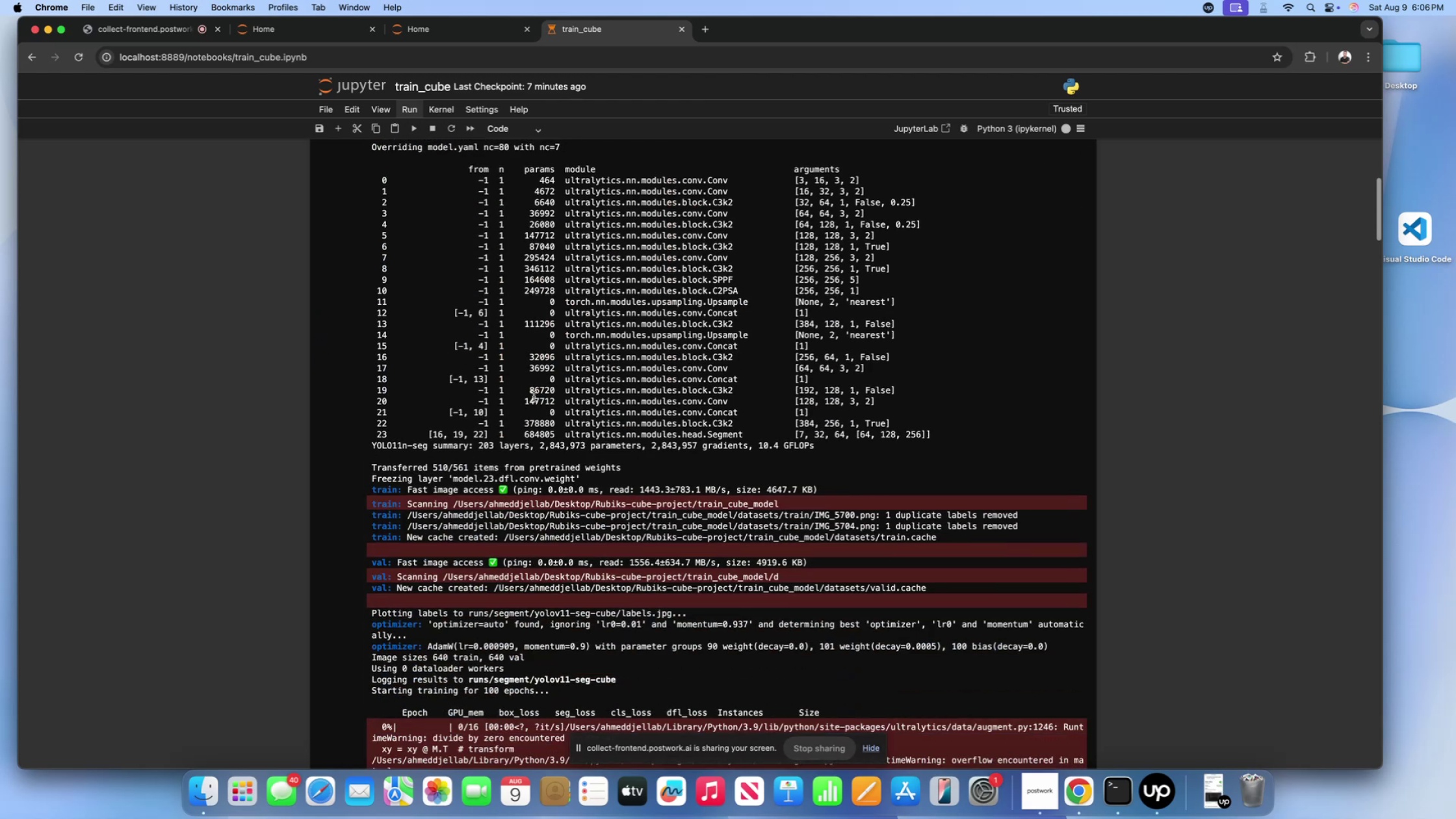 
left_click([534, 396])
 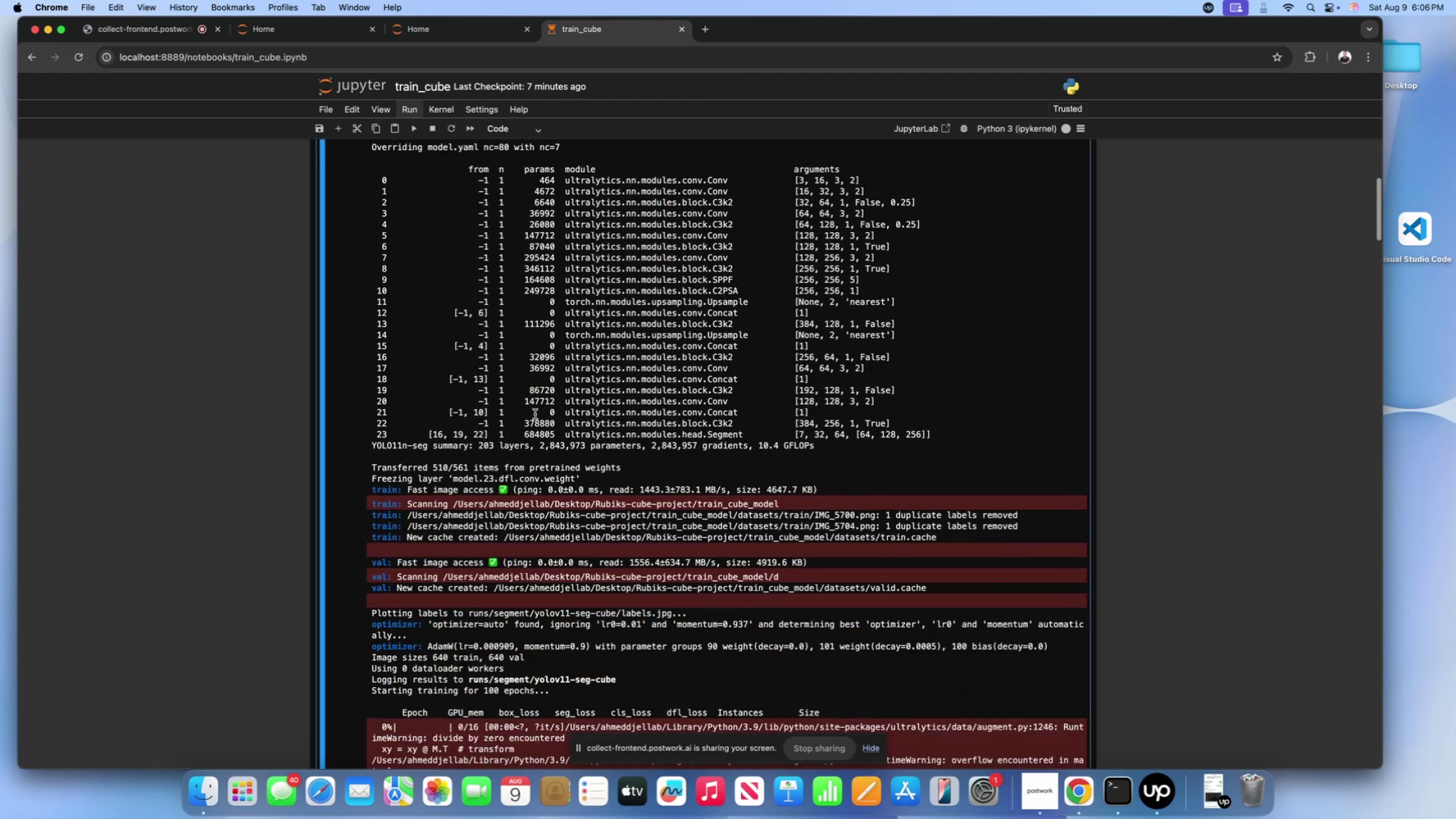 
scroll: coordinate [535, 414], scroll_direction: down, amount: 68.0
 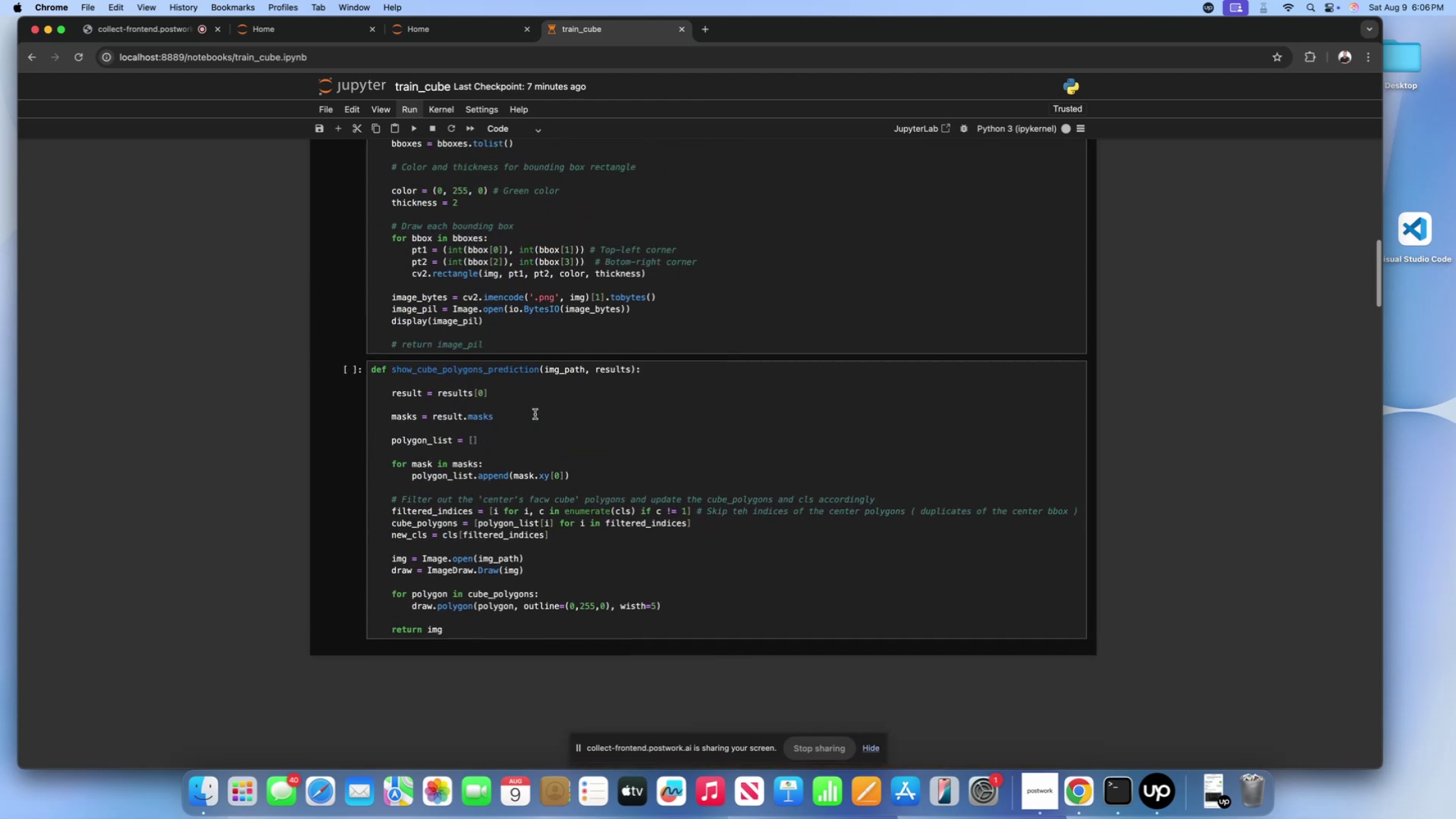 
left_click([535, 414])
 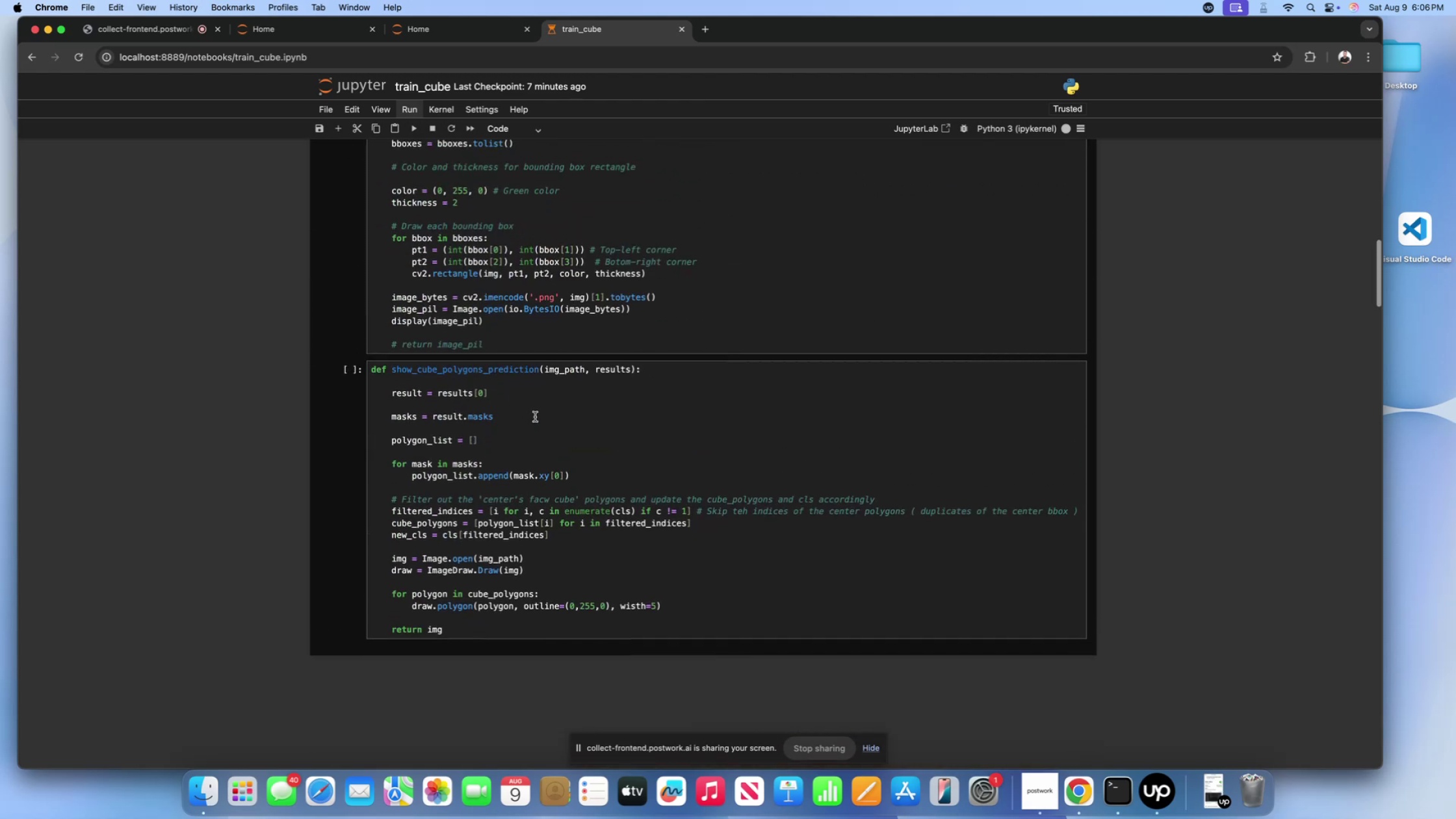 
scroll: coordinate [539, 360], scroll_direction: up, amount: 29.0
 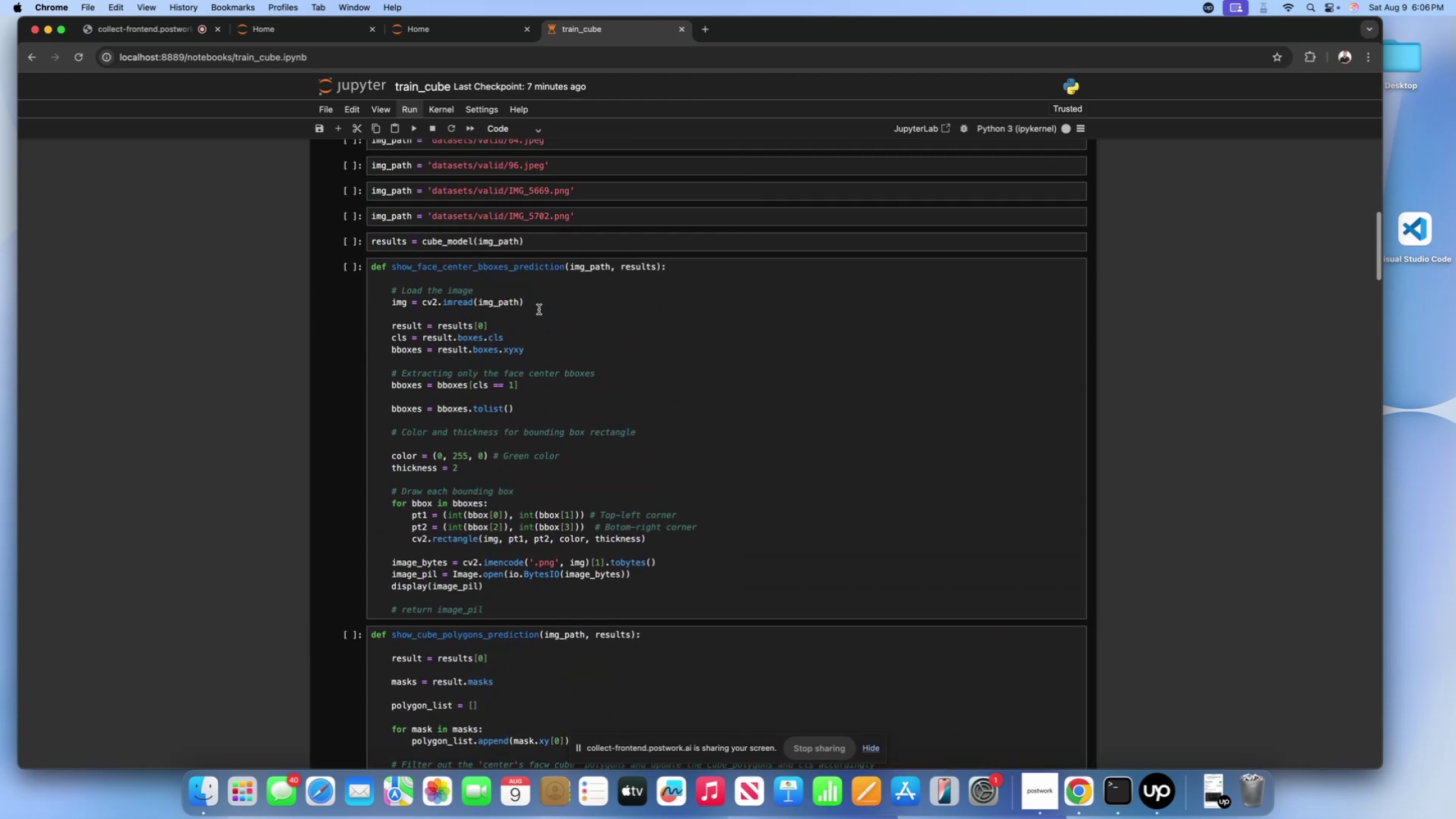 
double_click([515, 289])
 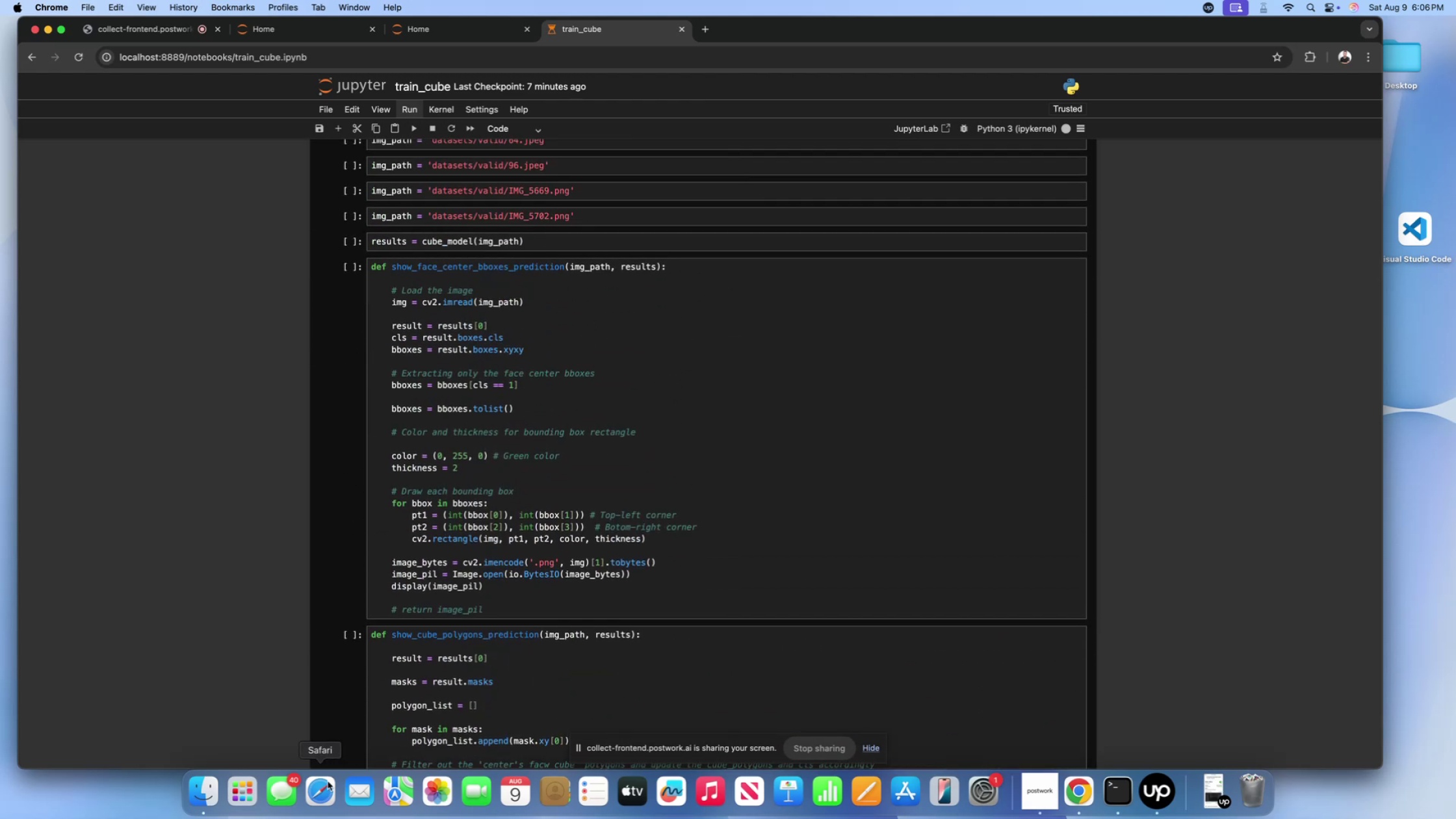 
left_click([206, 797])
 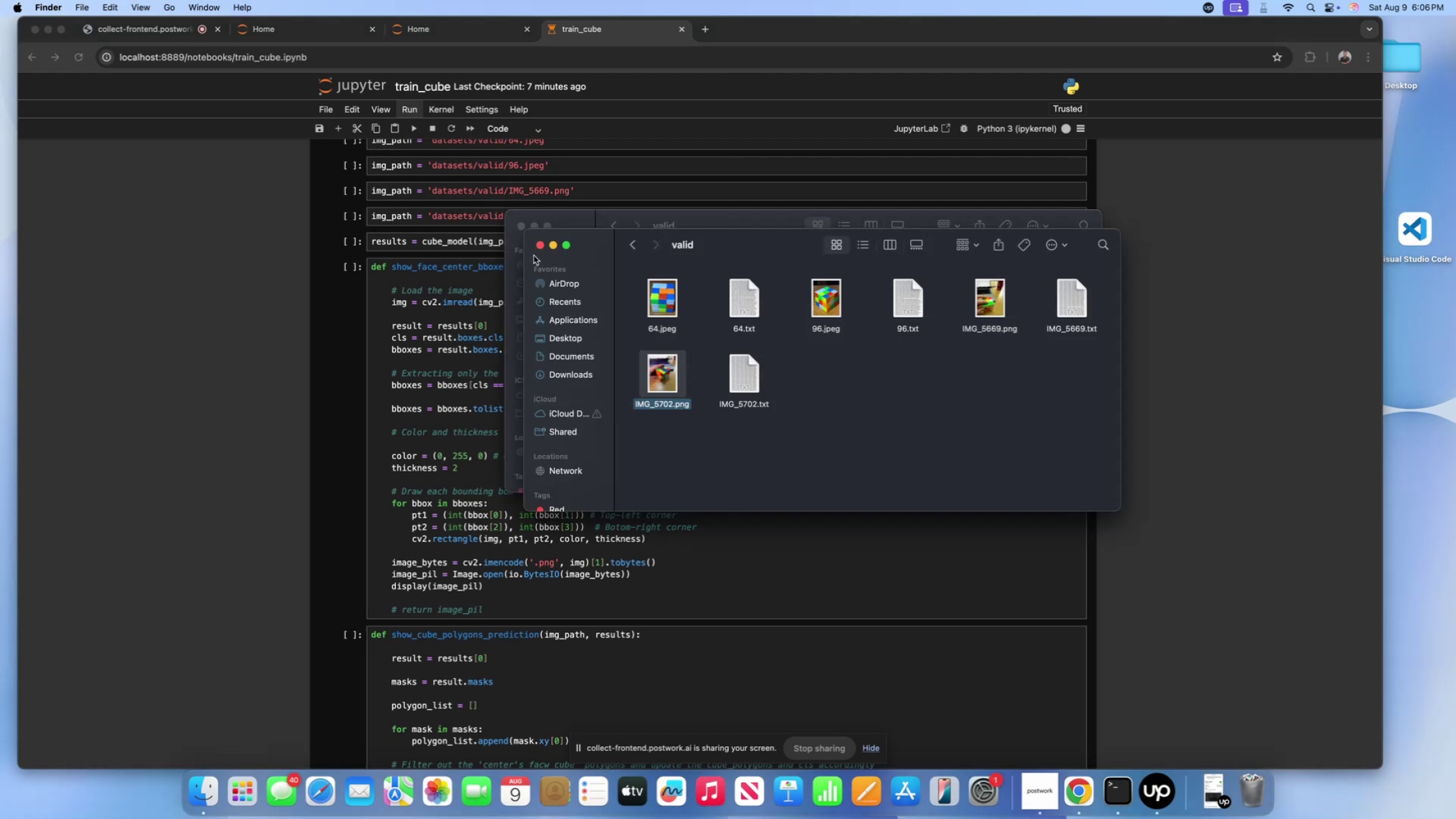 
left_click([545, 247])
 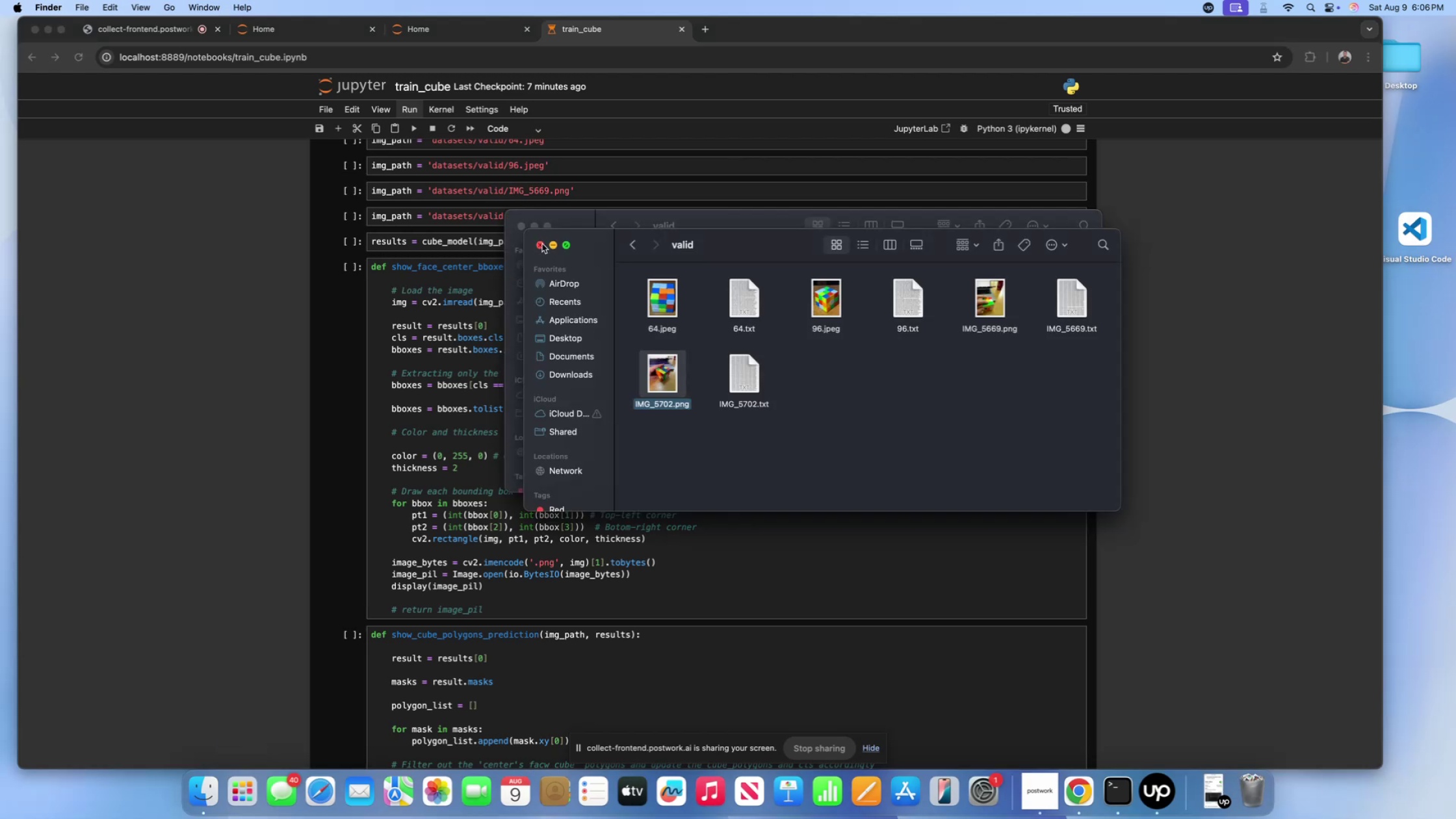 
left_click([542, 243])
 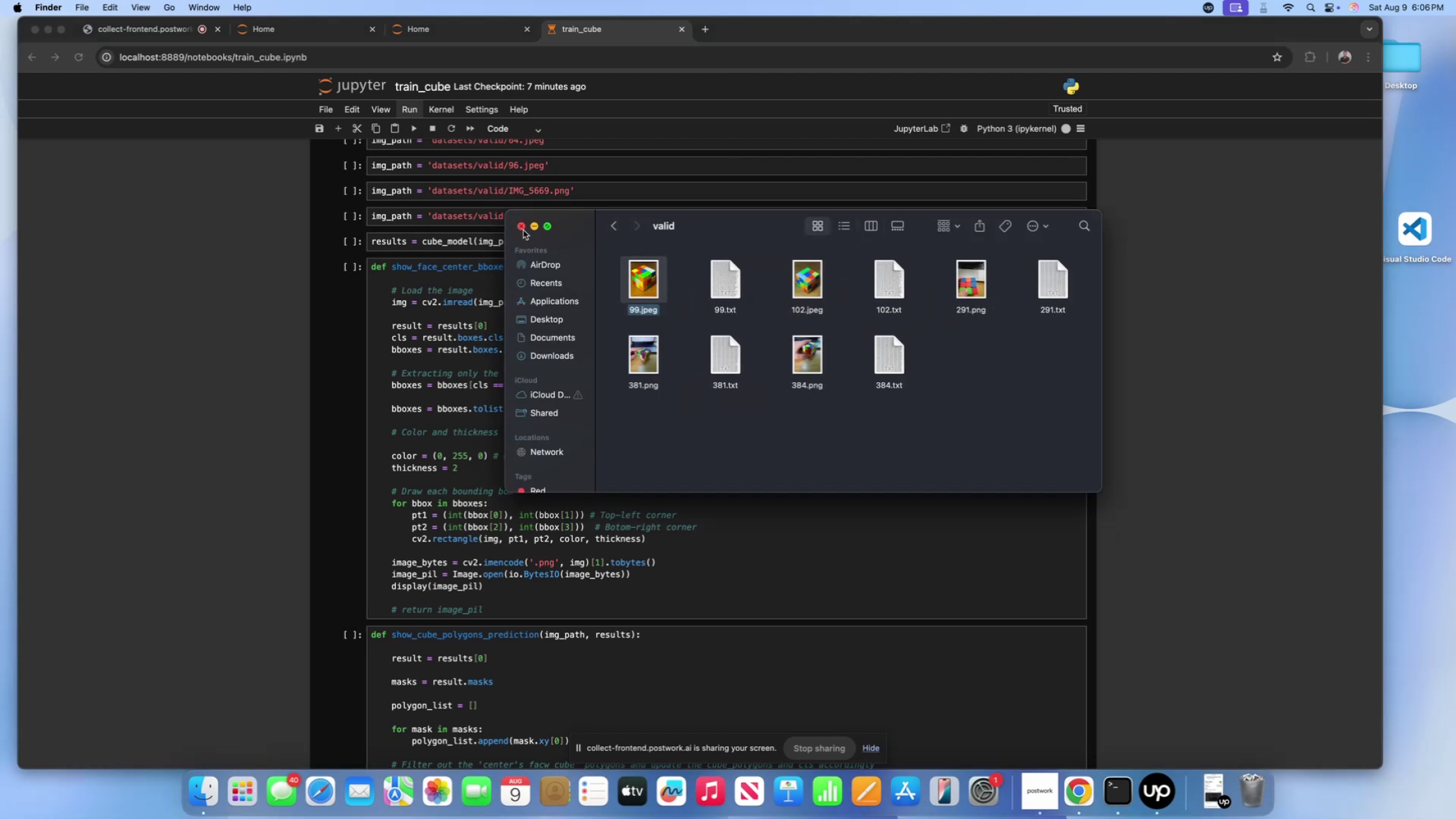 
left_click([521, 227])
 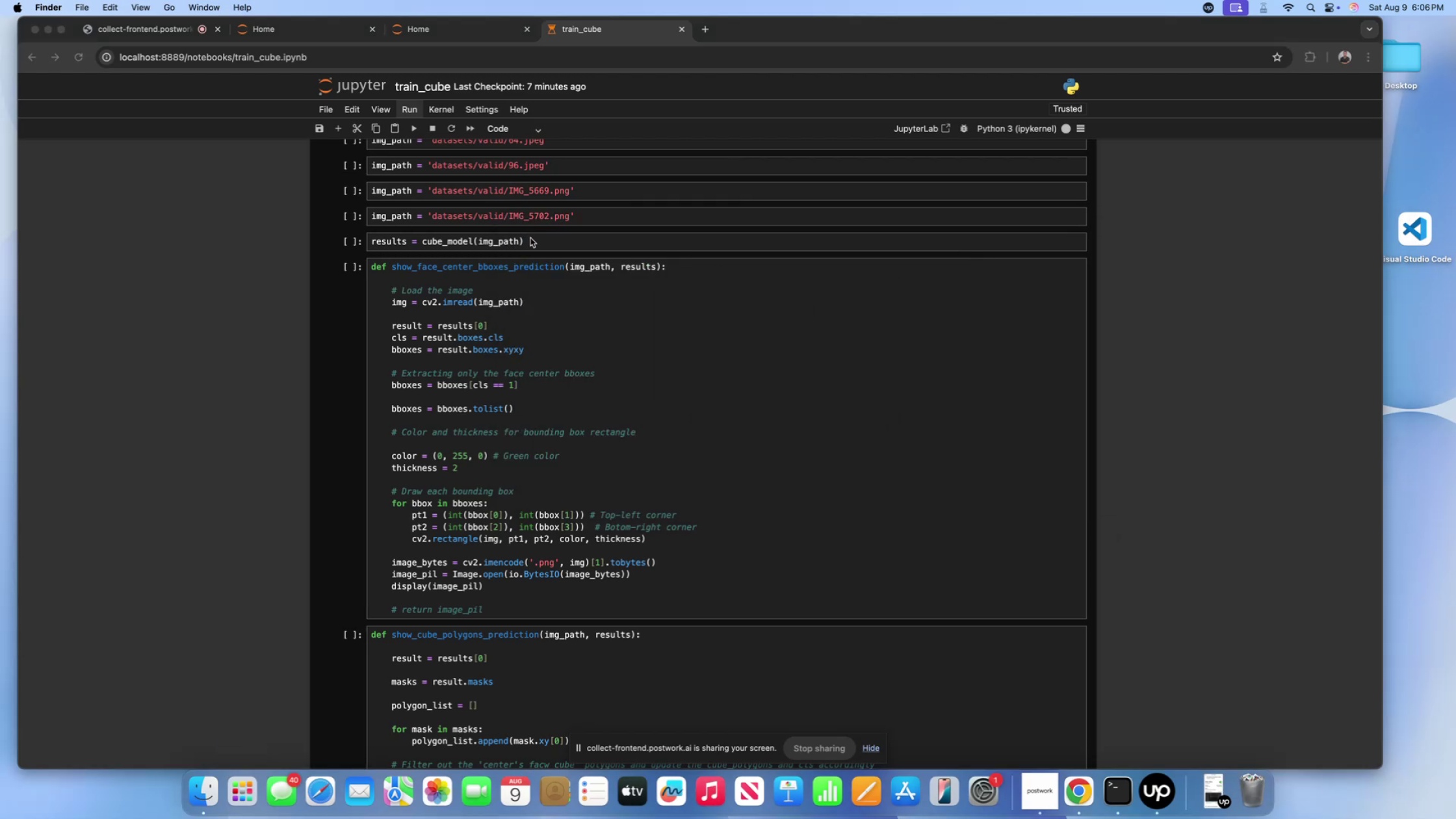 
left_click([530, 238])
 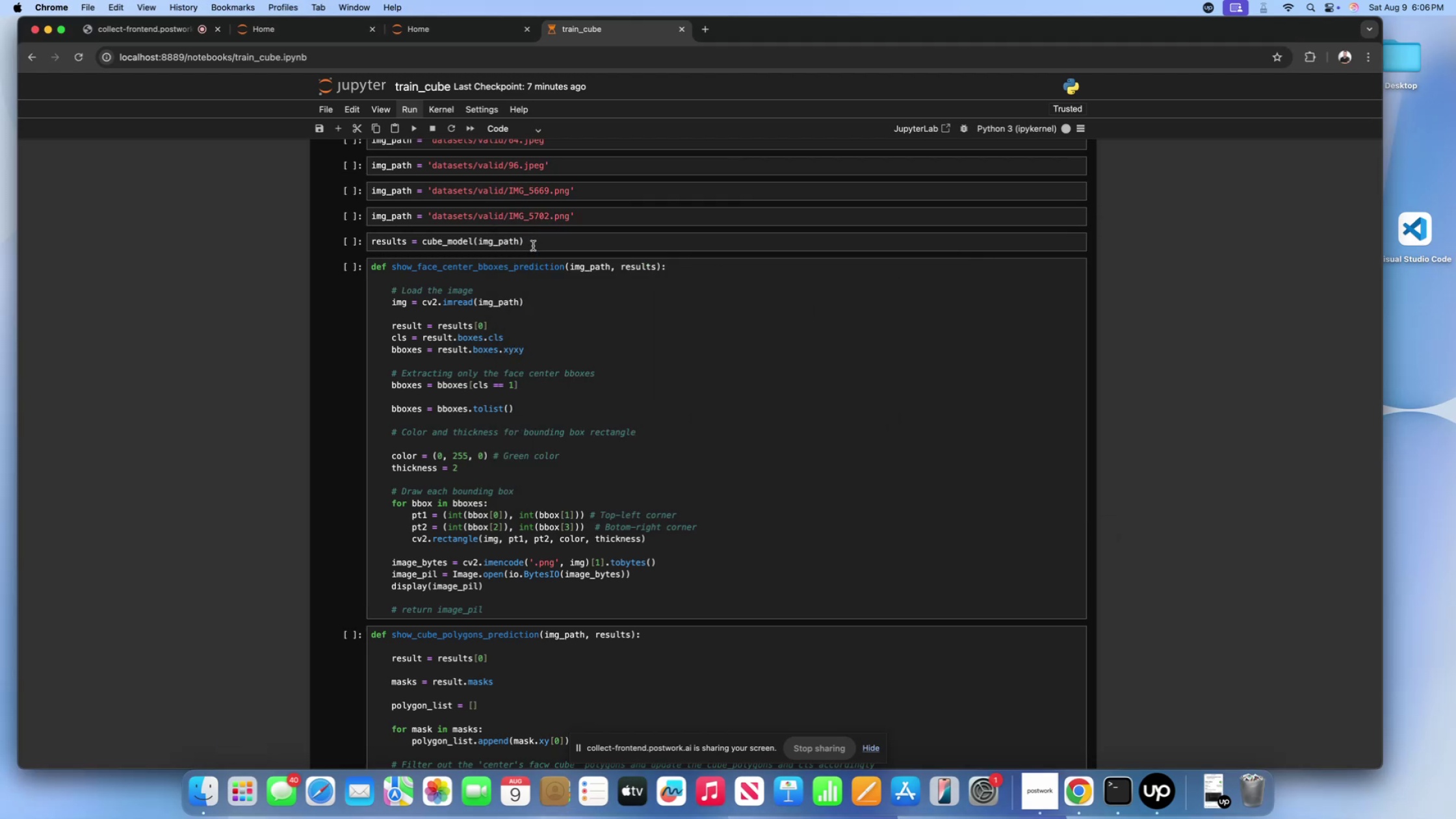 
left_click([536, 239])
 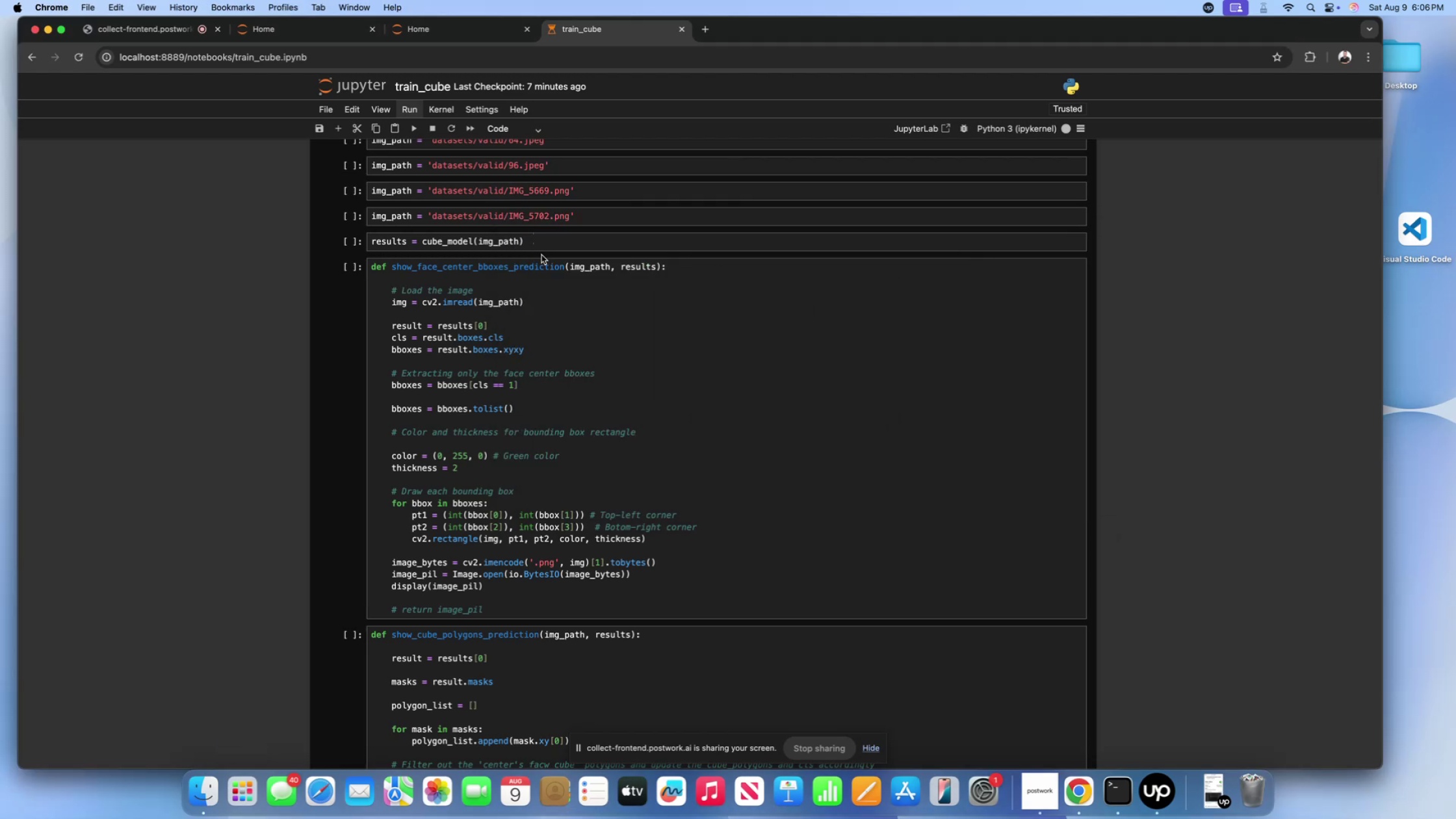 
scroll: coordinate [541, 255], scroll_direction: up, amount: 4.0
 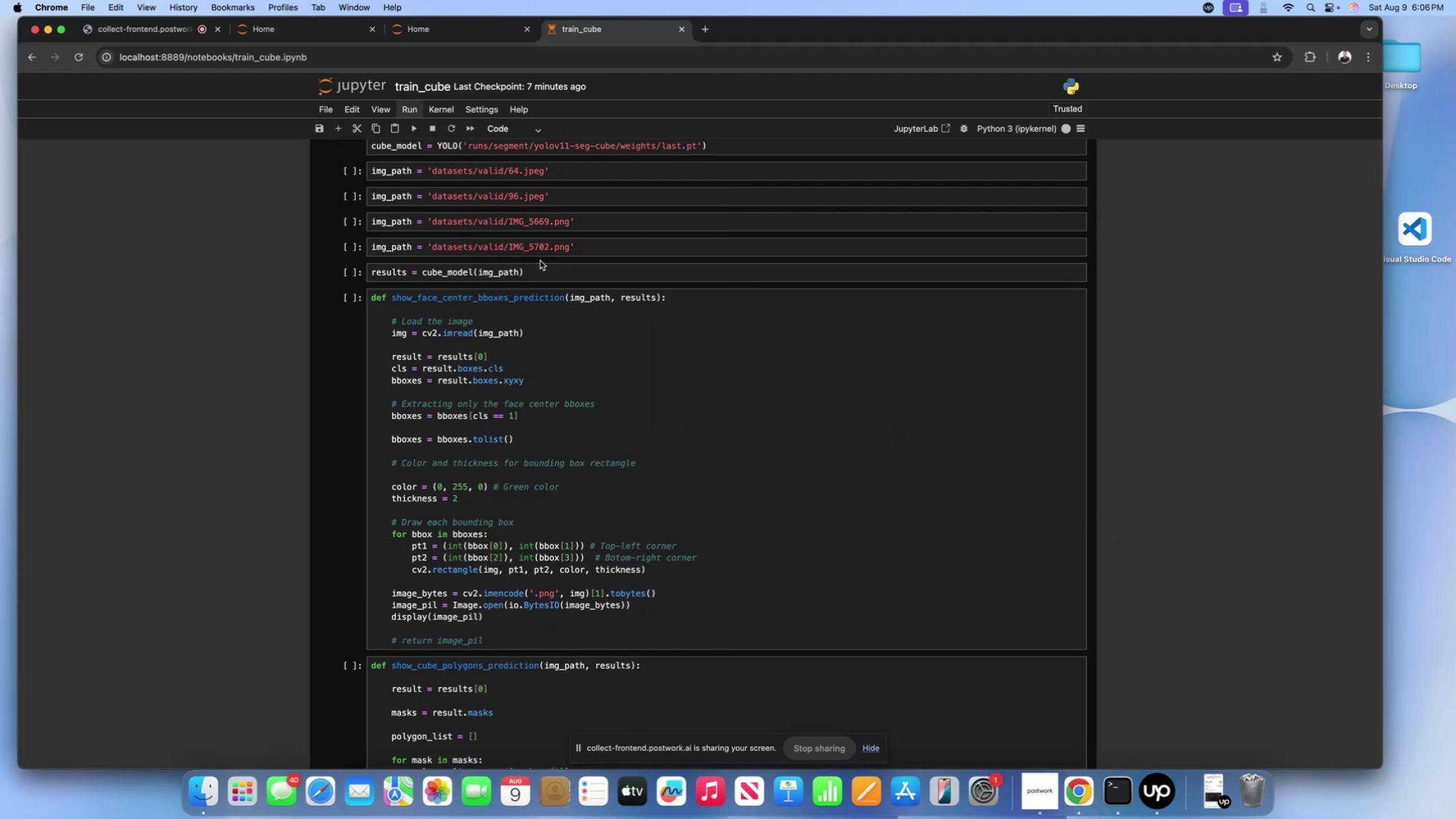 
scroll: coordinate [584, 314], scroll_direction: down, amount: 8.0
 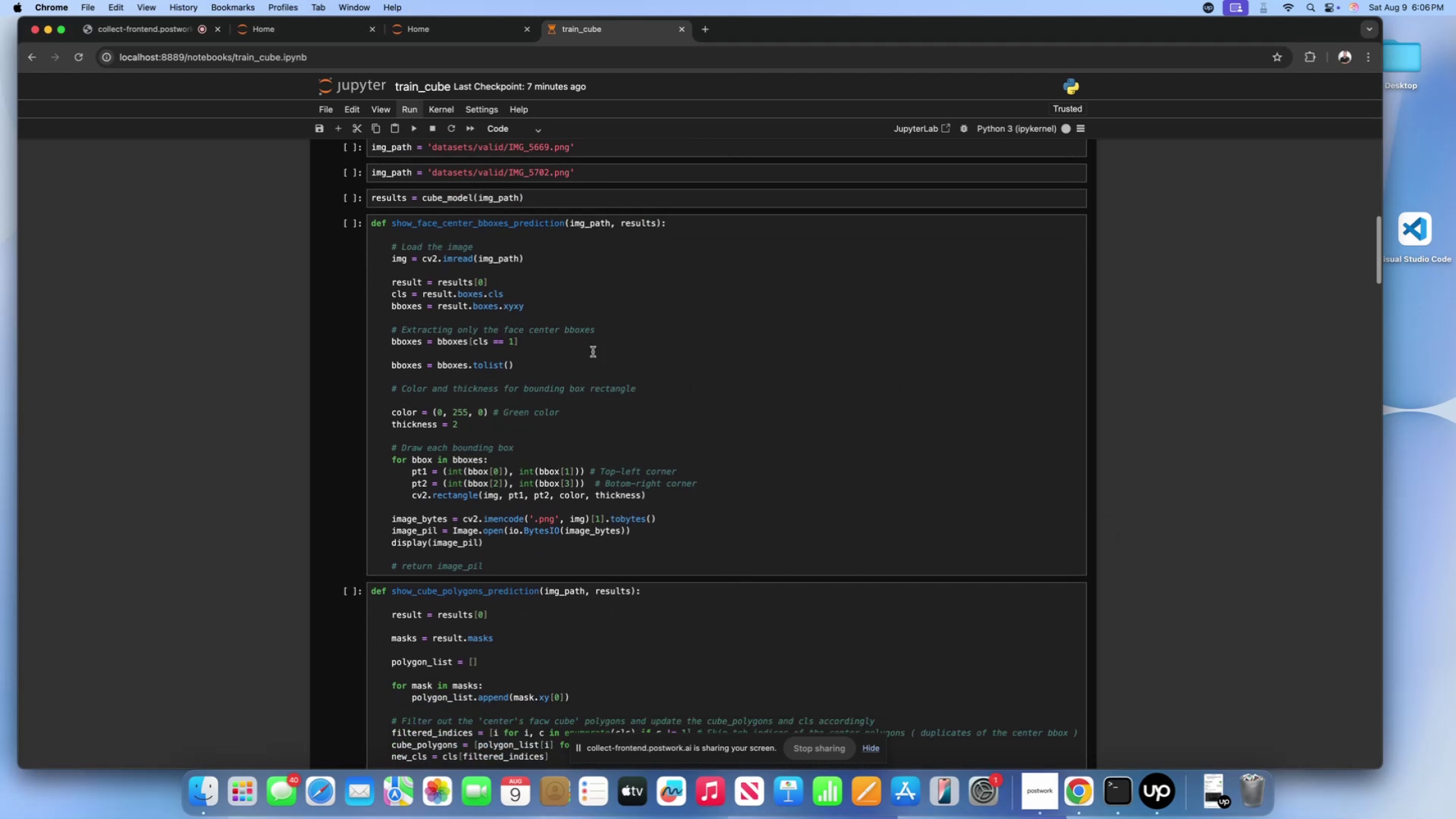 
scroll: coordinate [595, 362], scroll_direction: up, amount: 1.0
 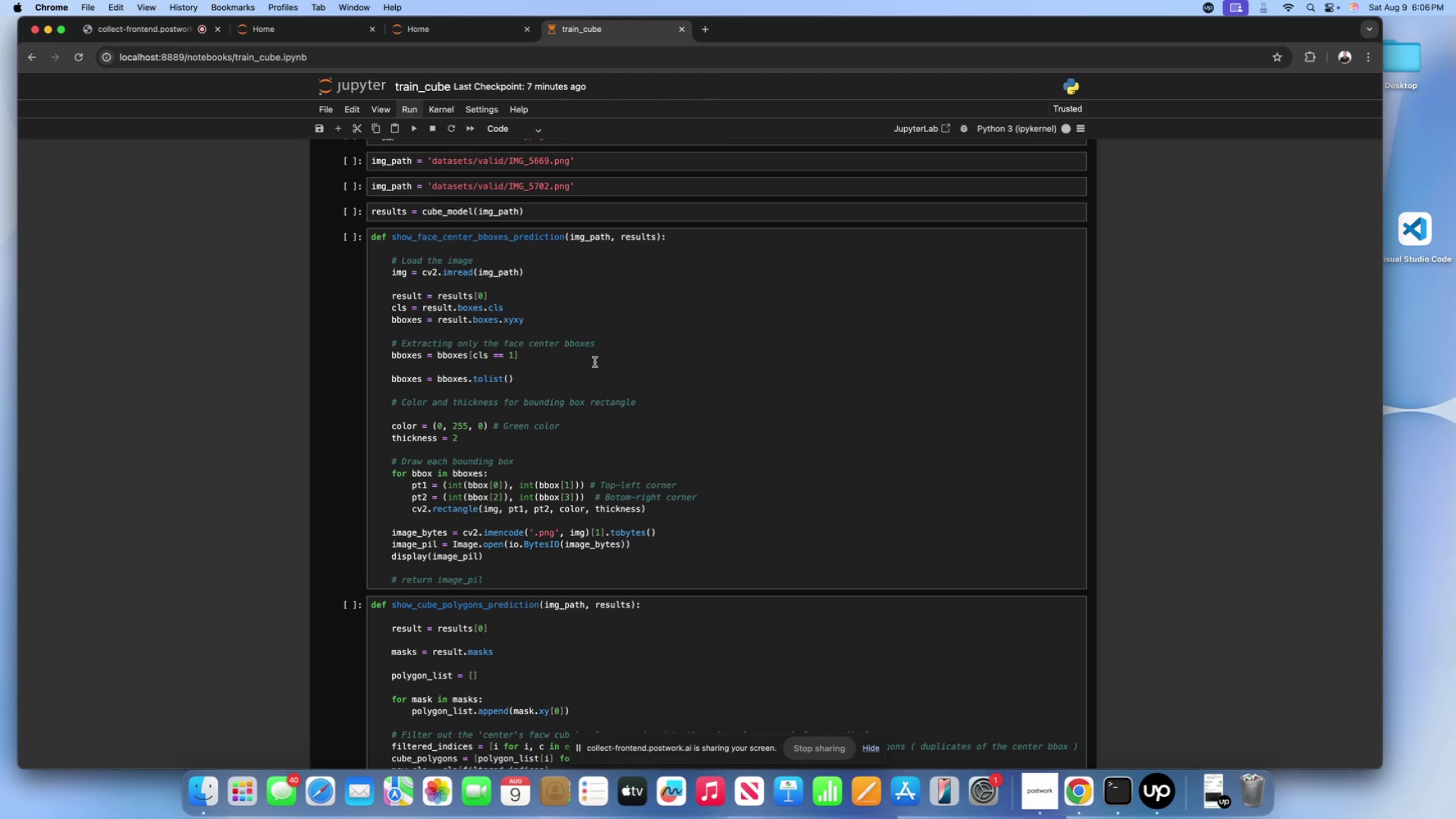 
wait(9.51)
 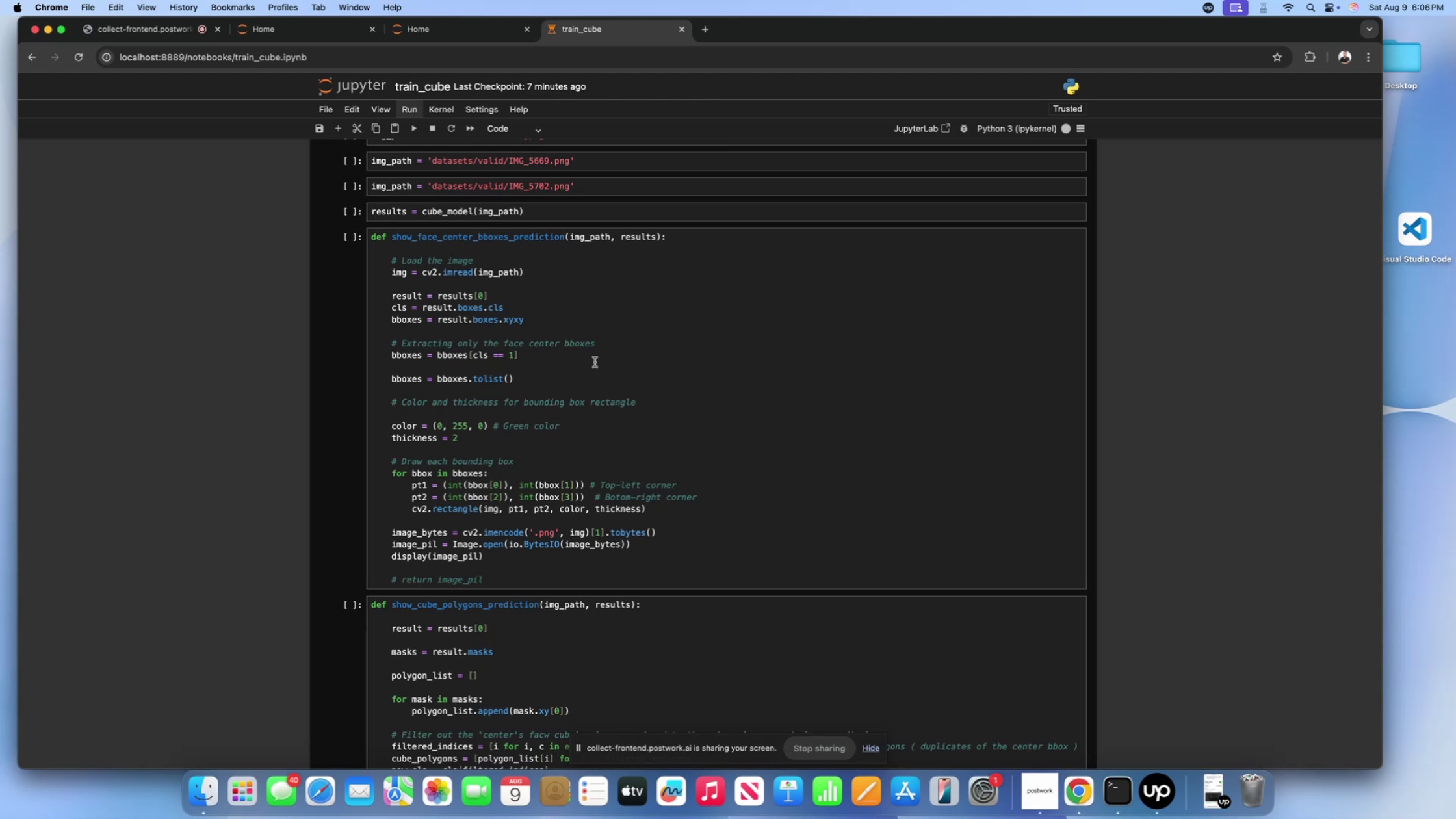 
left_click([576, 26])
 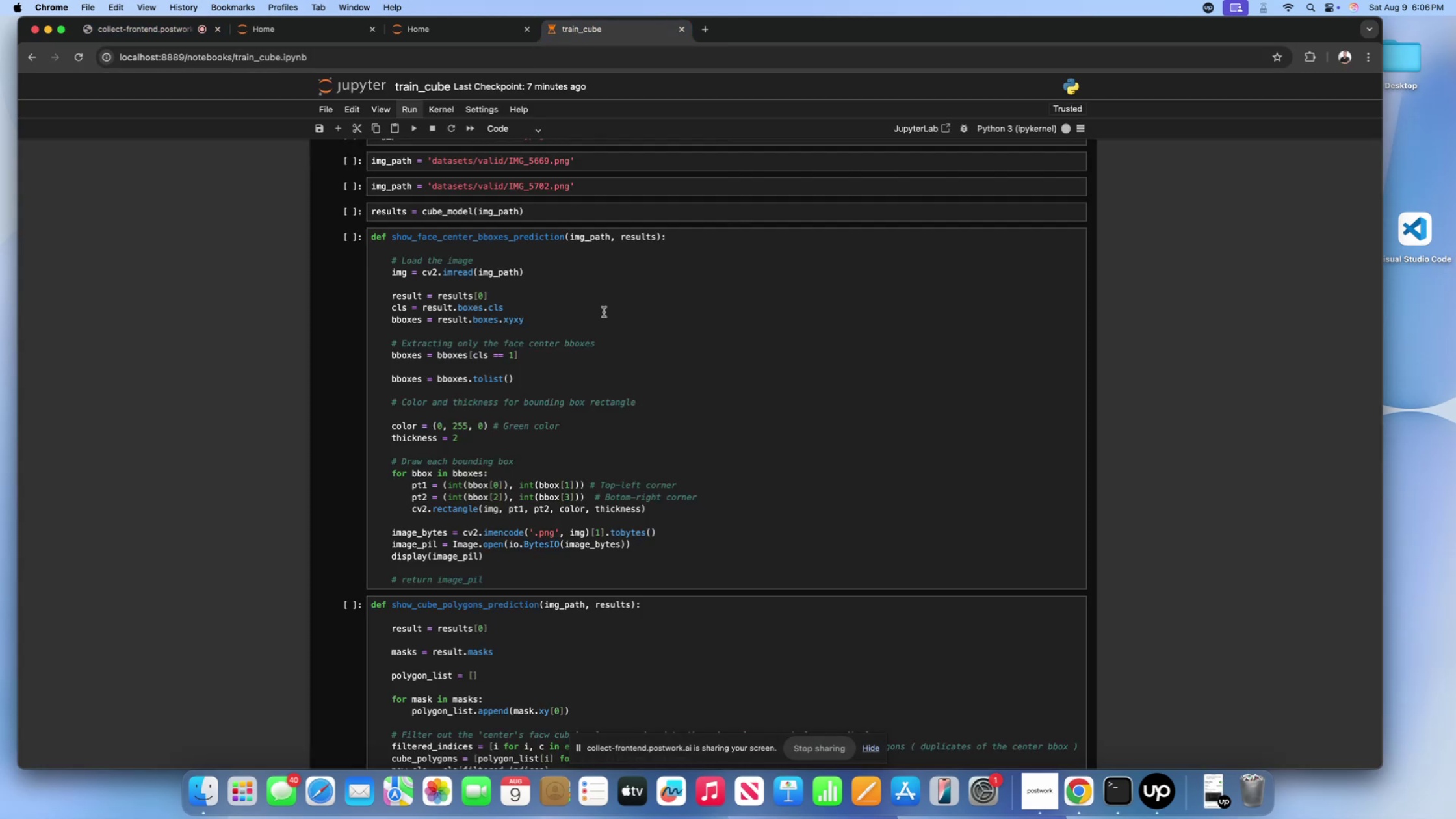 
left_click([604, 312])
 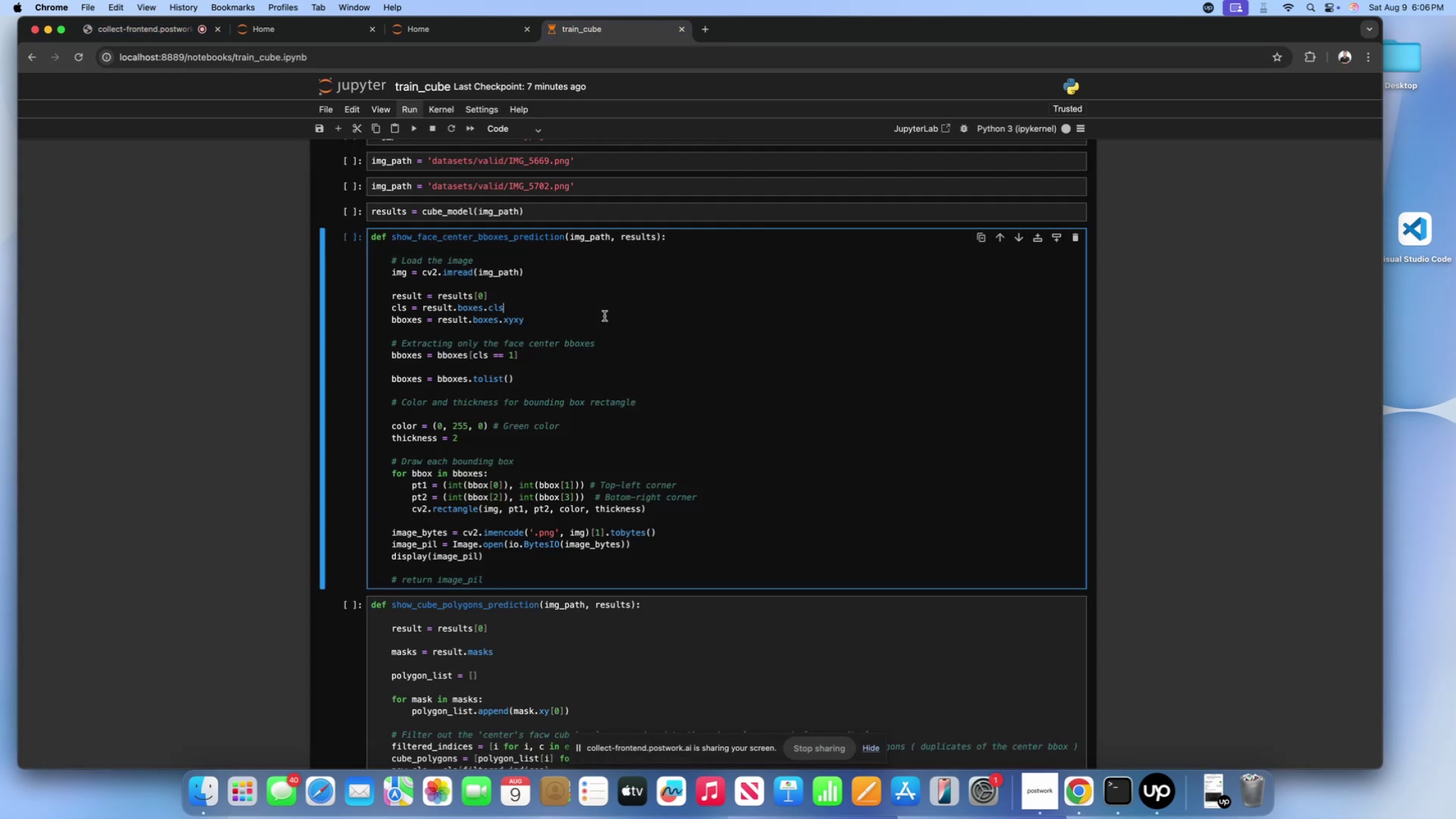 
scroll: coordinate [604, 317], scroll_direction: up, amount: 9.0
 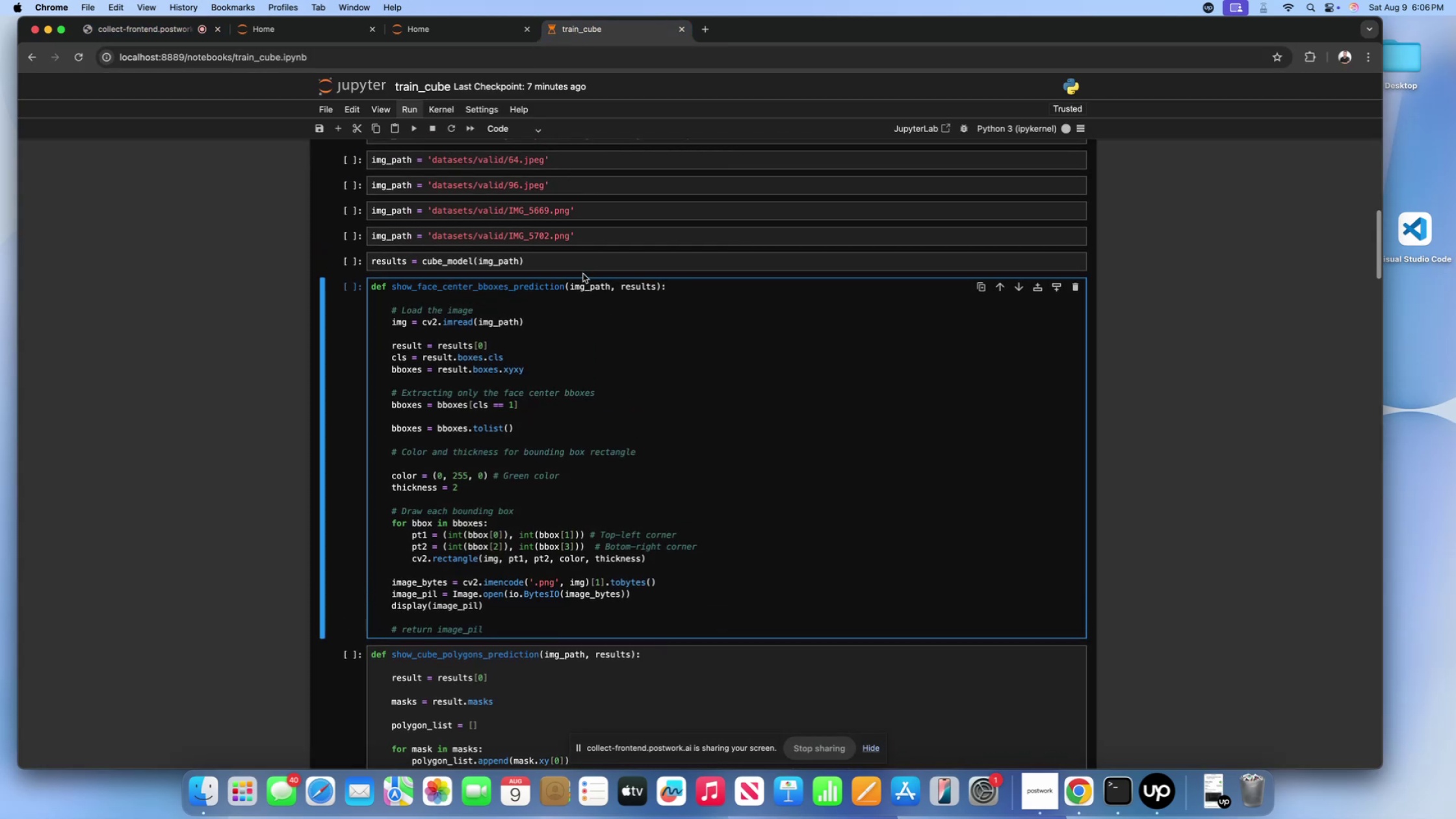 
left_click([582, 263])
 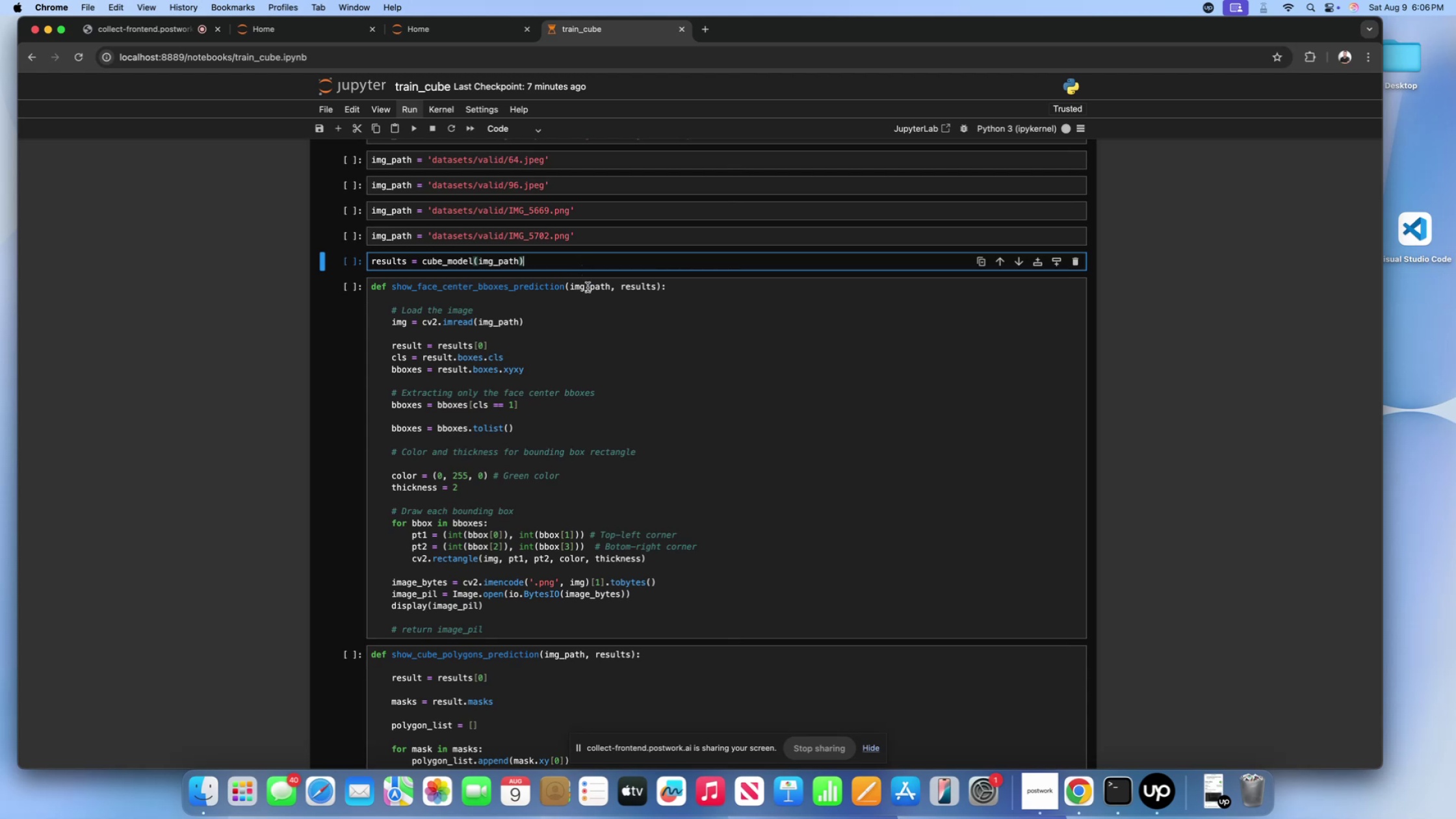 
scroll: coordinate [588, 289], scroll_direction: up, amount: 2.0
 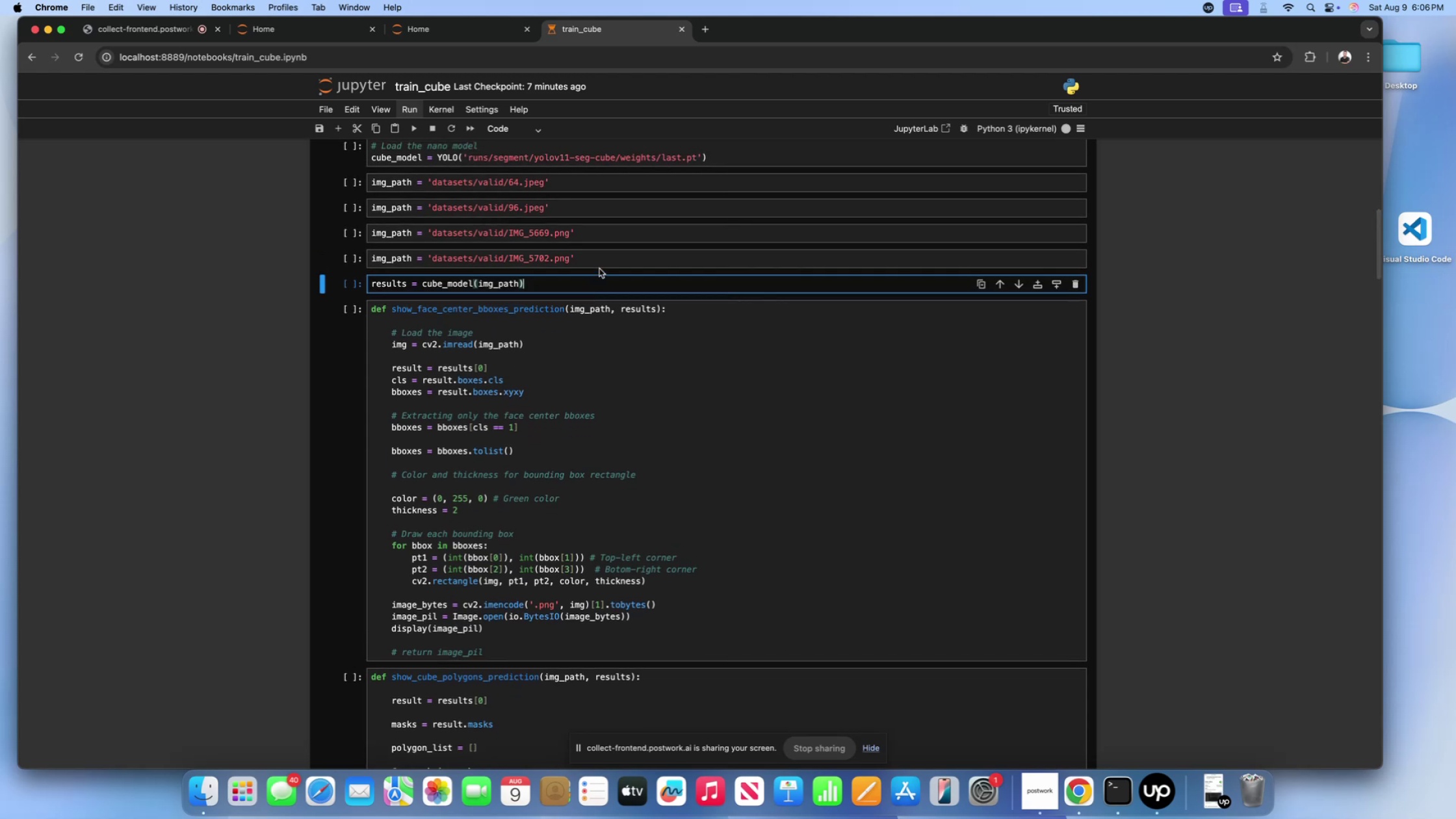 
double_click([600, 261])
 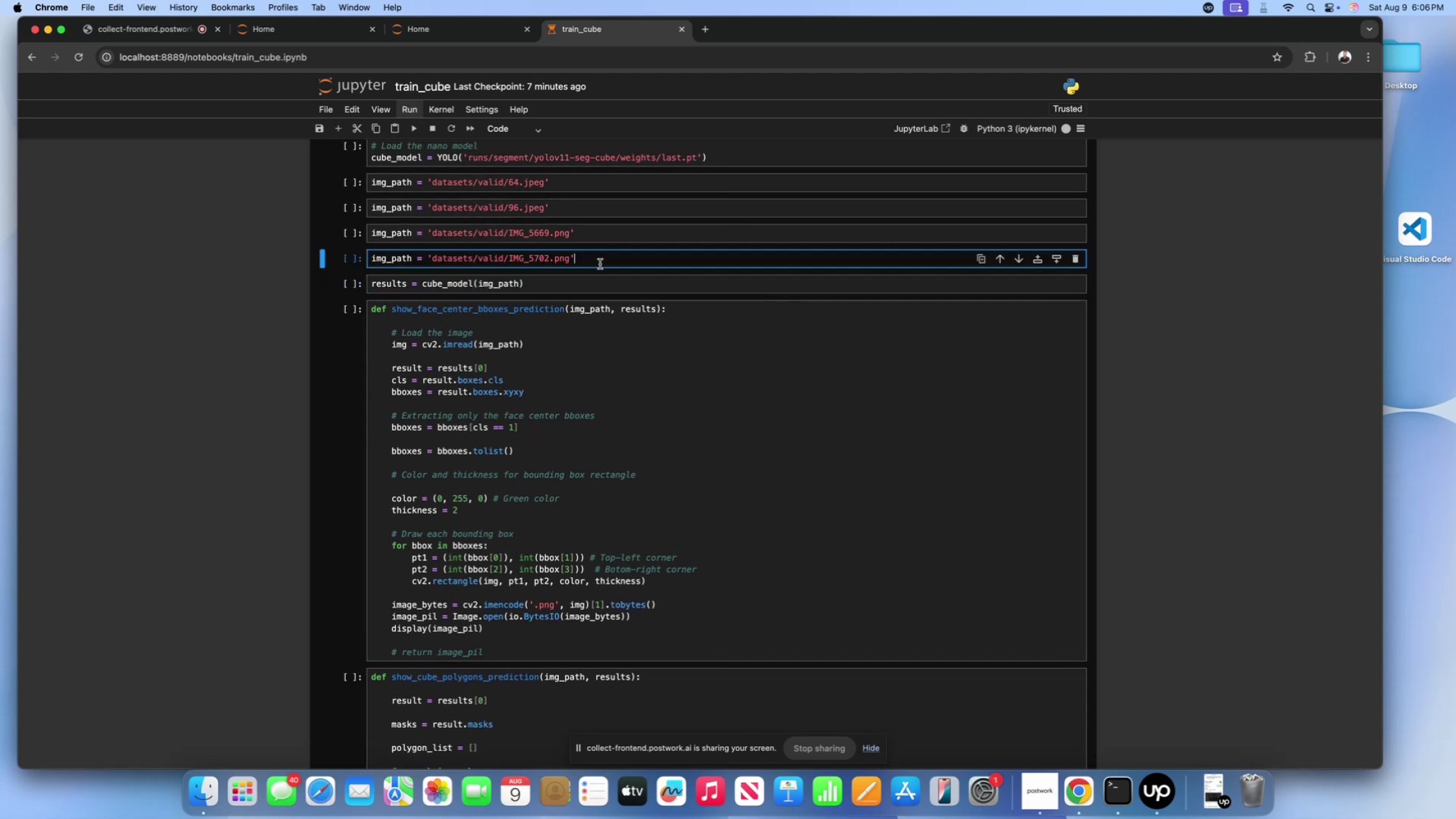 
scroll: coordinate [600, 278], scroll_direction: up, amount: 11.0
 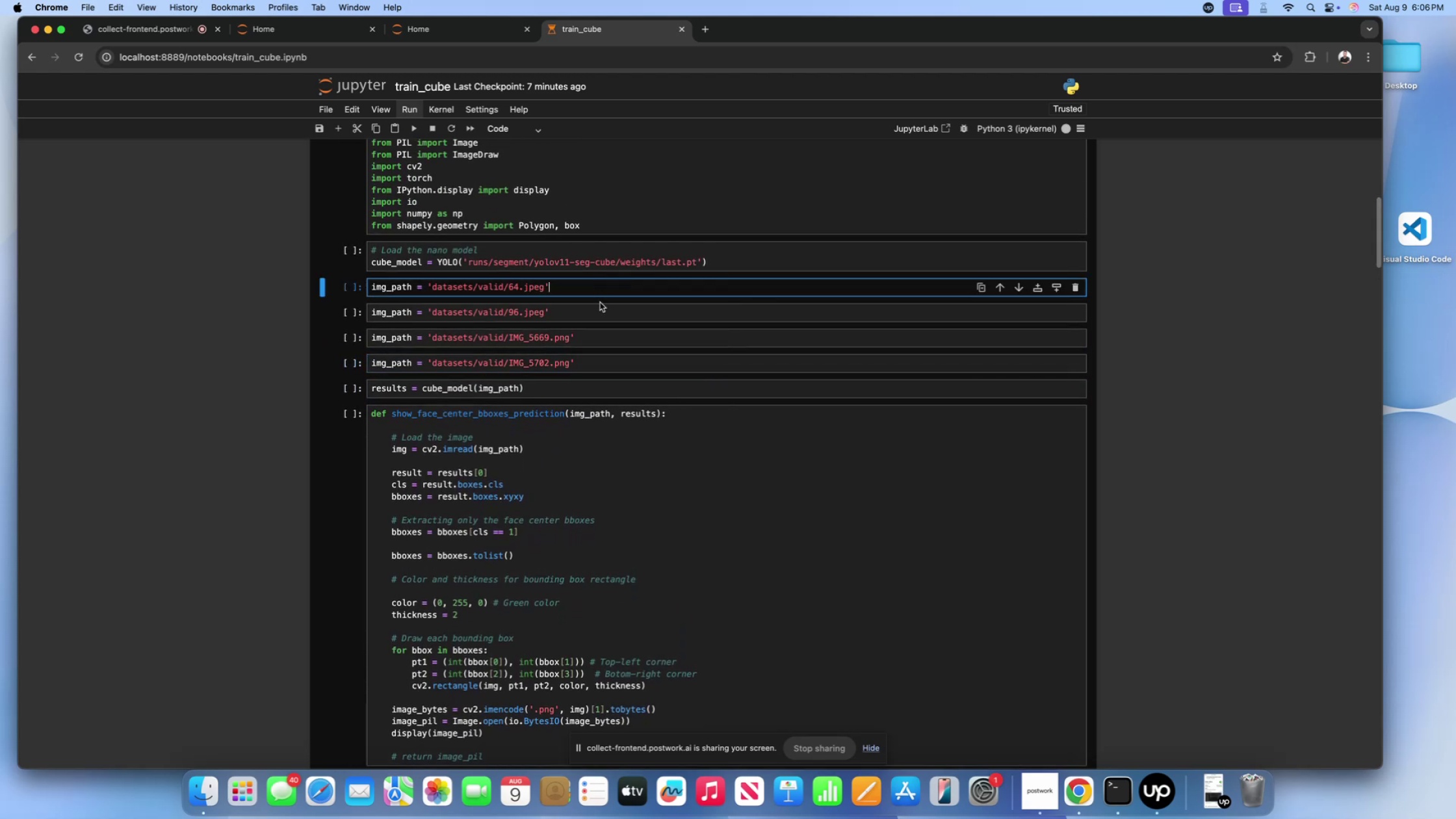 
double_click([600, 309])
 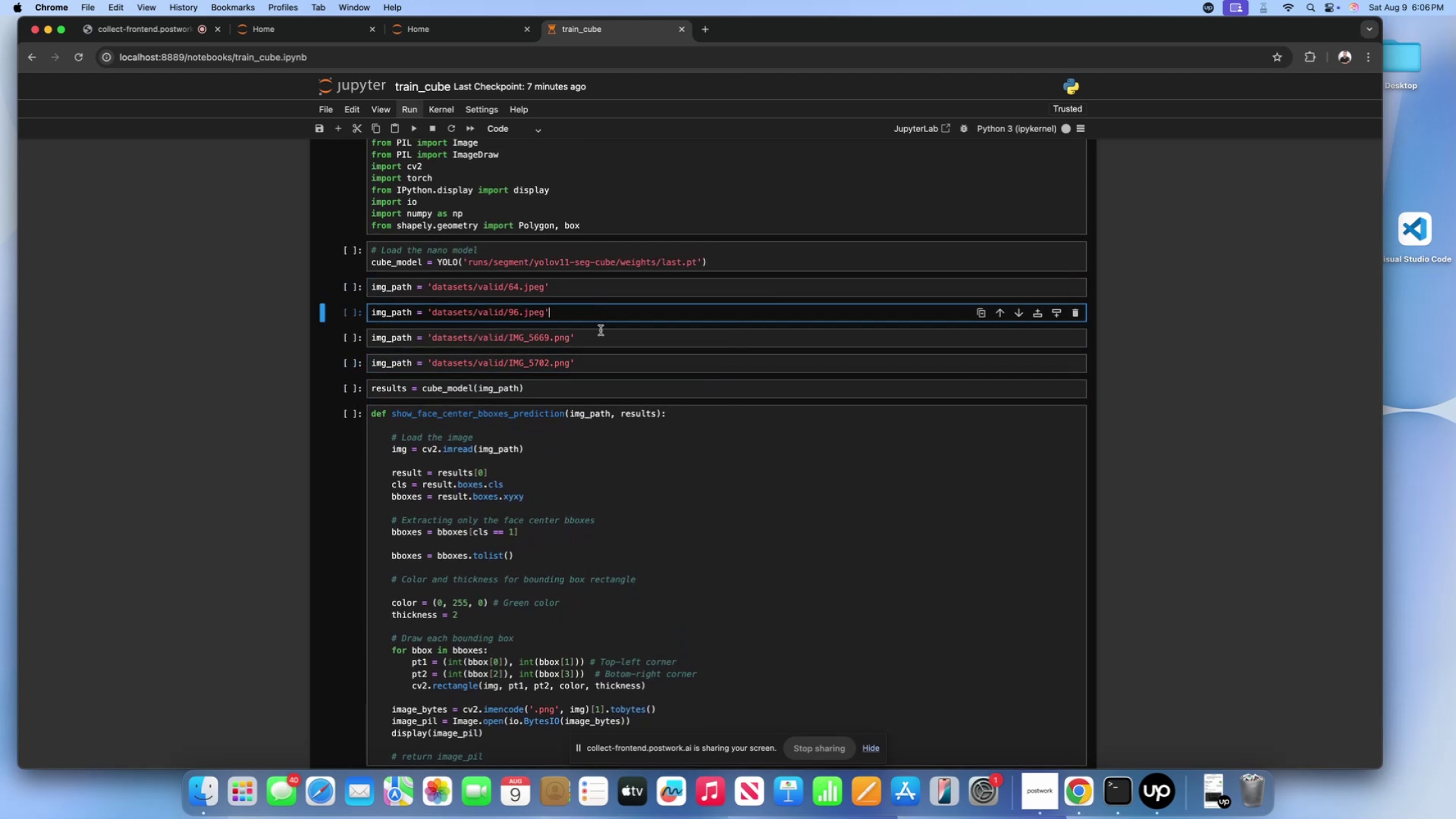 
triple_click([601, 330])
 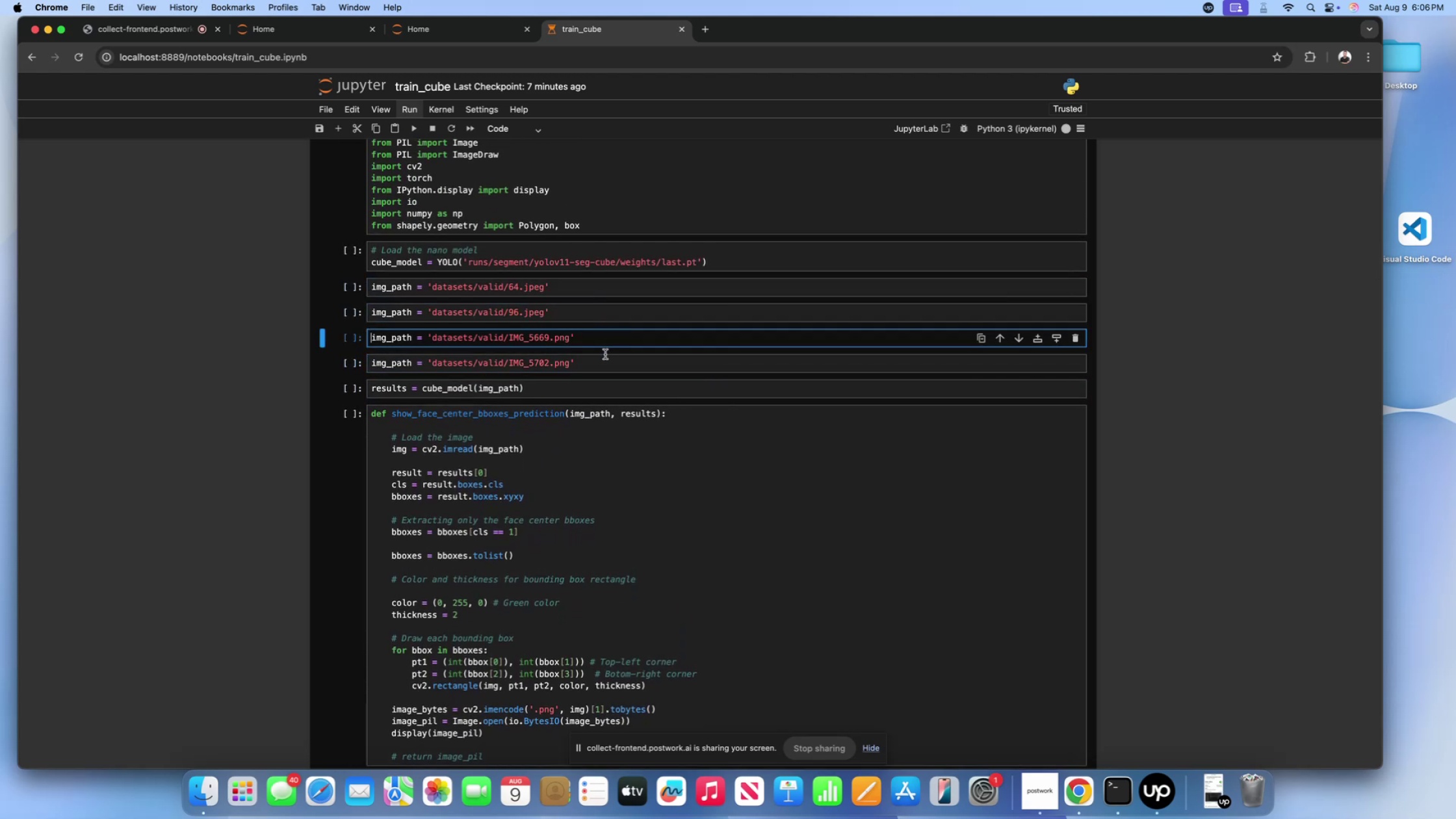 
triple_click([605, 354])
 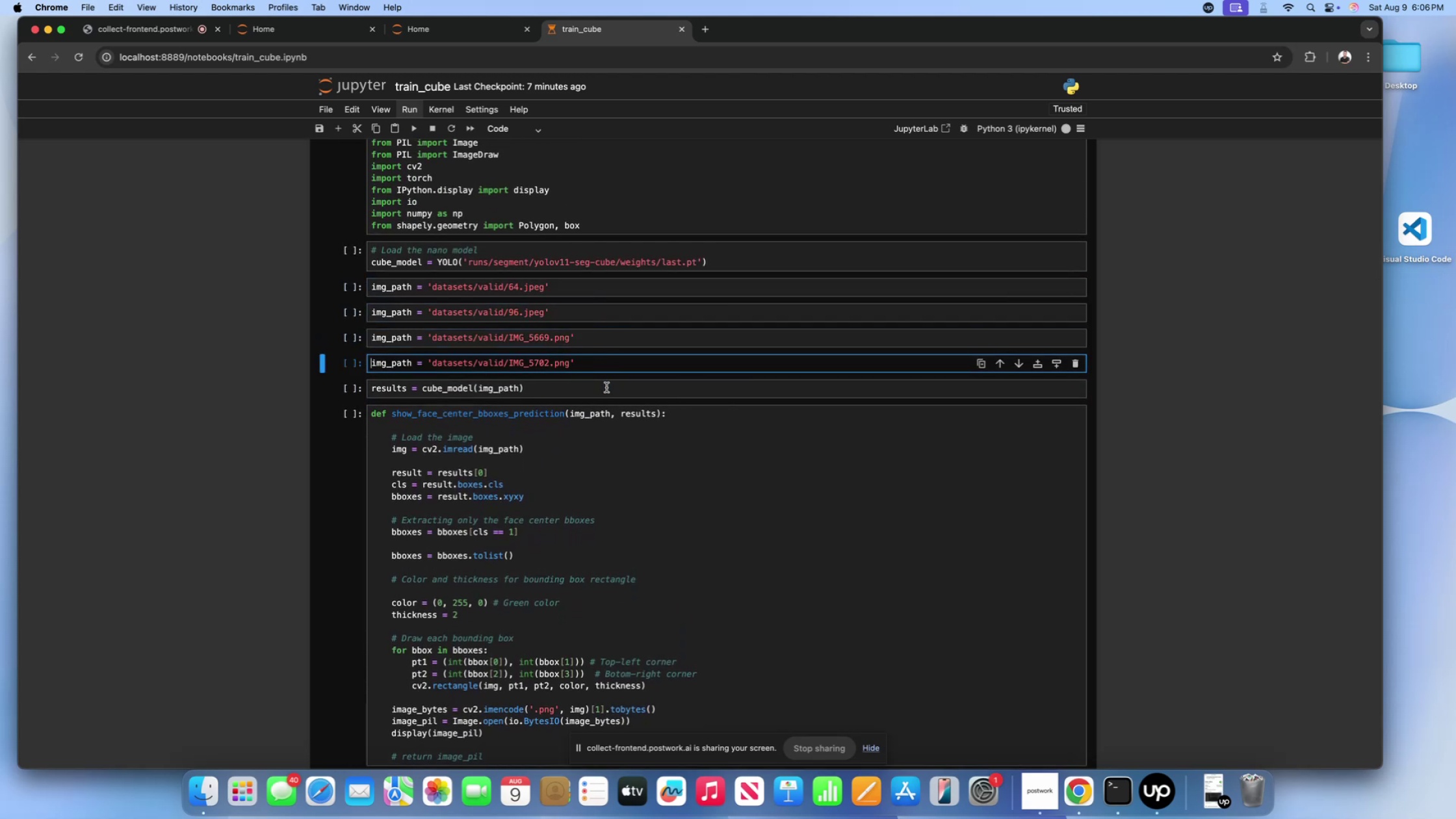 
left_click([606, 388])
 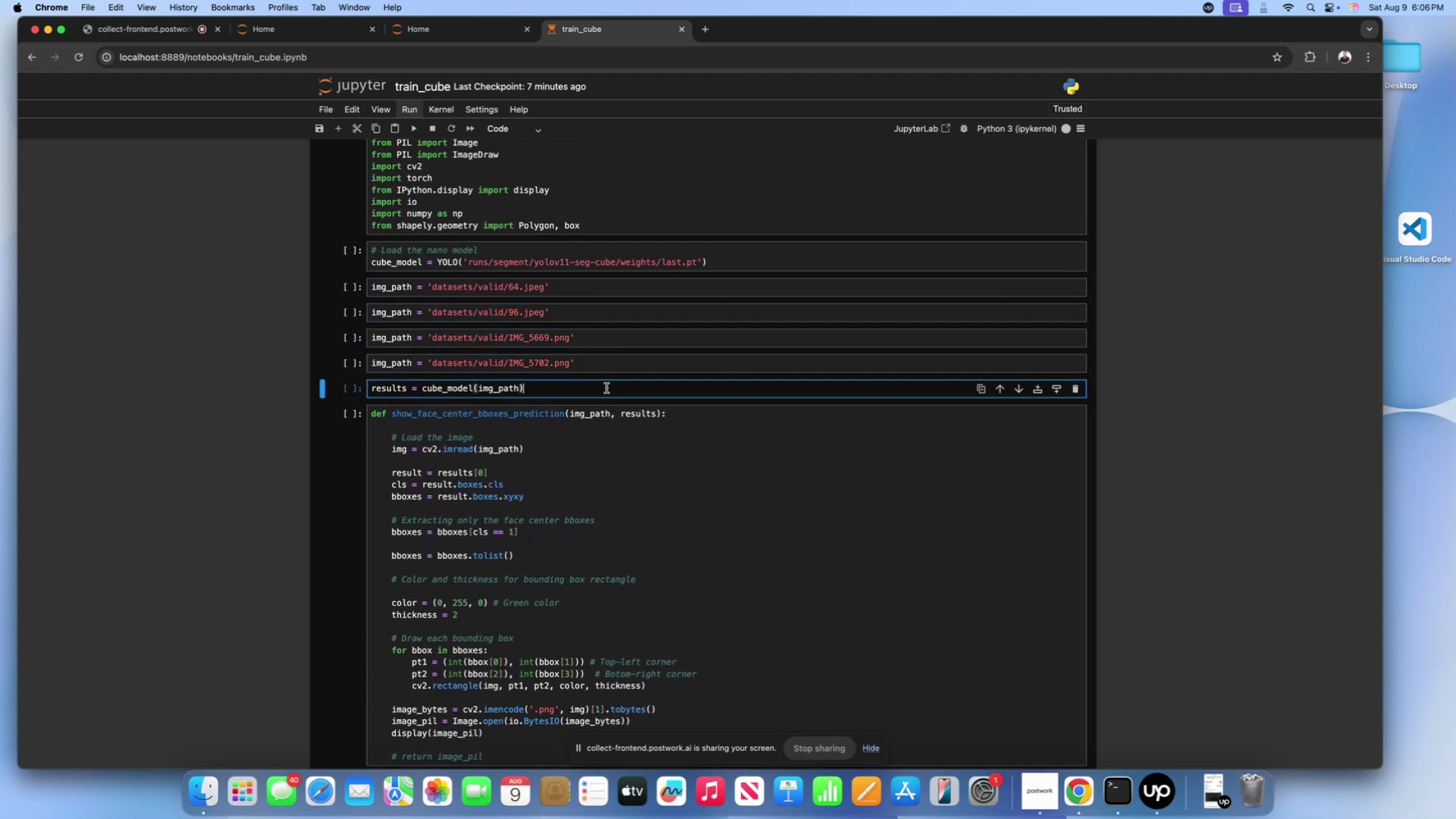 
scroll: coordinate [606, 388], scroll_direction: down, amount: 55.0
 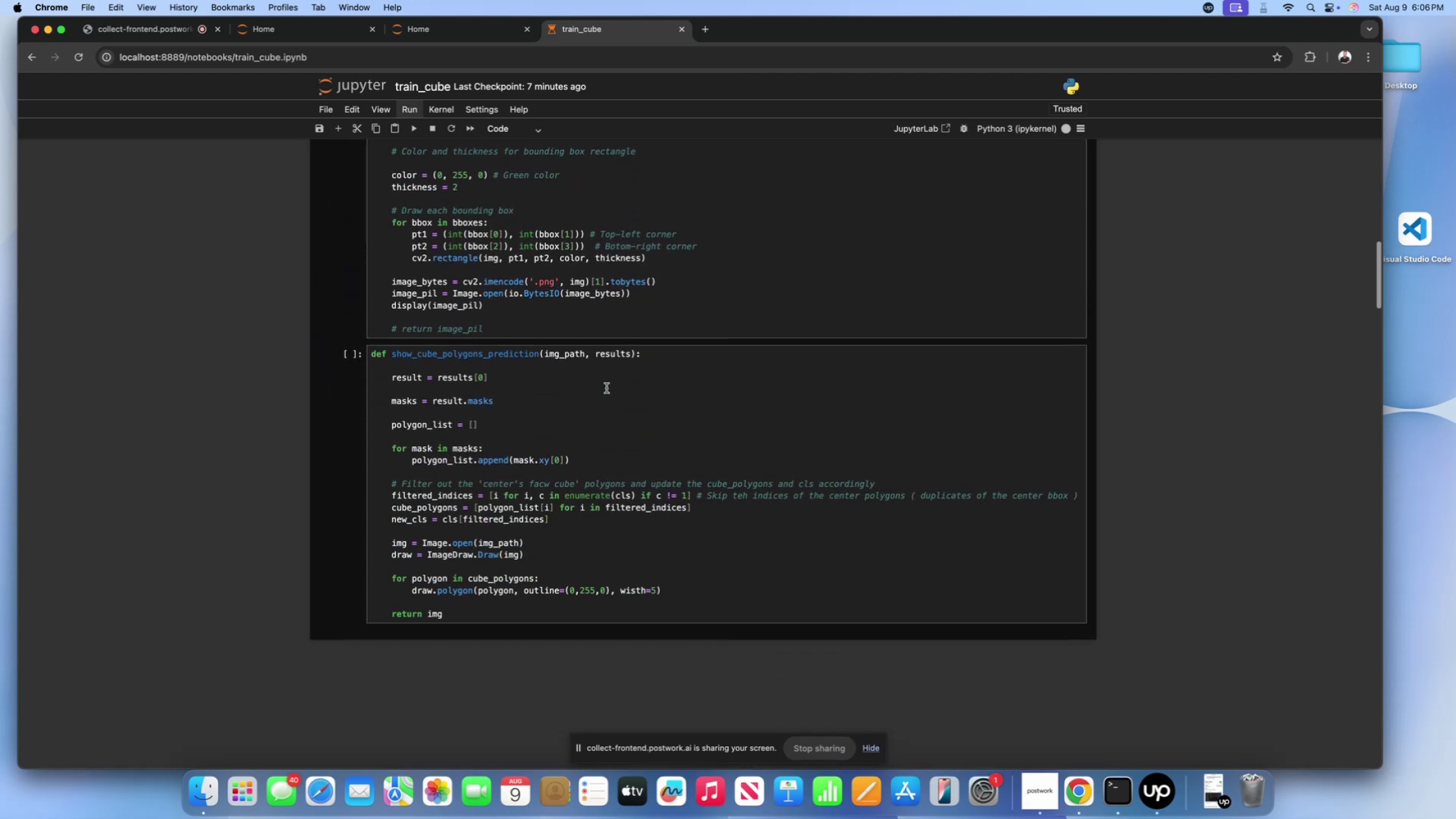 
scroll: coordinate [606, 388], scroll_direction: up, amount: 1.0
 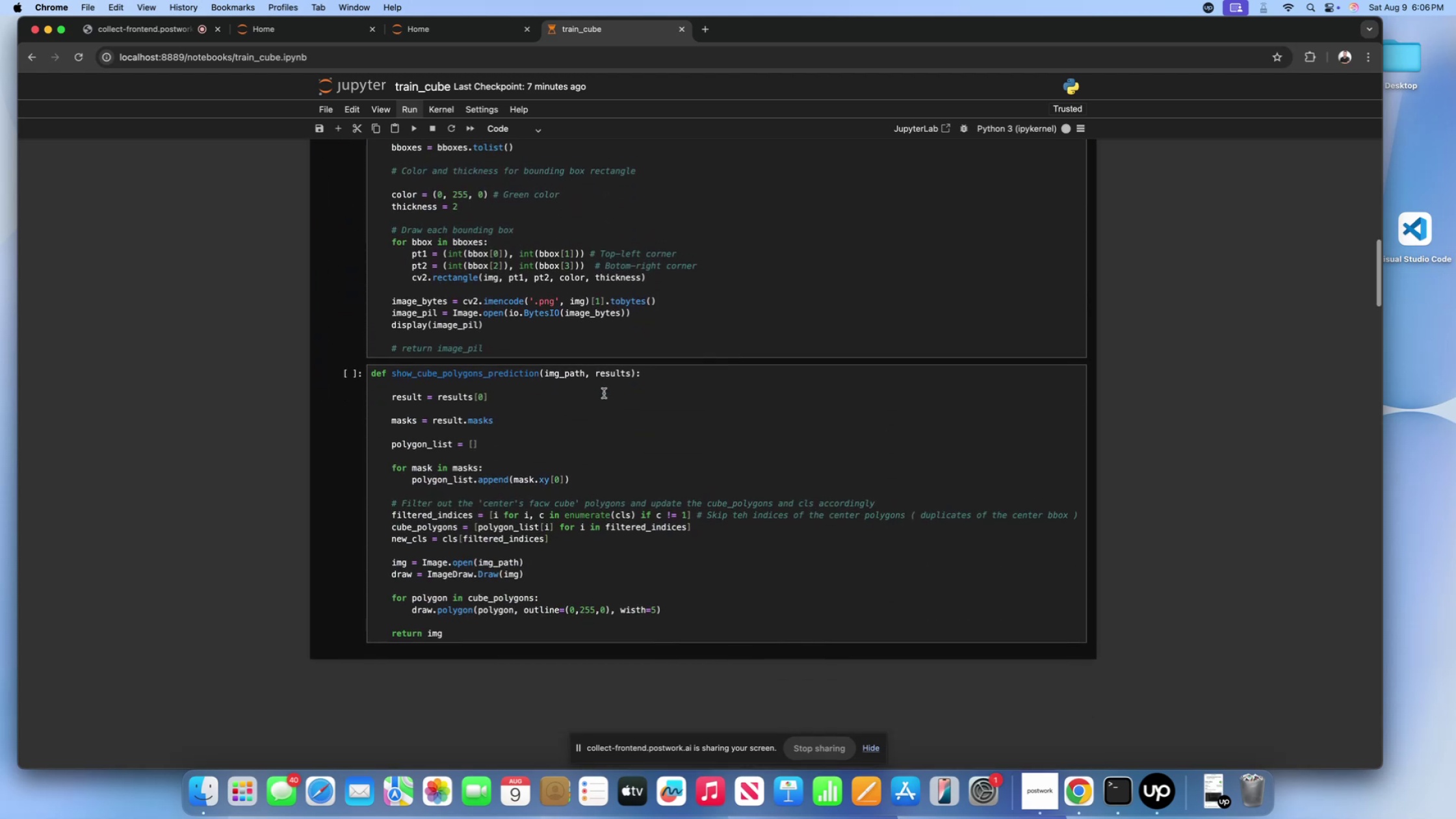 
left_click([604, 393])
 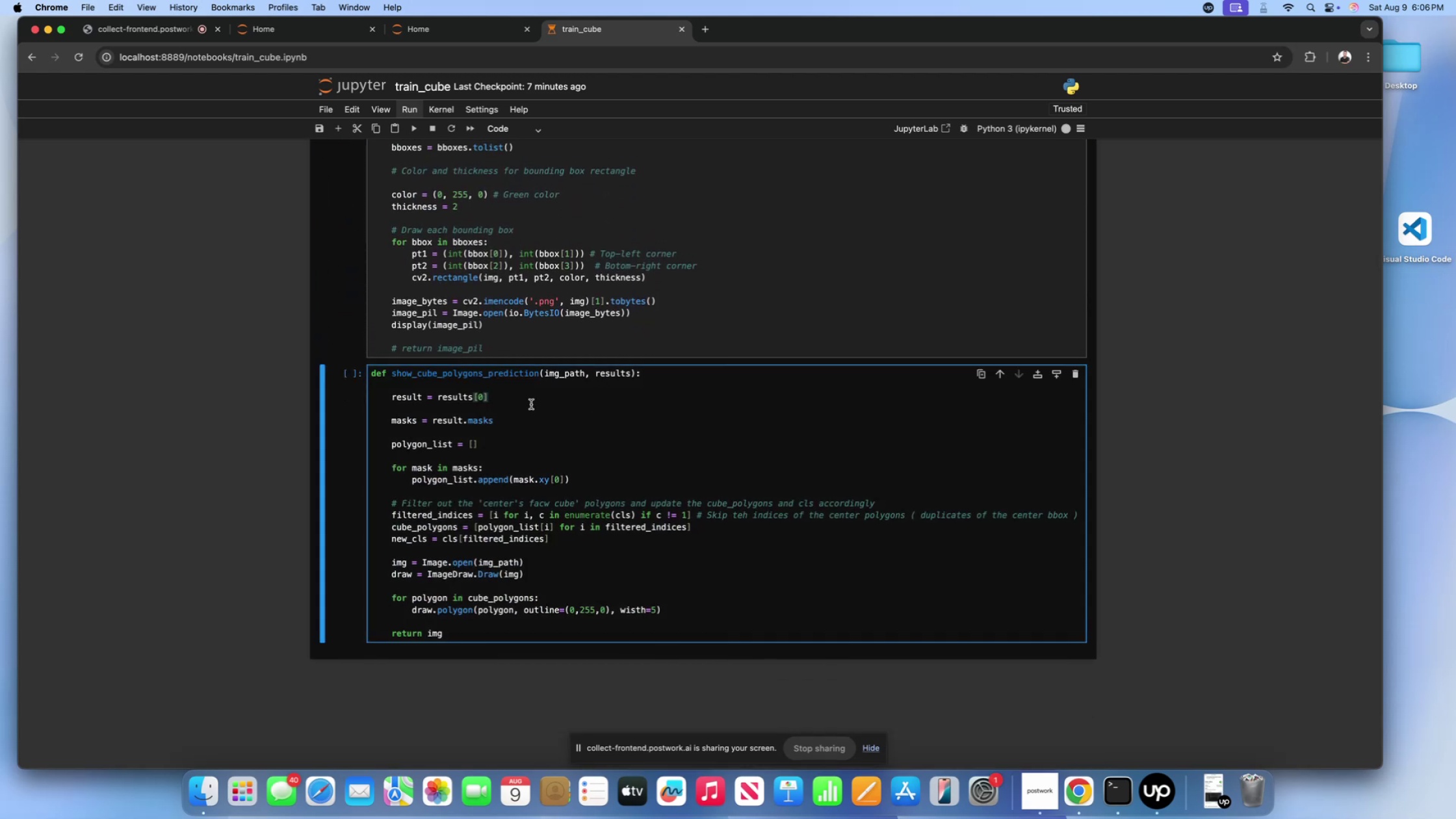 
scroll: coordinate [523, 401], scroll_direction: up, amount: 109.0
 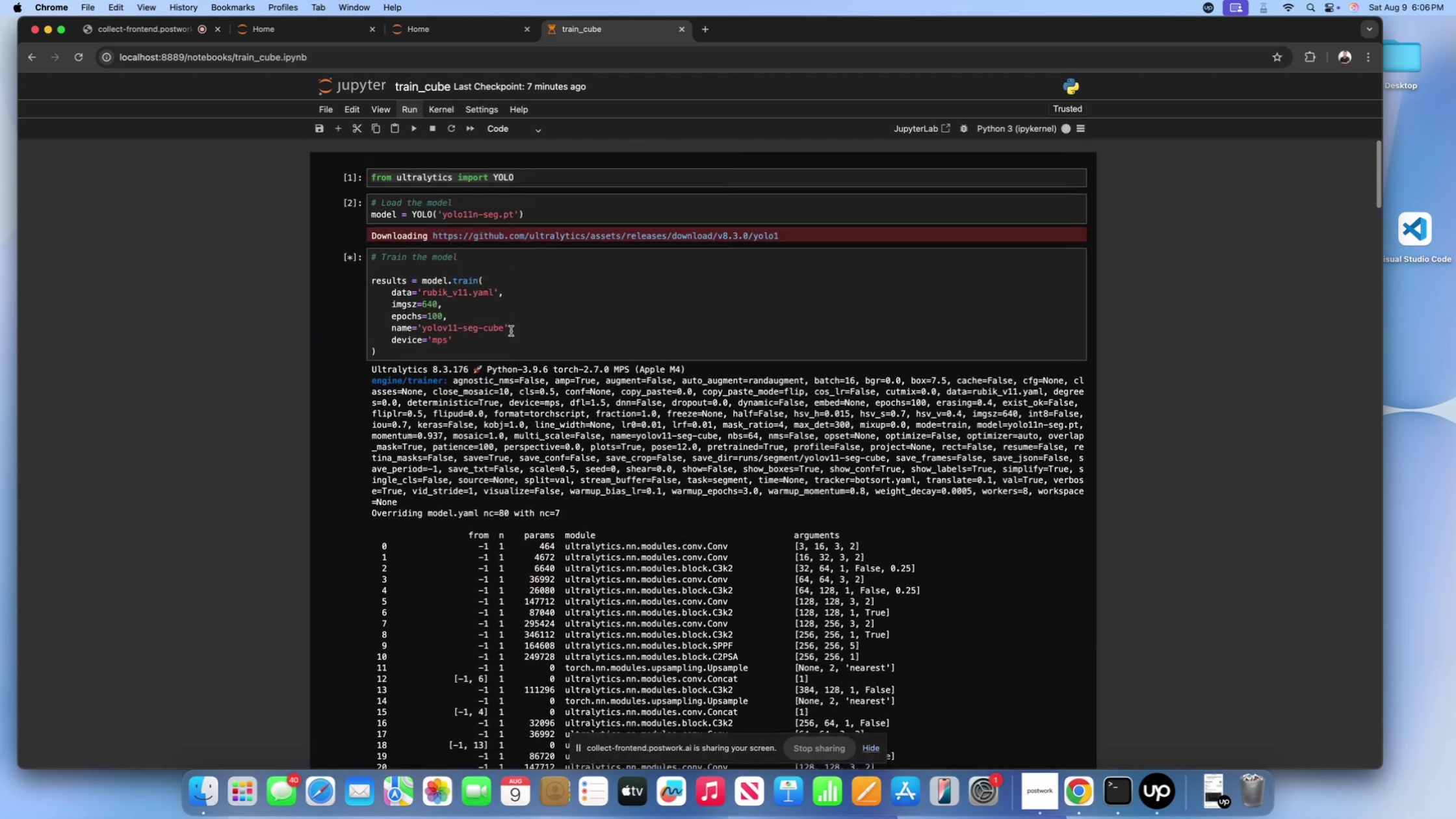 
left_click([511, 331])
 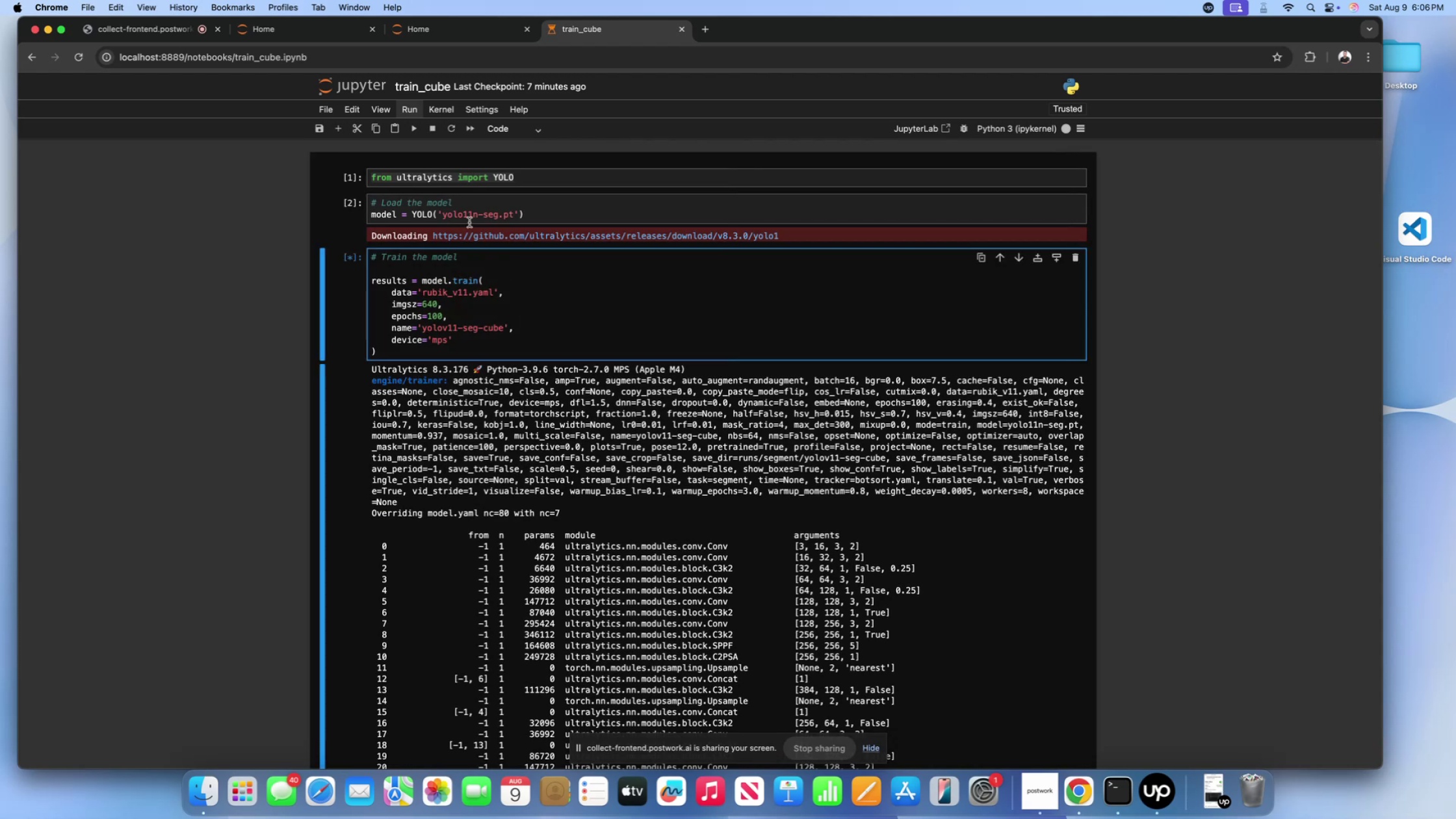 
left_click([467, 216])
 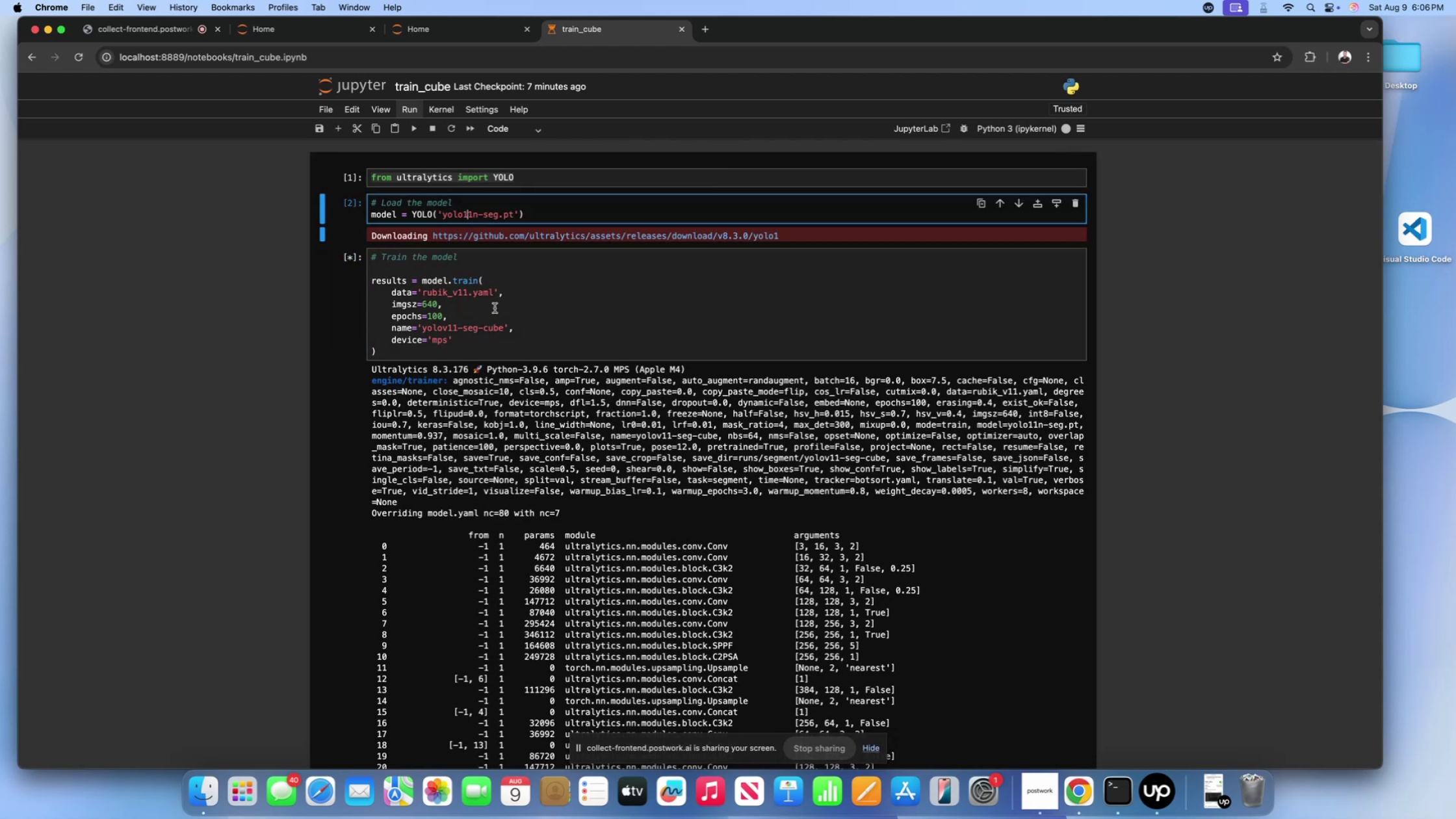 
scroll: coordinate [516, 393], scroll_direction: up, amount: 36.0
 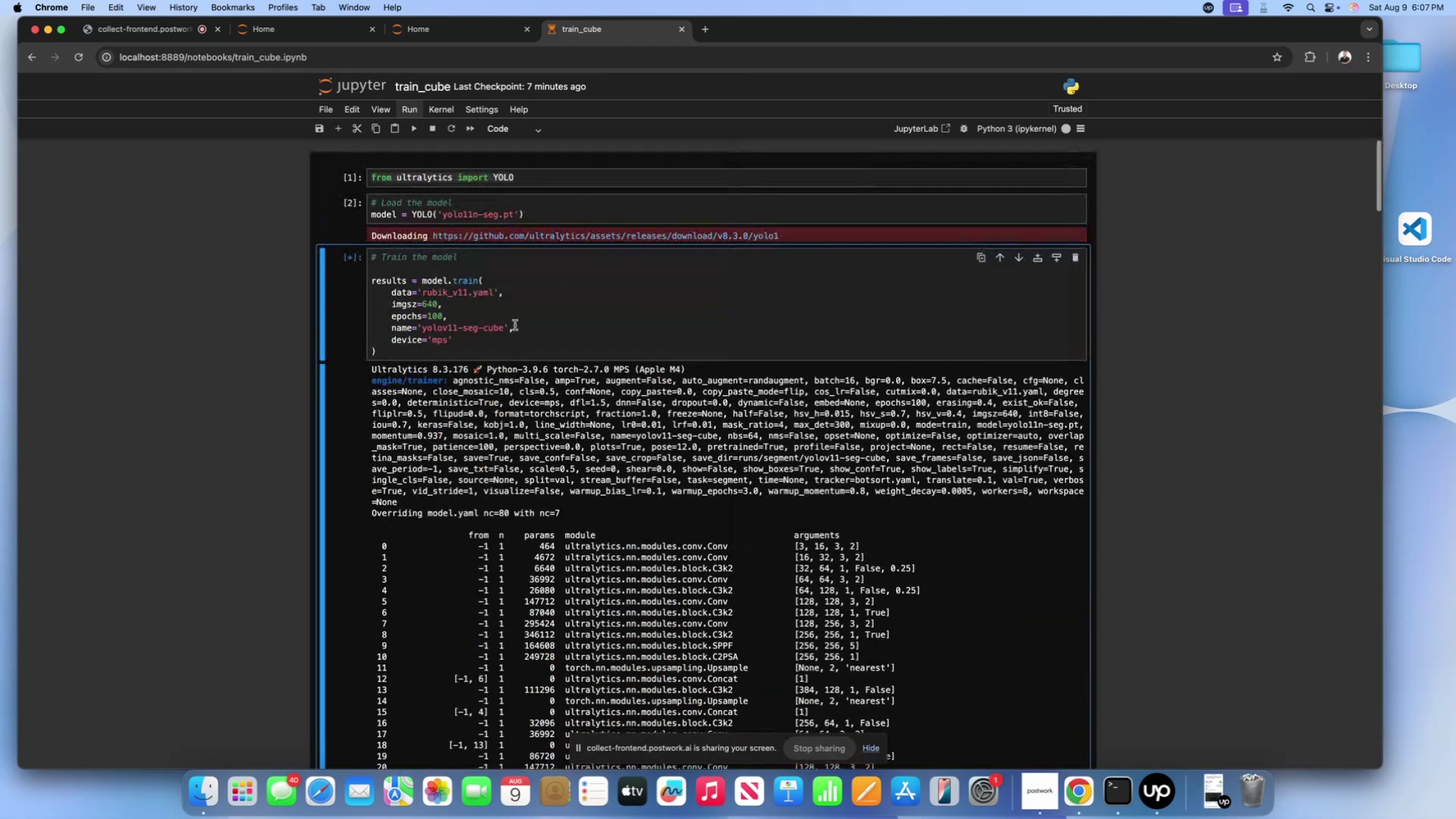 
left_click([523, 385])
 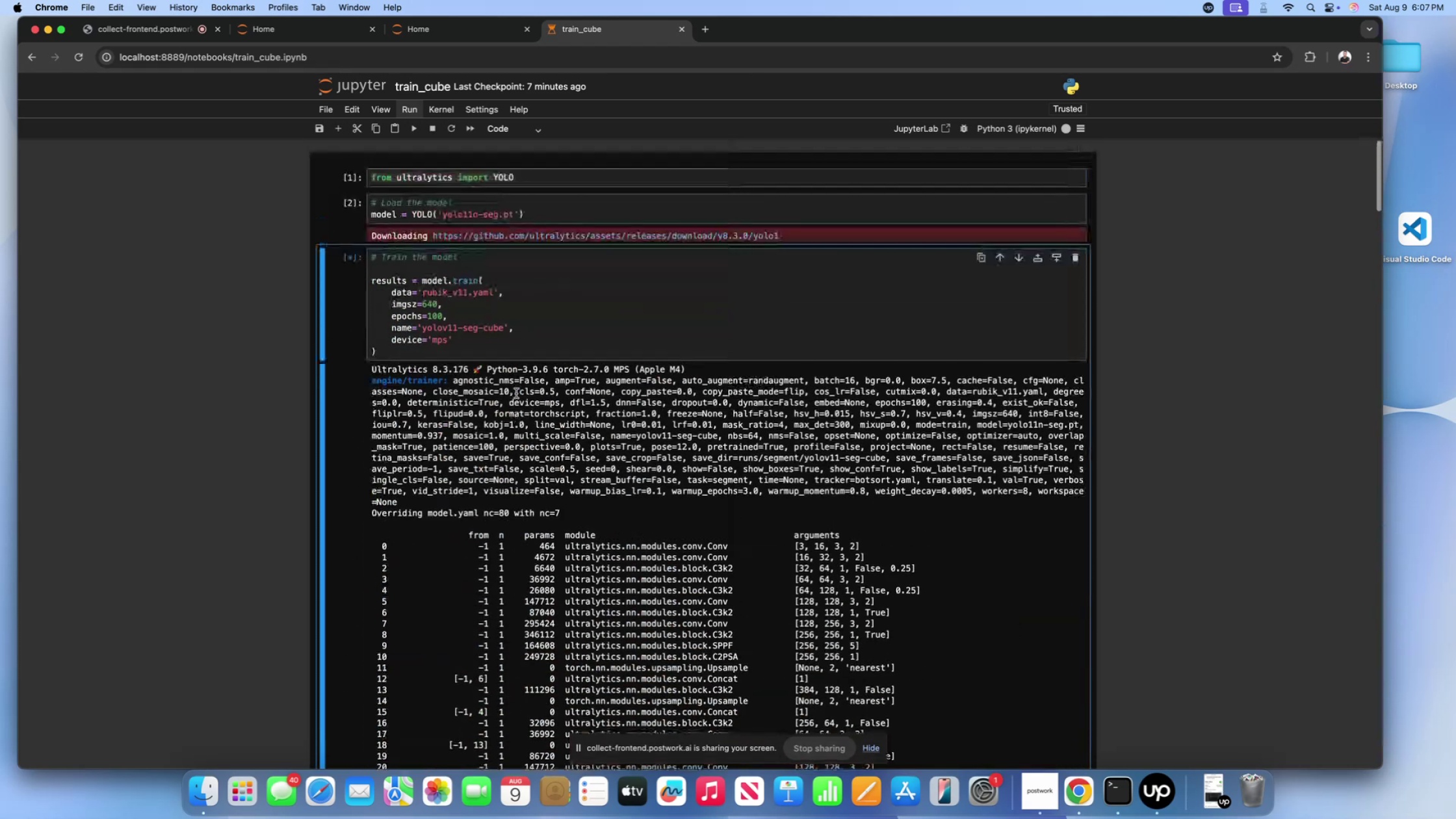 
left_click([515, 325])
 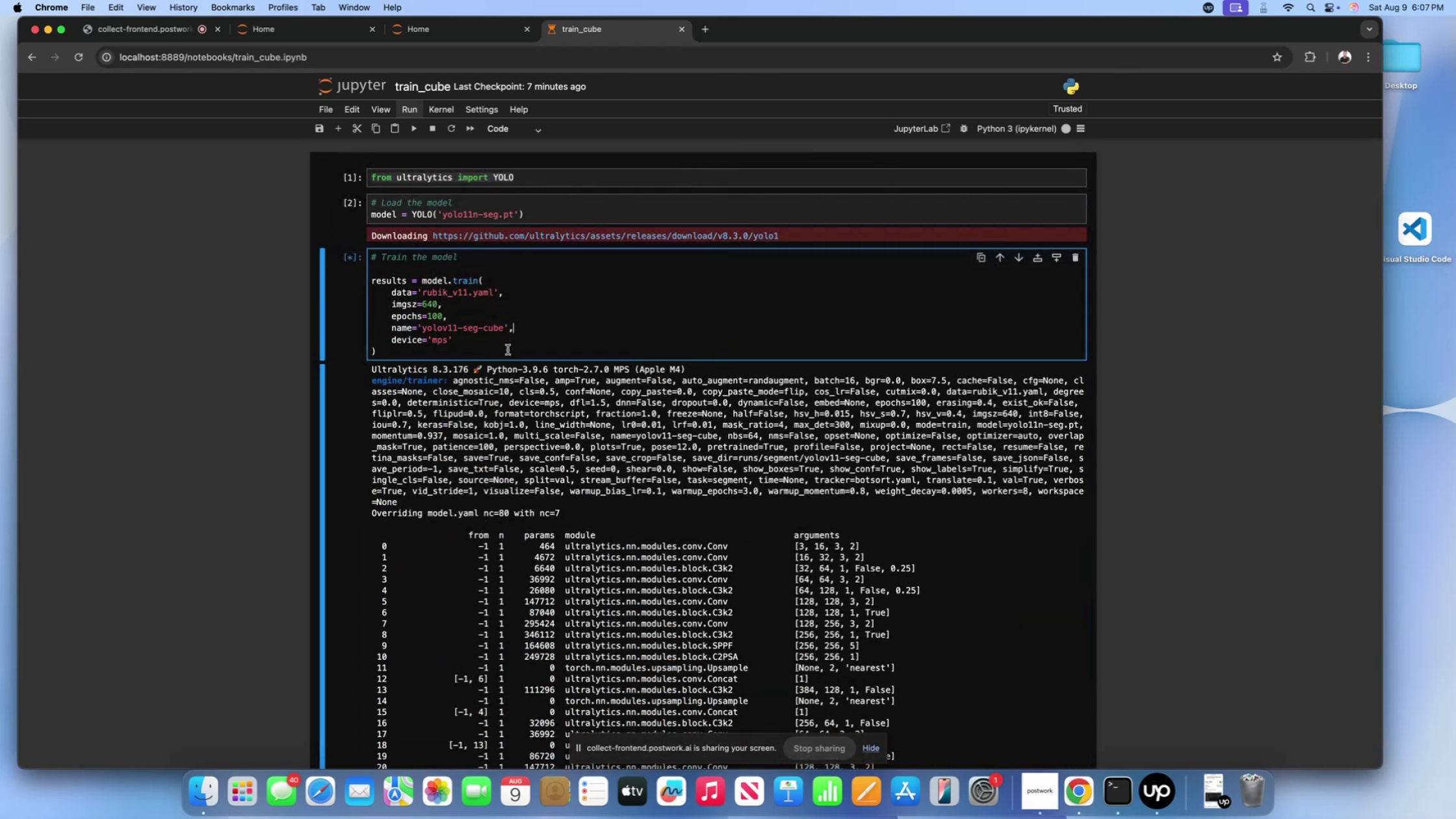 
scroll: coordinate [511, 402], scroll_direction: down, amount: 137.0
 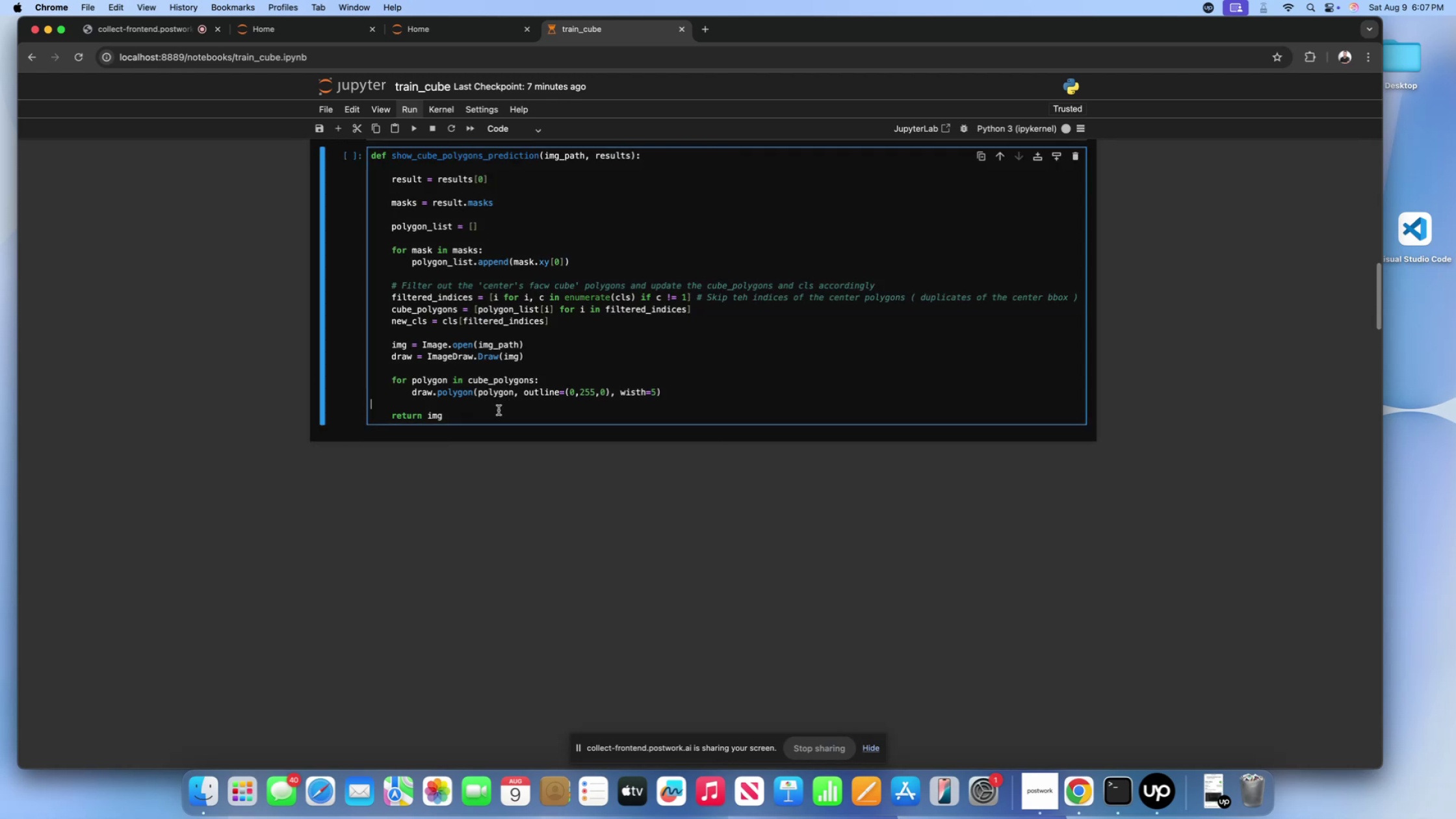 
double_click([494, 413])
 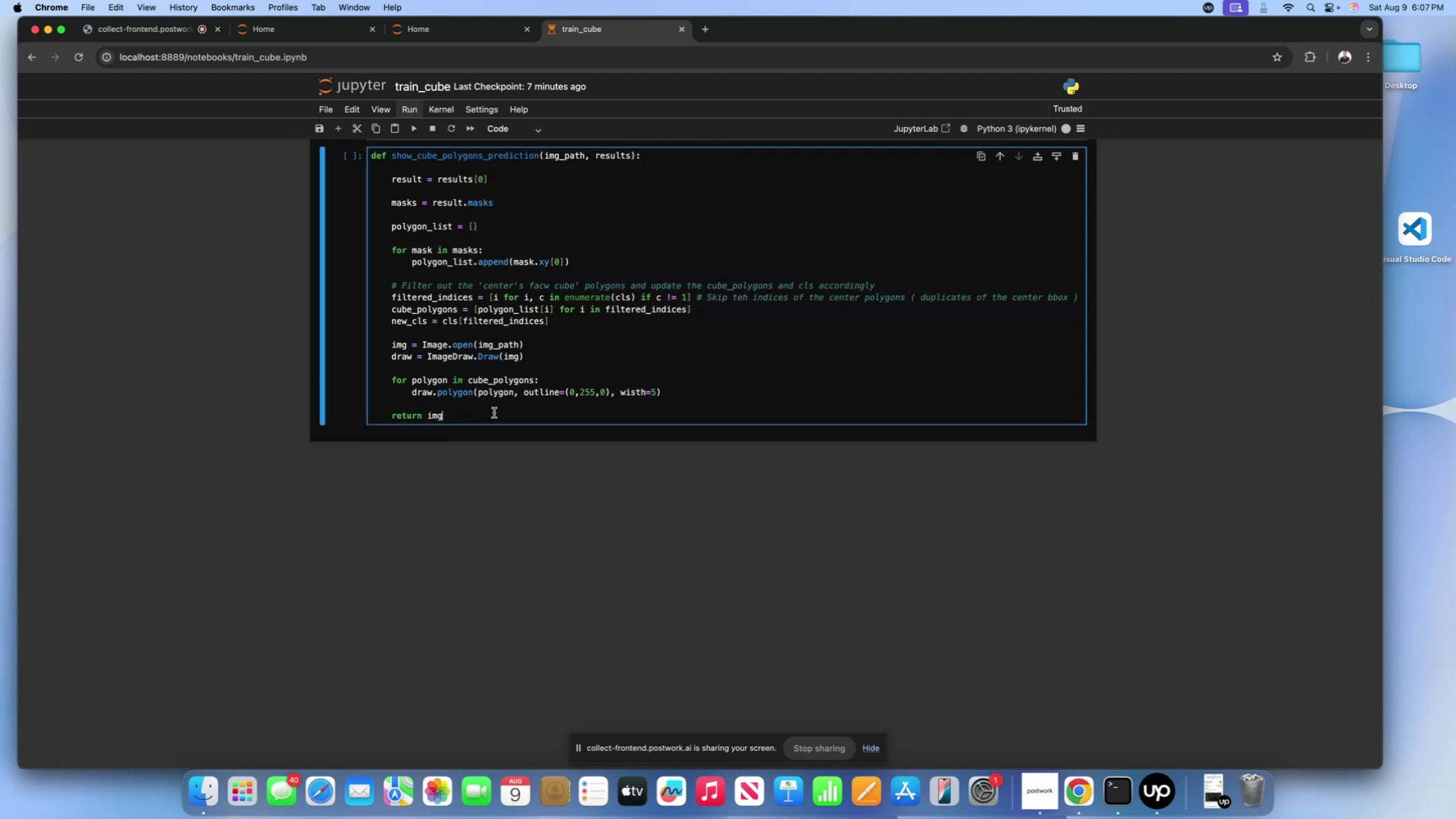 
scroll: coordinate [494, 415], scroll_direction: up, amount: 60.0
 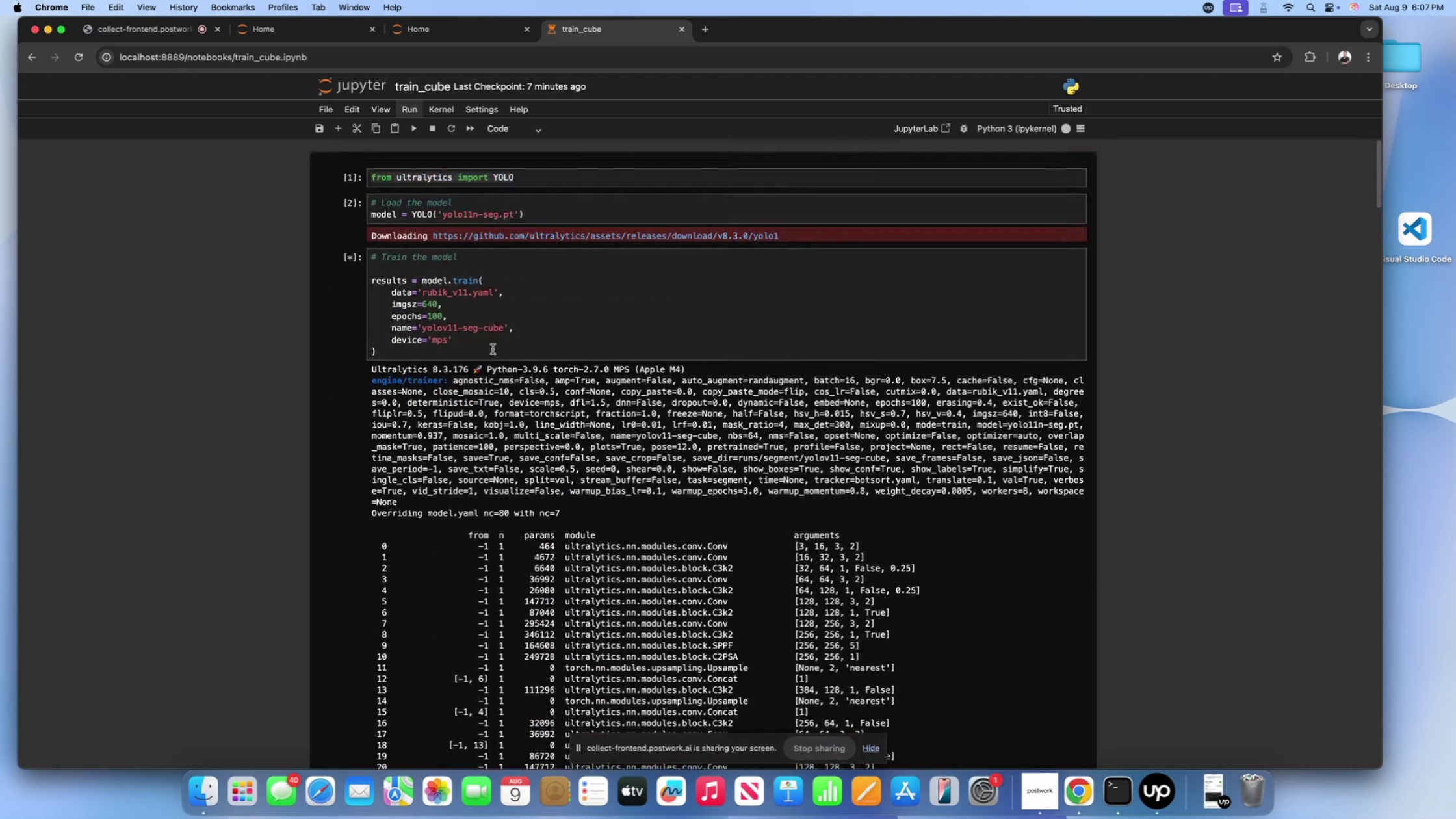 
left_click([496, 332])
 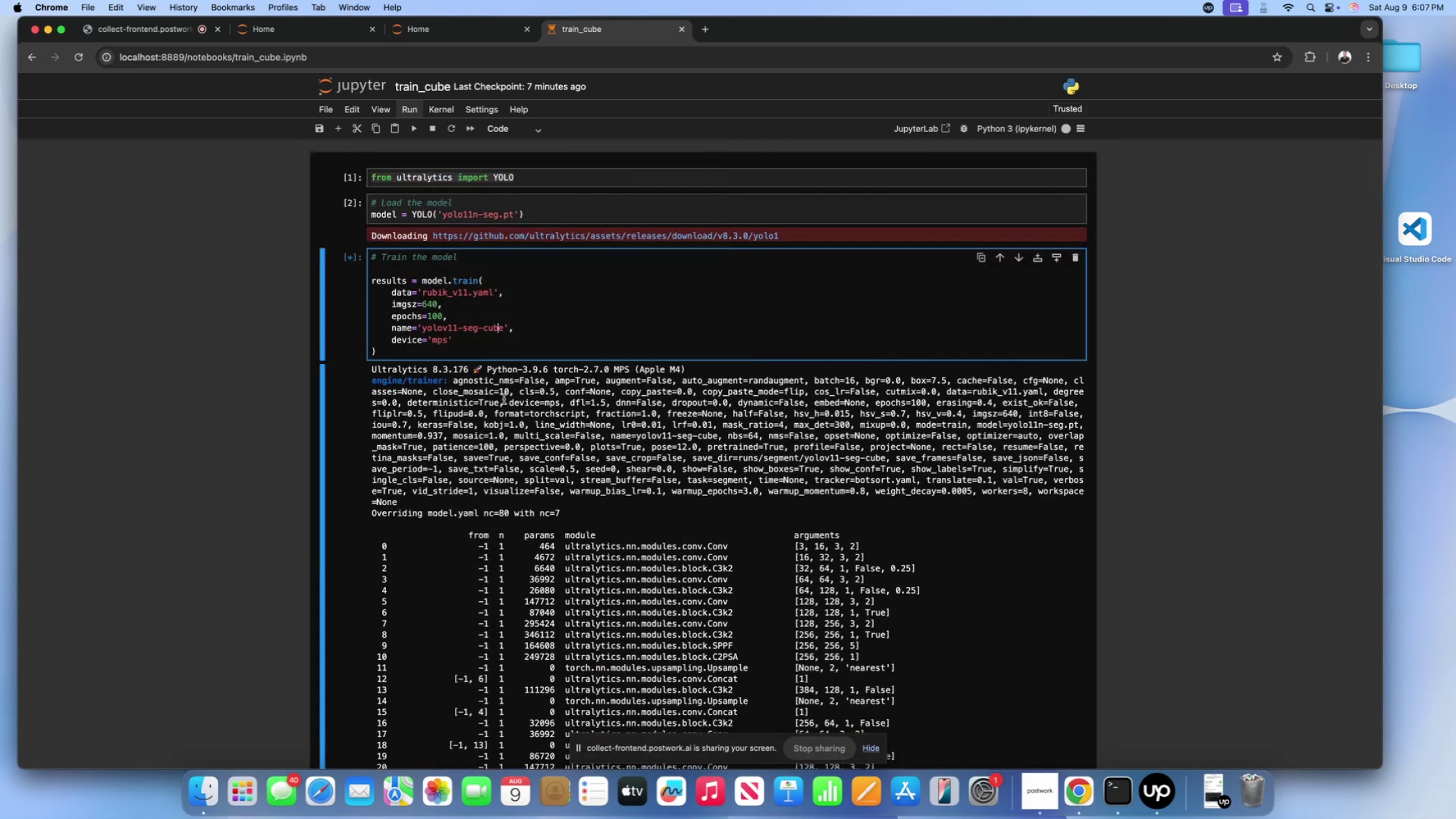 
left_click([504, 399])
 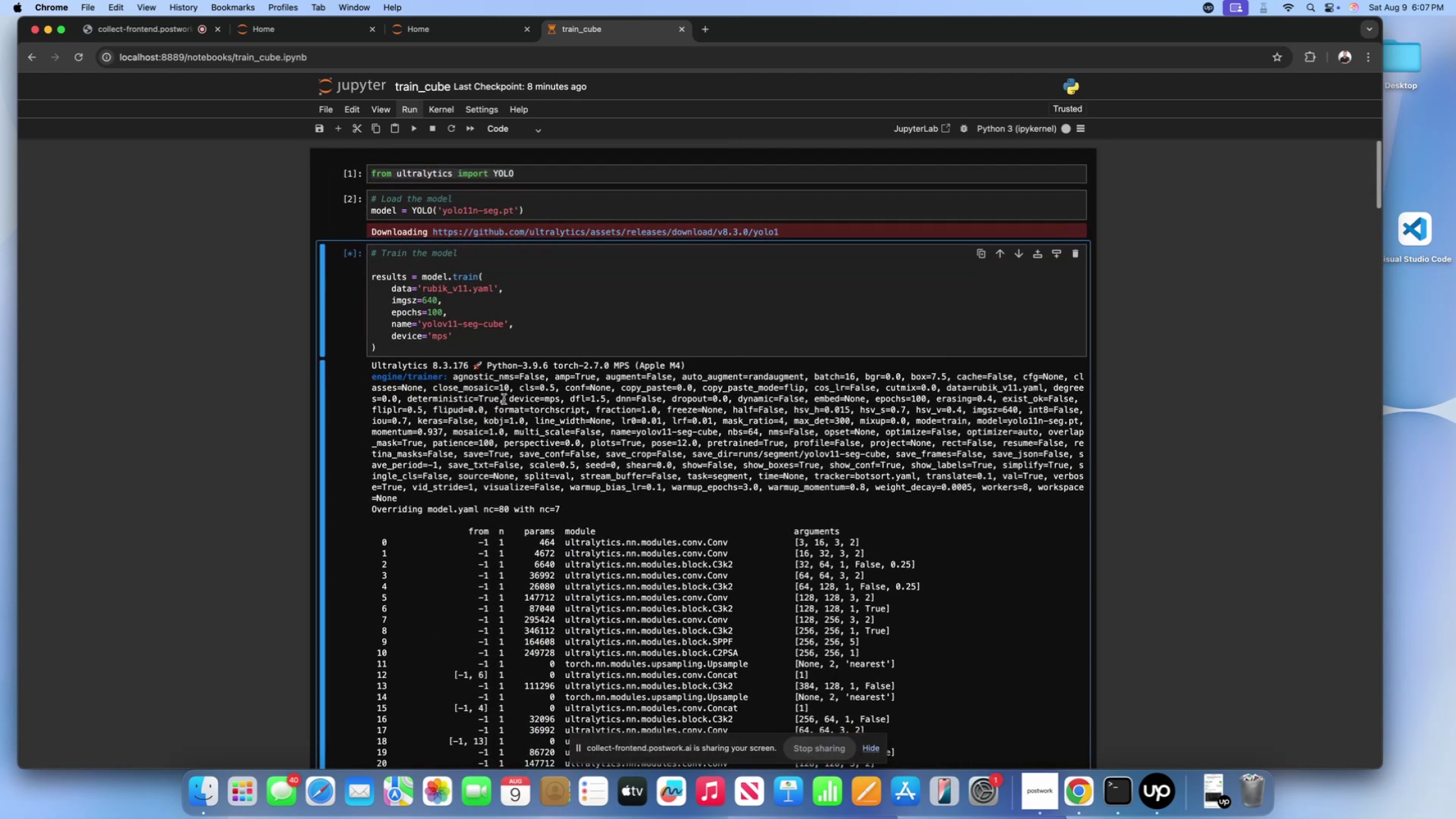 
left_click([504, 399])
 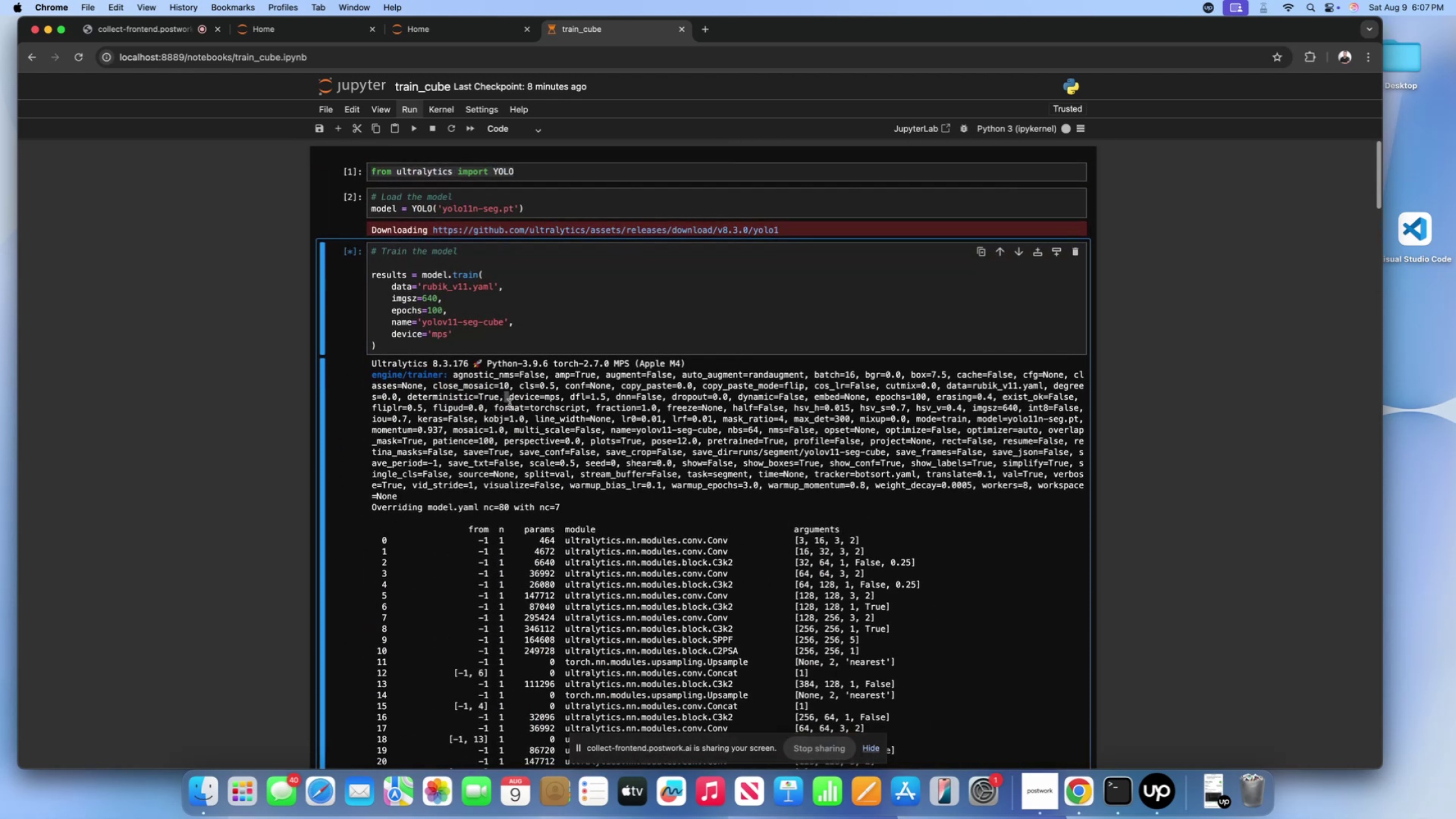 
scroll: coordinate [530, 231], scroll_direction: up, amount: 259.0
 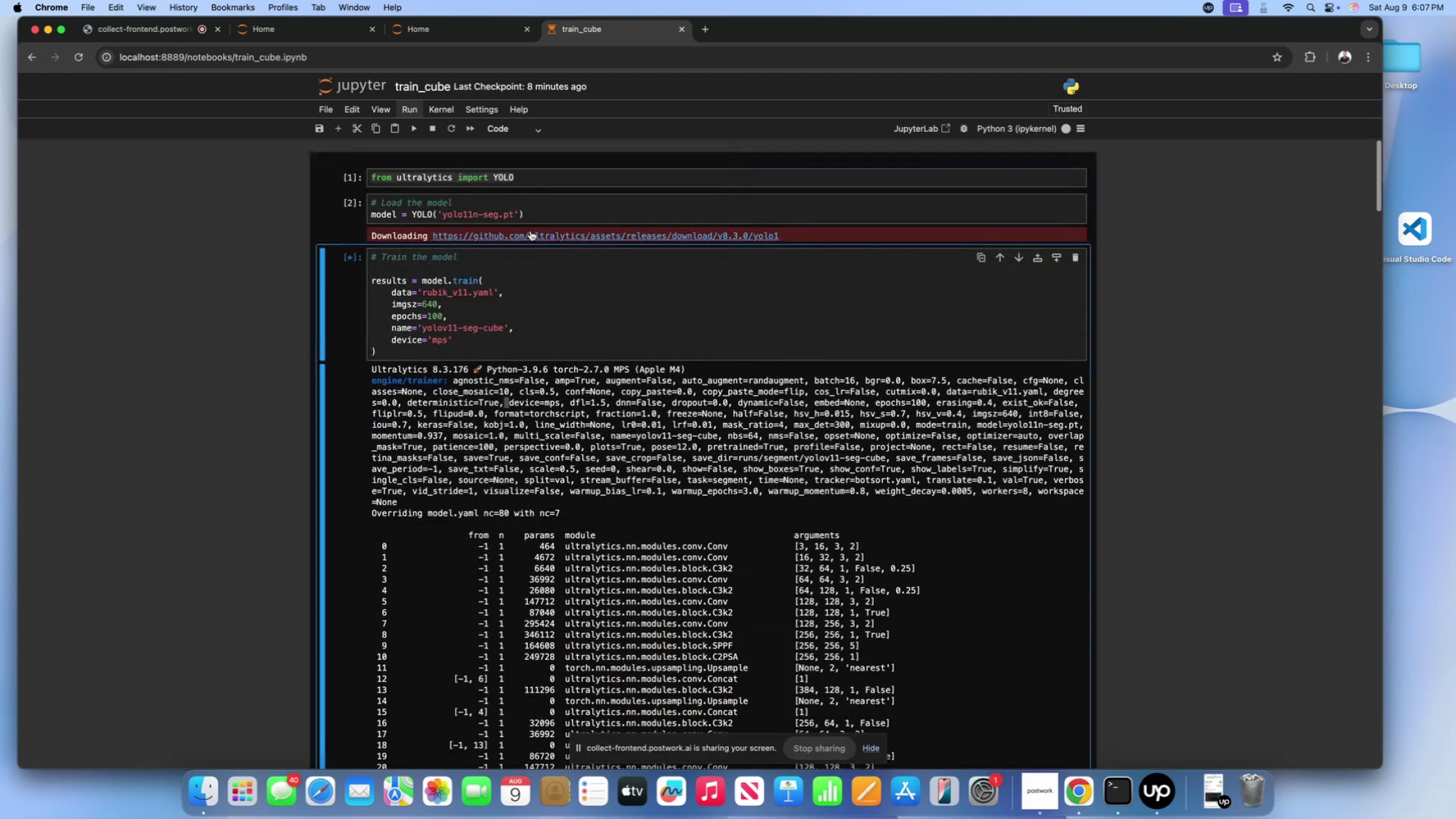 
left_click([530, 231])
 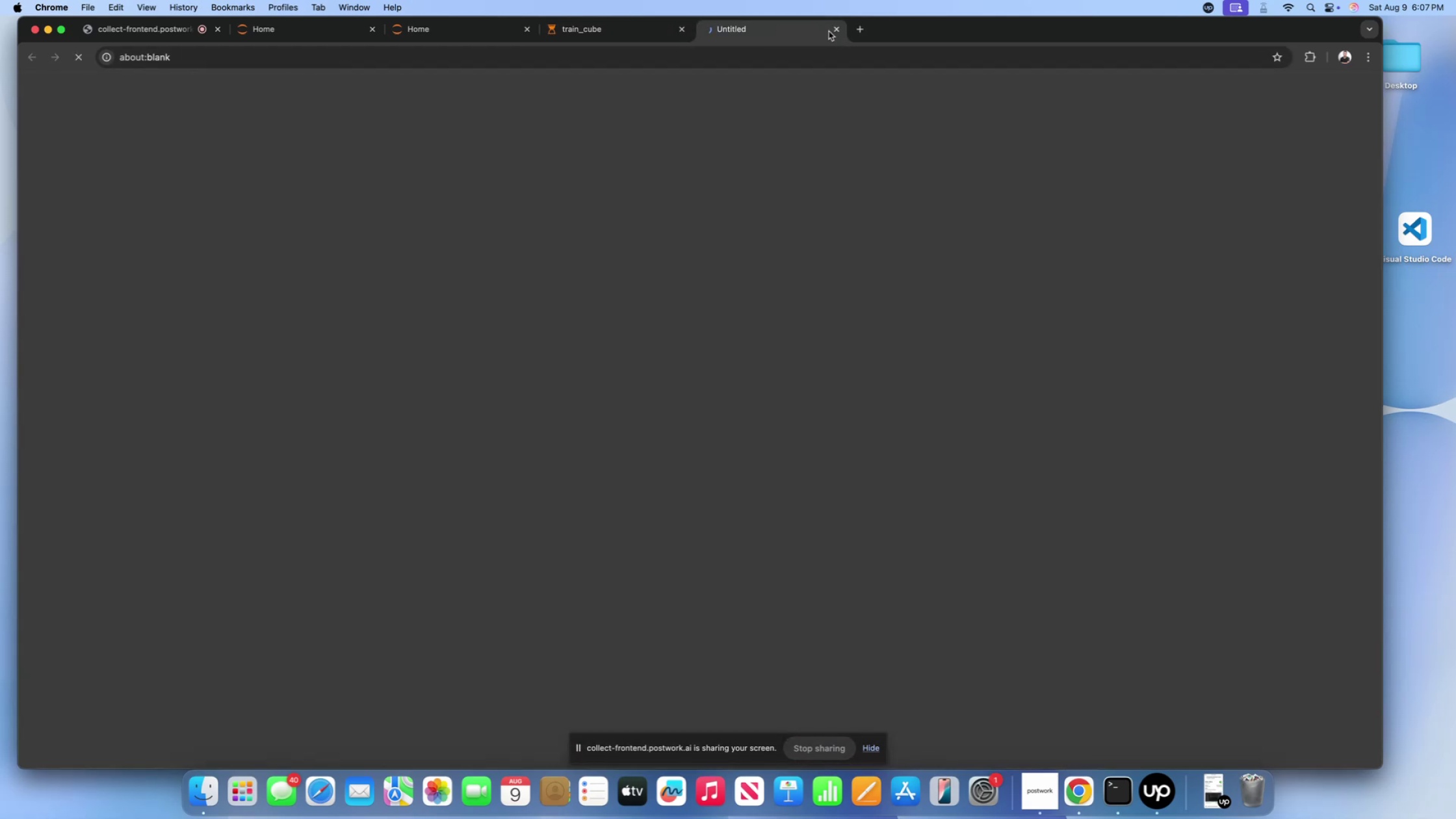 
left_click([833, 29])
 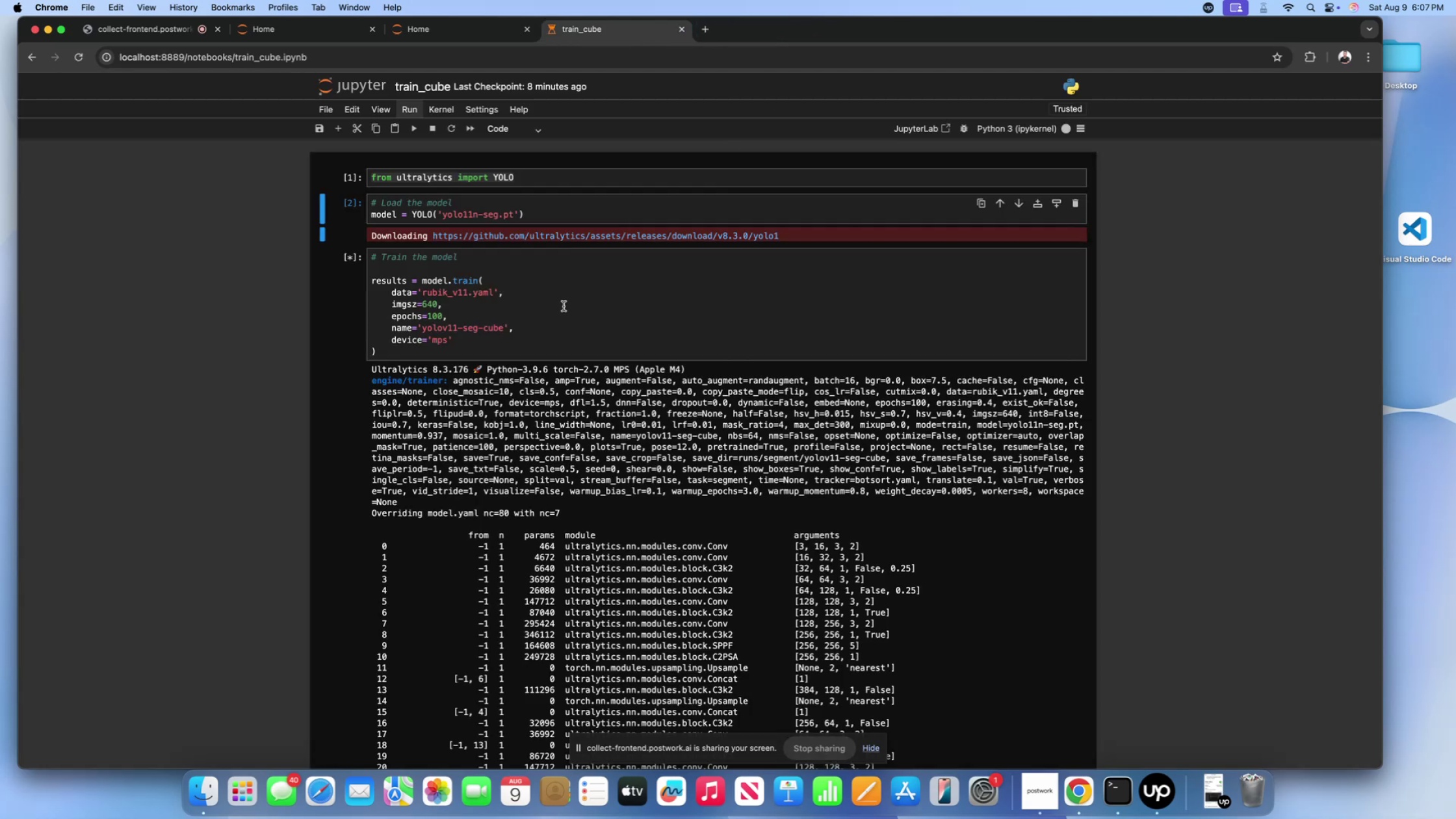 
left_click([546, 330])
 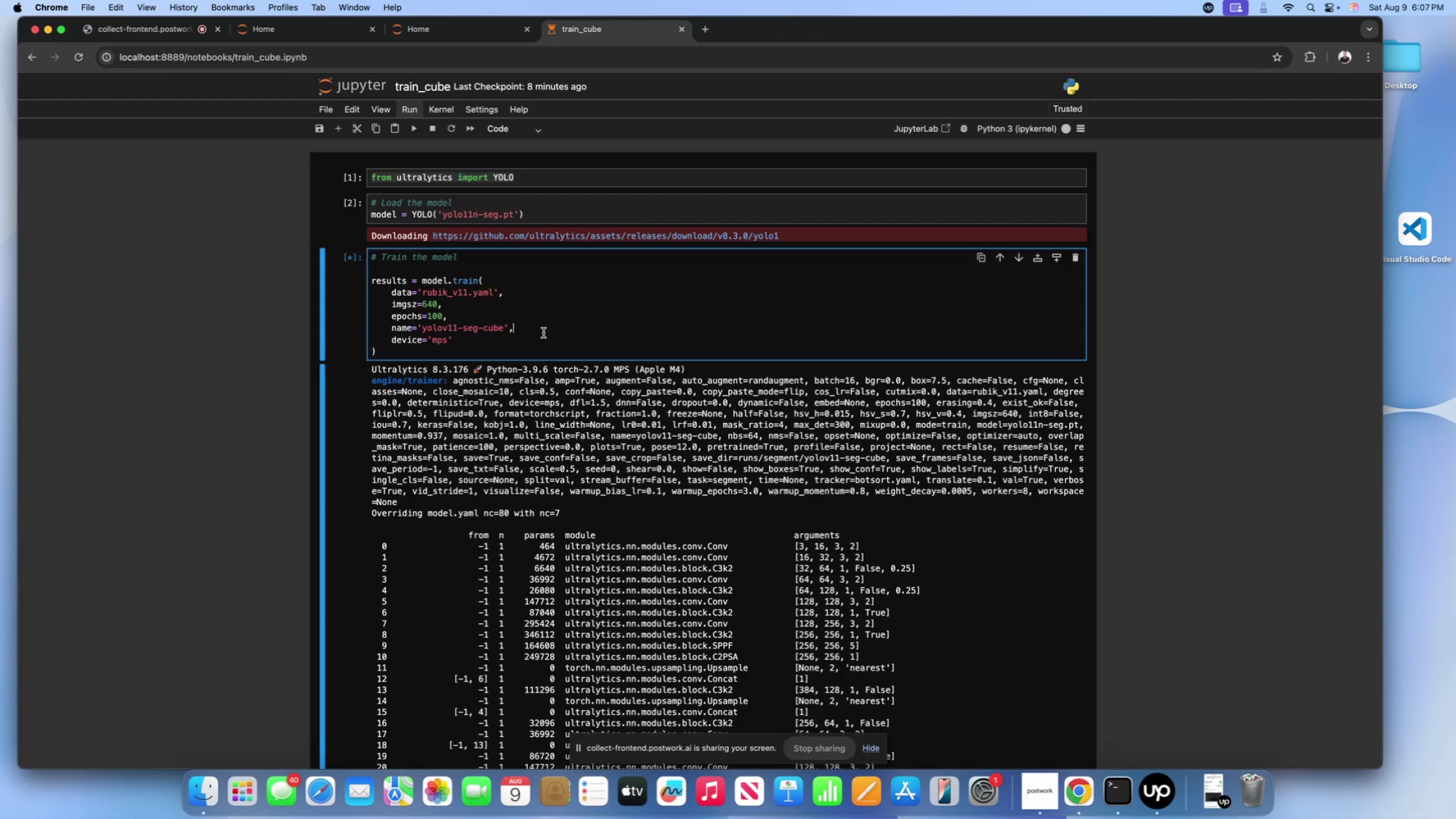 
scroll: coordinate [543, 333], scroll_direction: down, amount: 35.0
 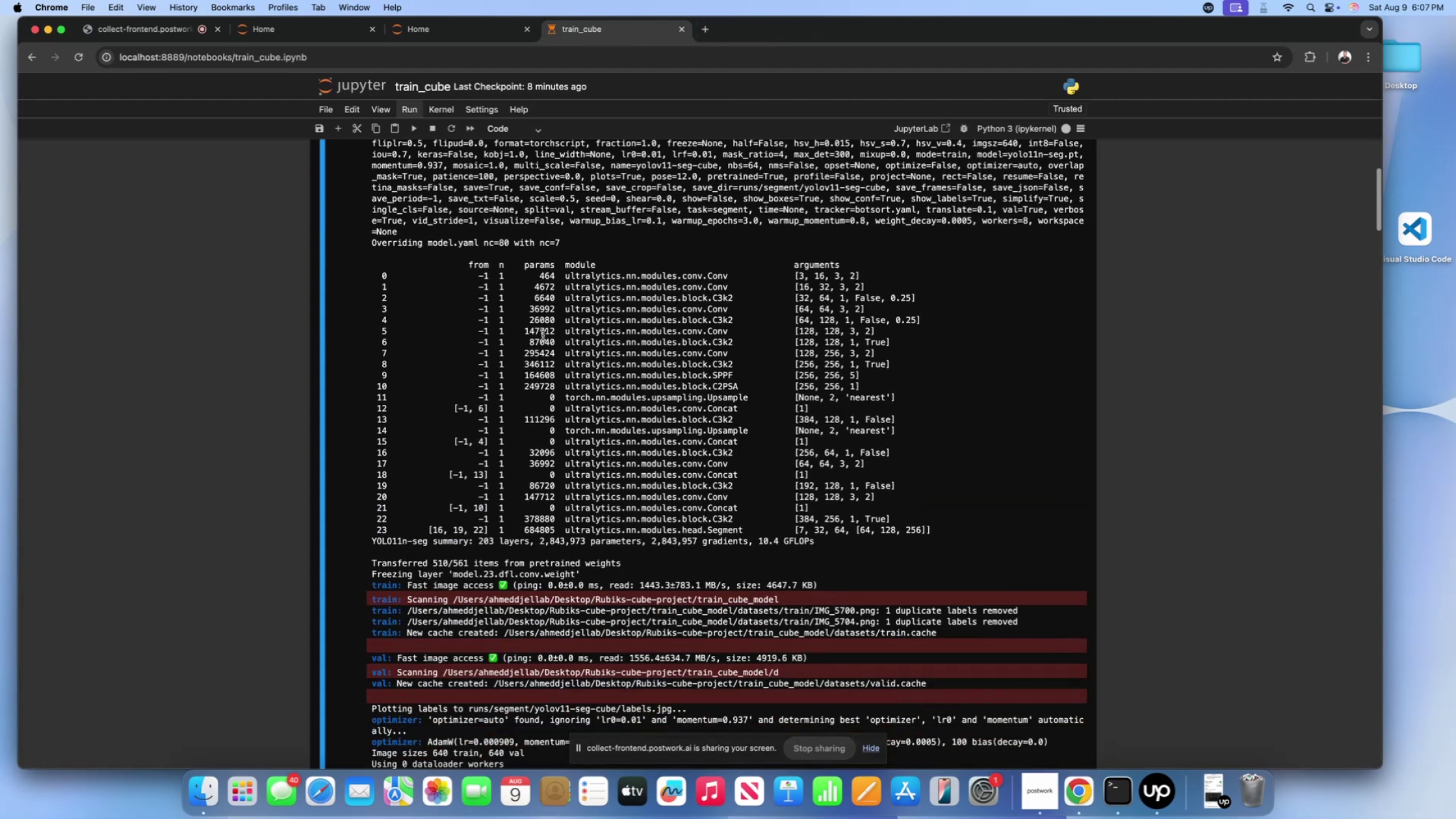 
left_click([543, 335])
 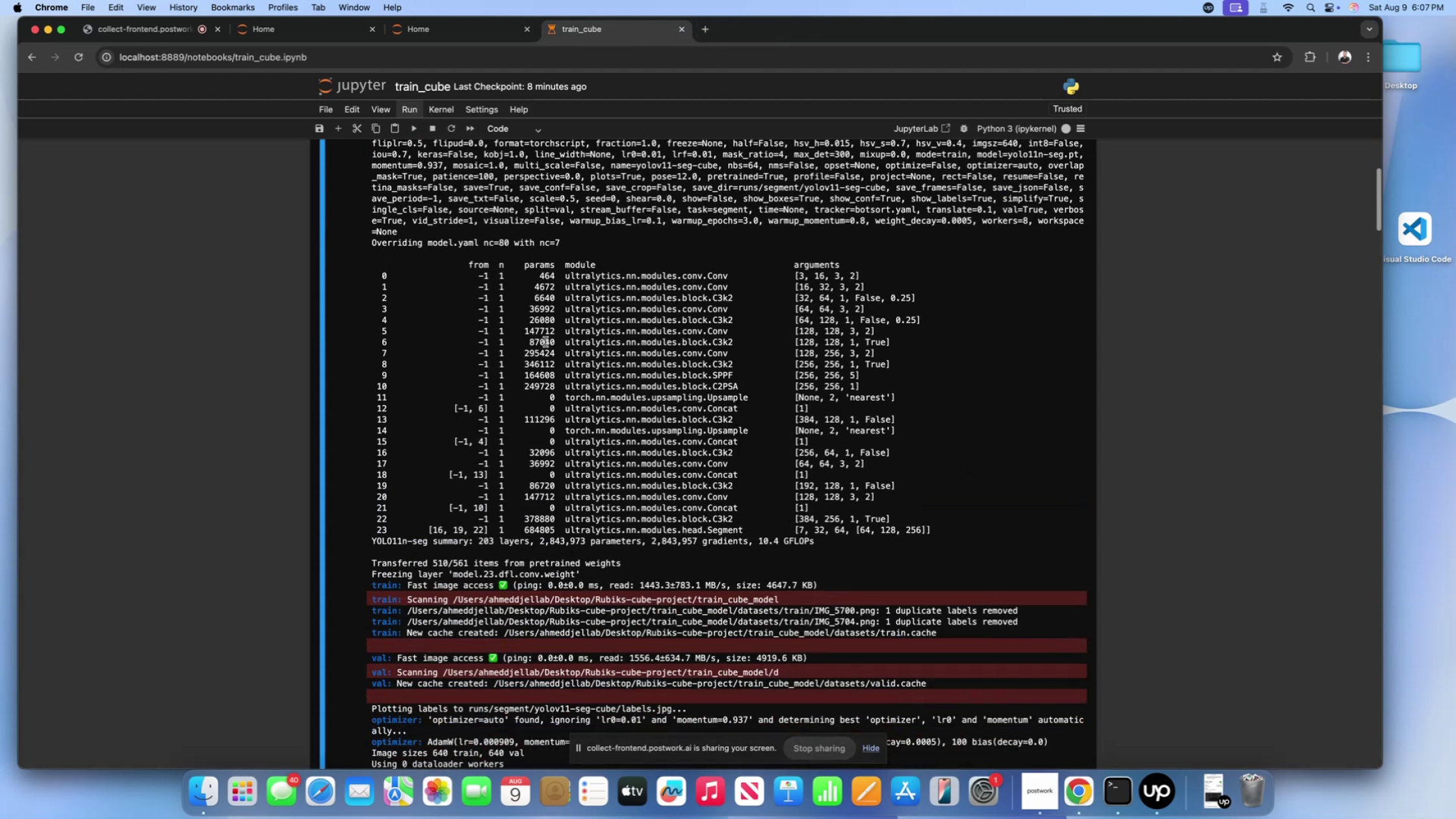 
scroll: coordinate [508, 189], scroll_direction: down, amount: 41.0
 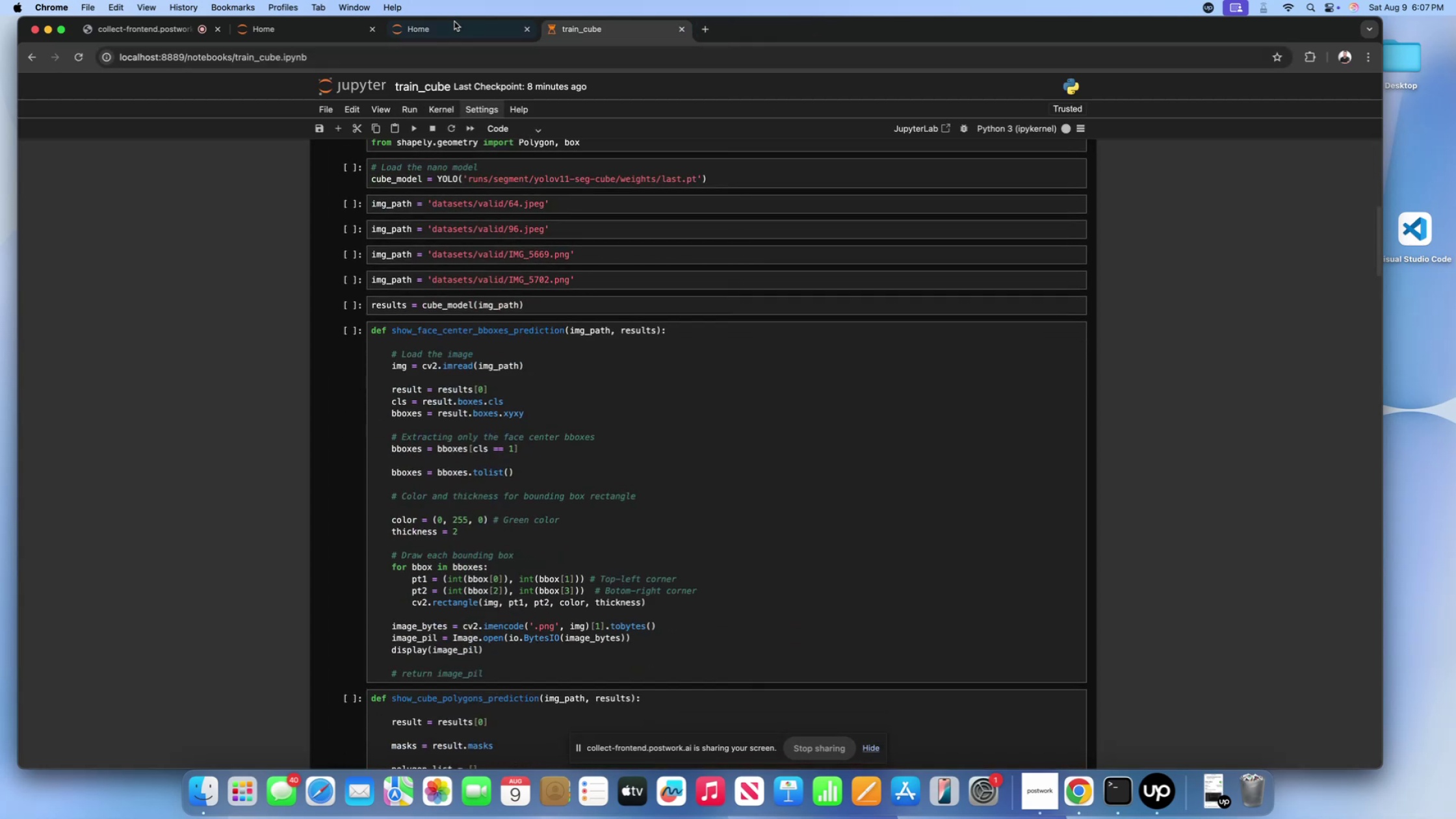 
double_click([445, 28])
 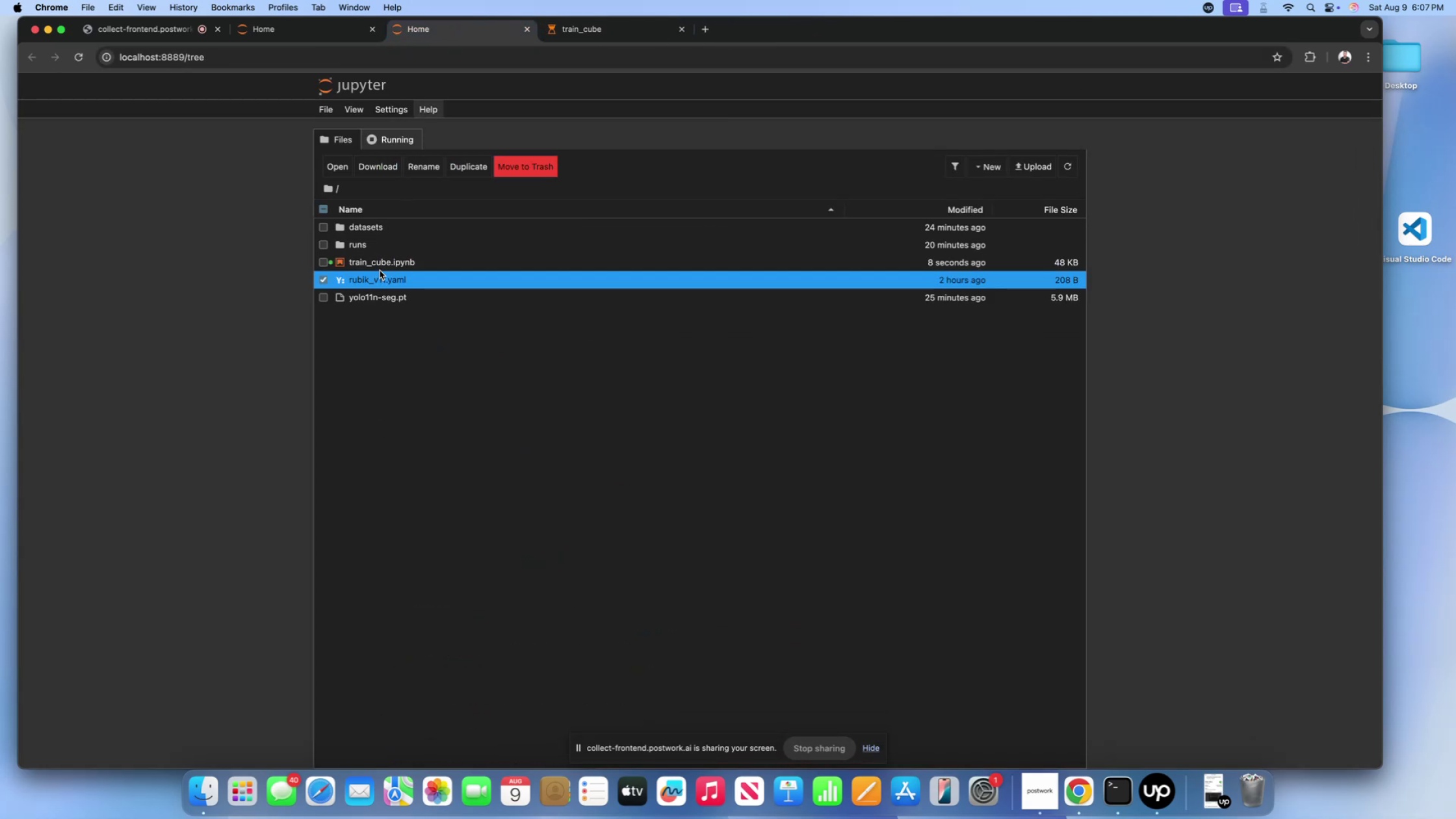 
left_click([380, 266])
 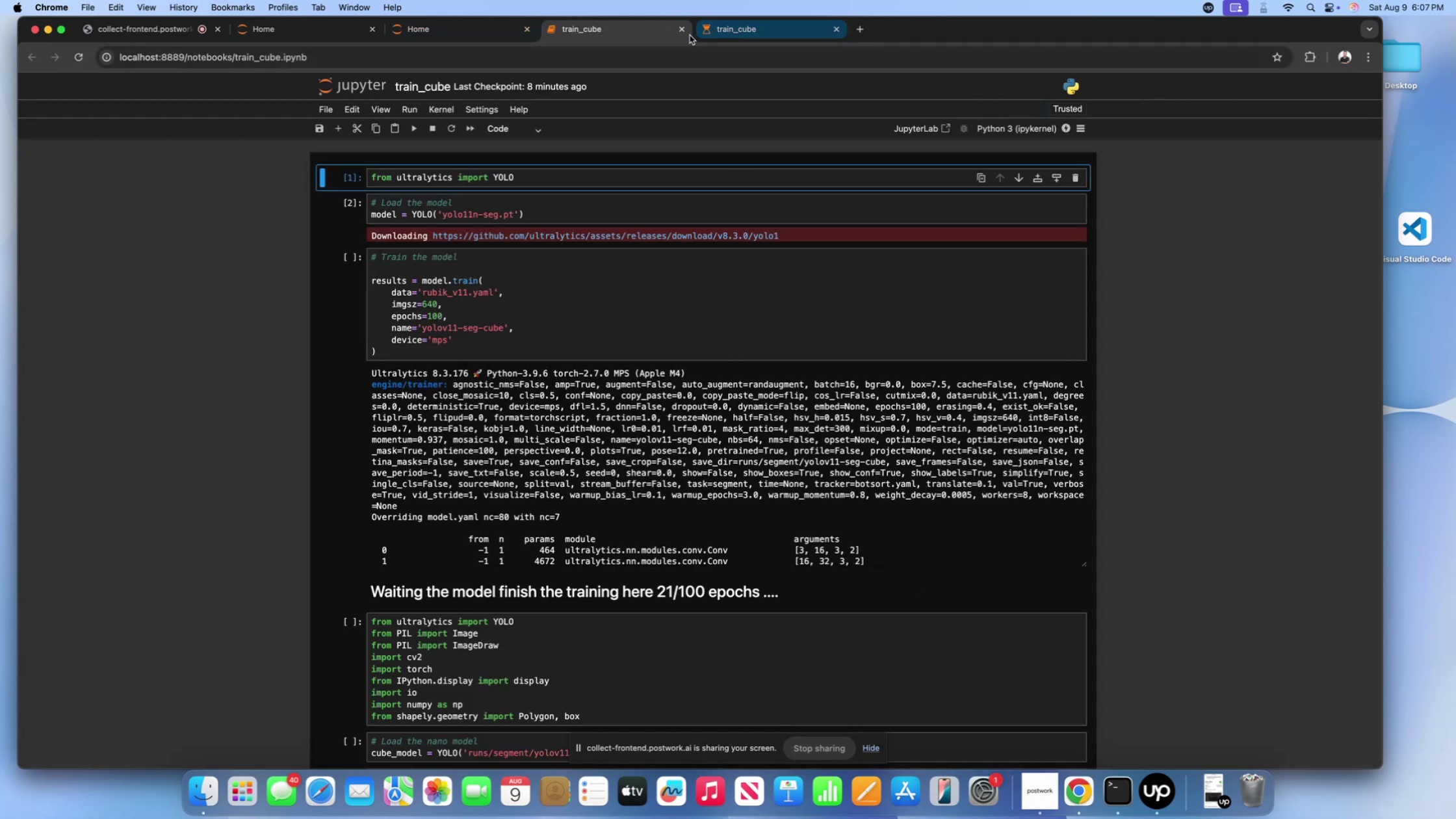 
left_click([682, 31])
 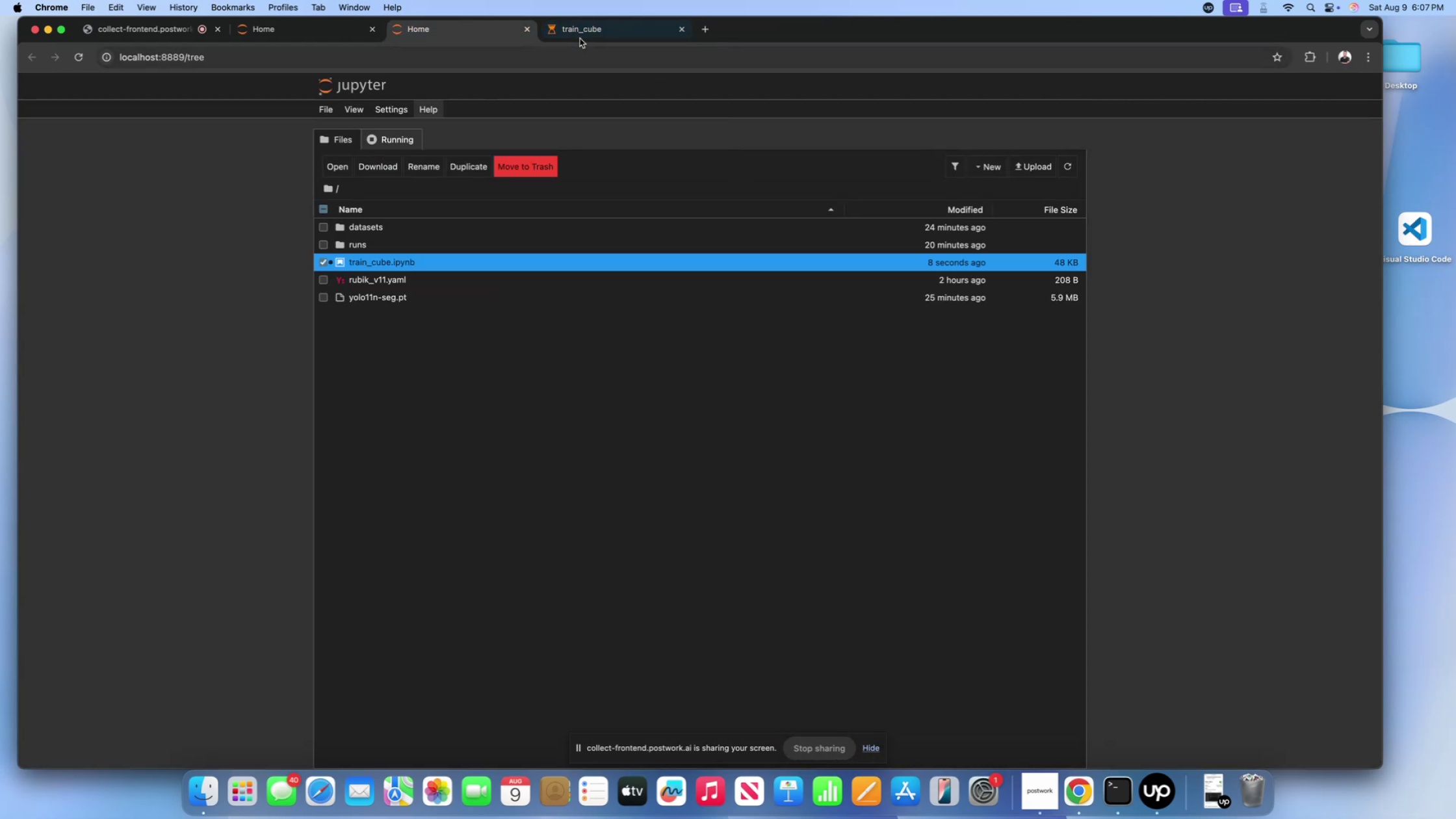 
left_click([580, 29])
 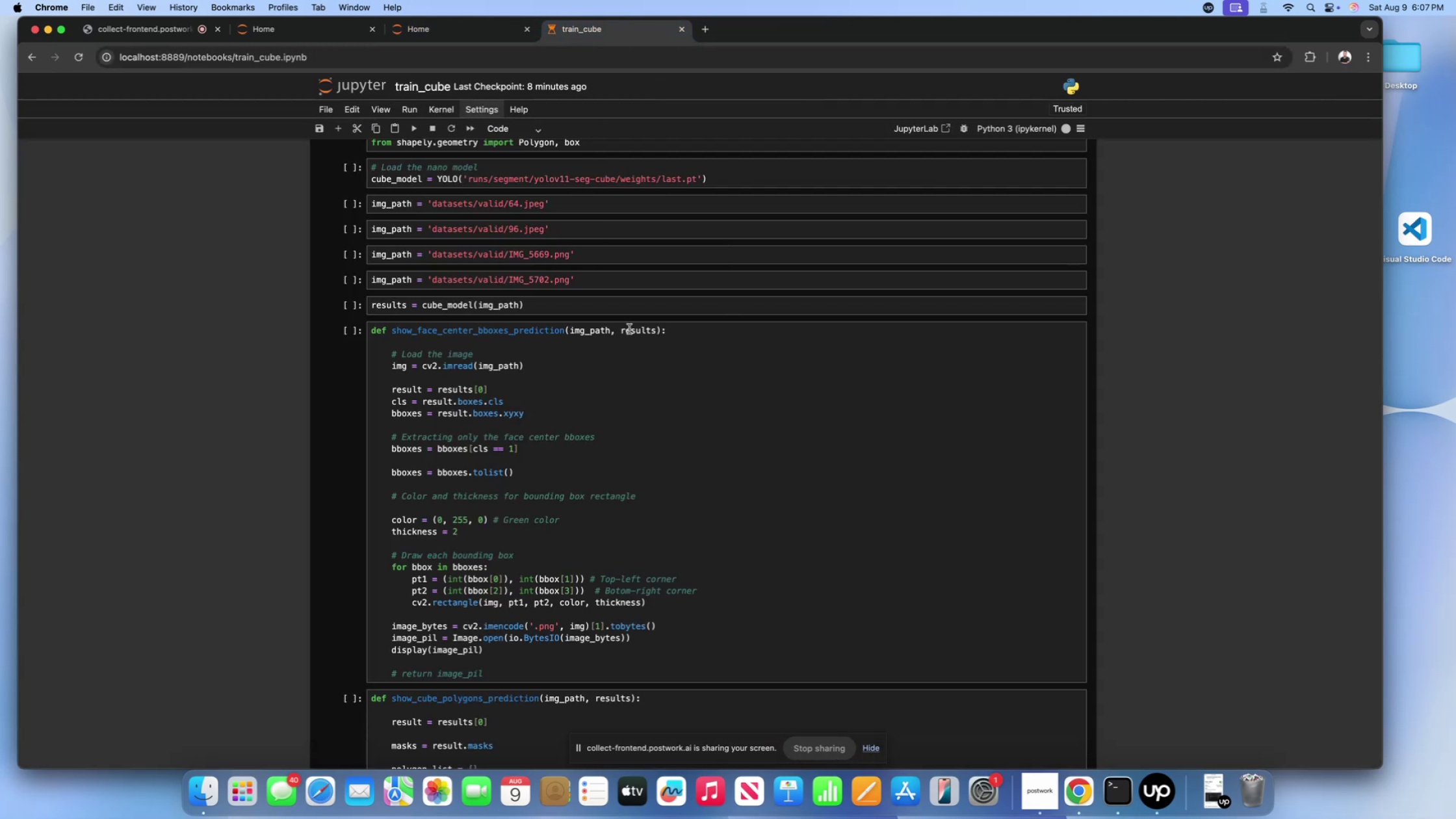 
scroll: coordinate [632, 322], scroll_direction: up, amount: 34.0
 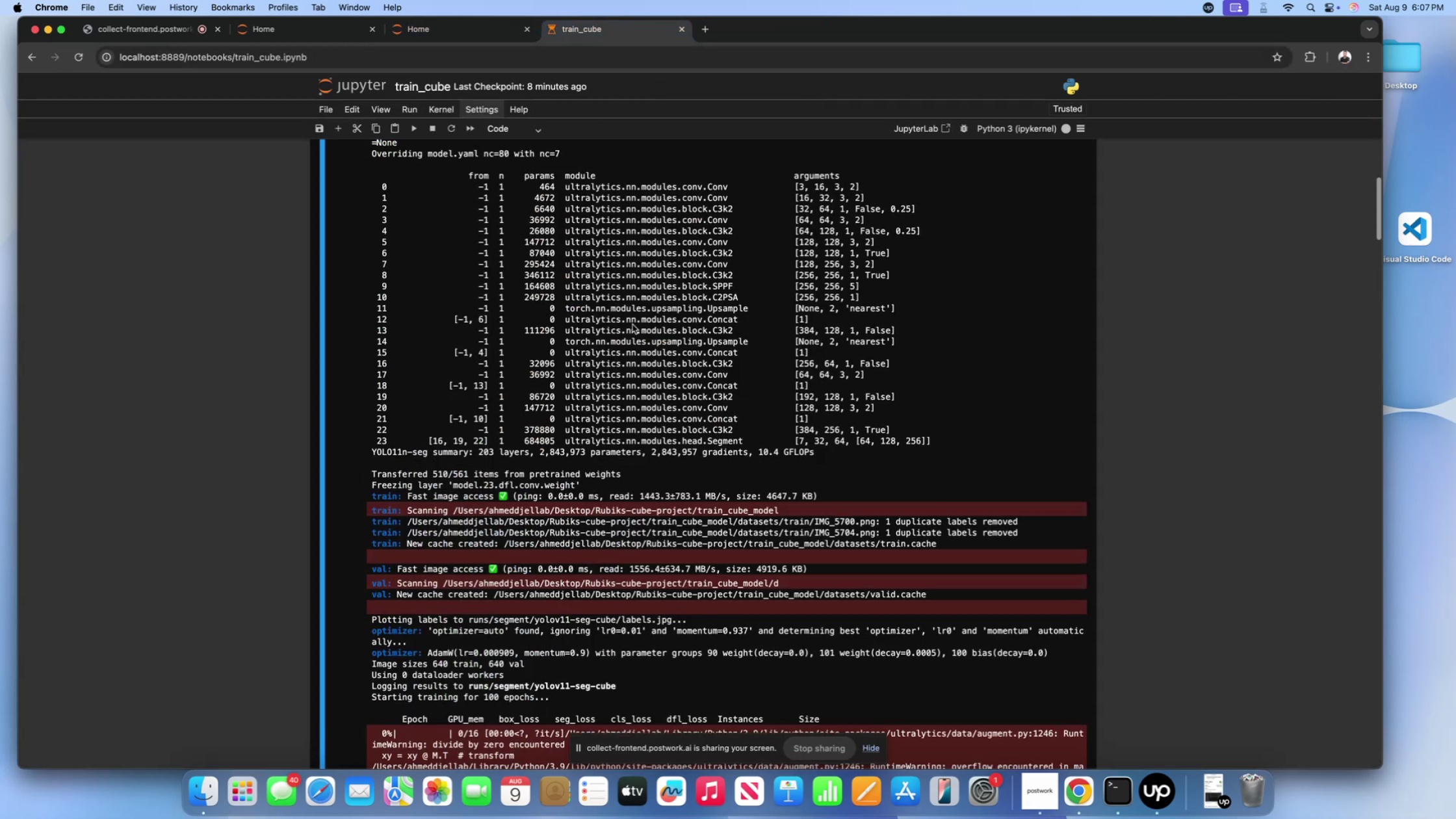 
scroll: coordinate [632, 370], scroll_direction: down, amount: 14.0
 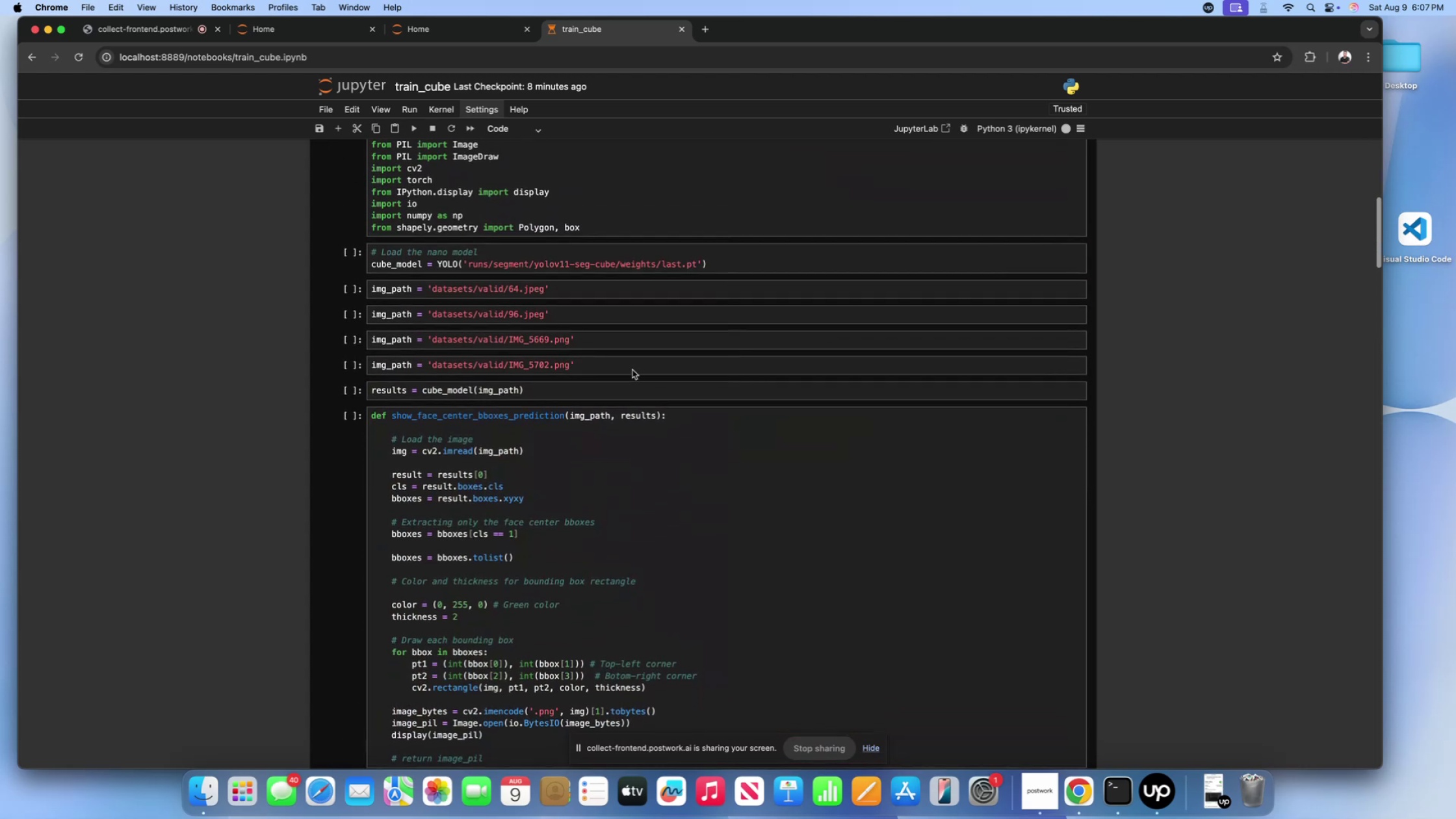 
scroll: coordinate [632, 370], scroll_direction: up, amount: 6.0
 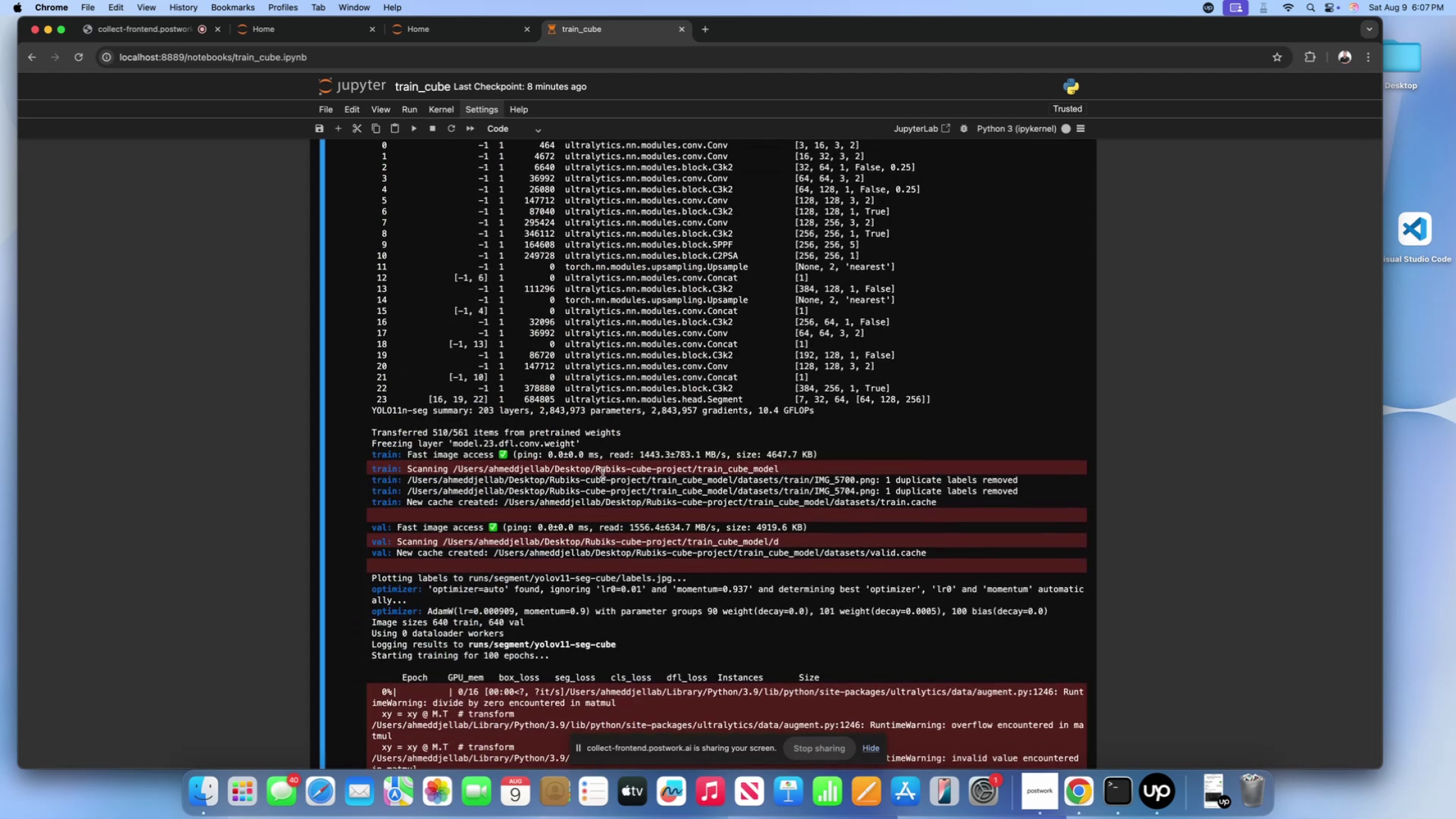 
left_click([603, 473])
 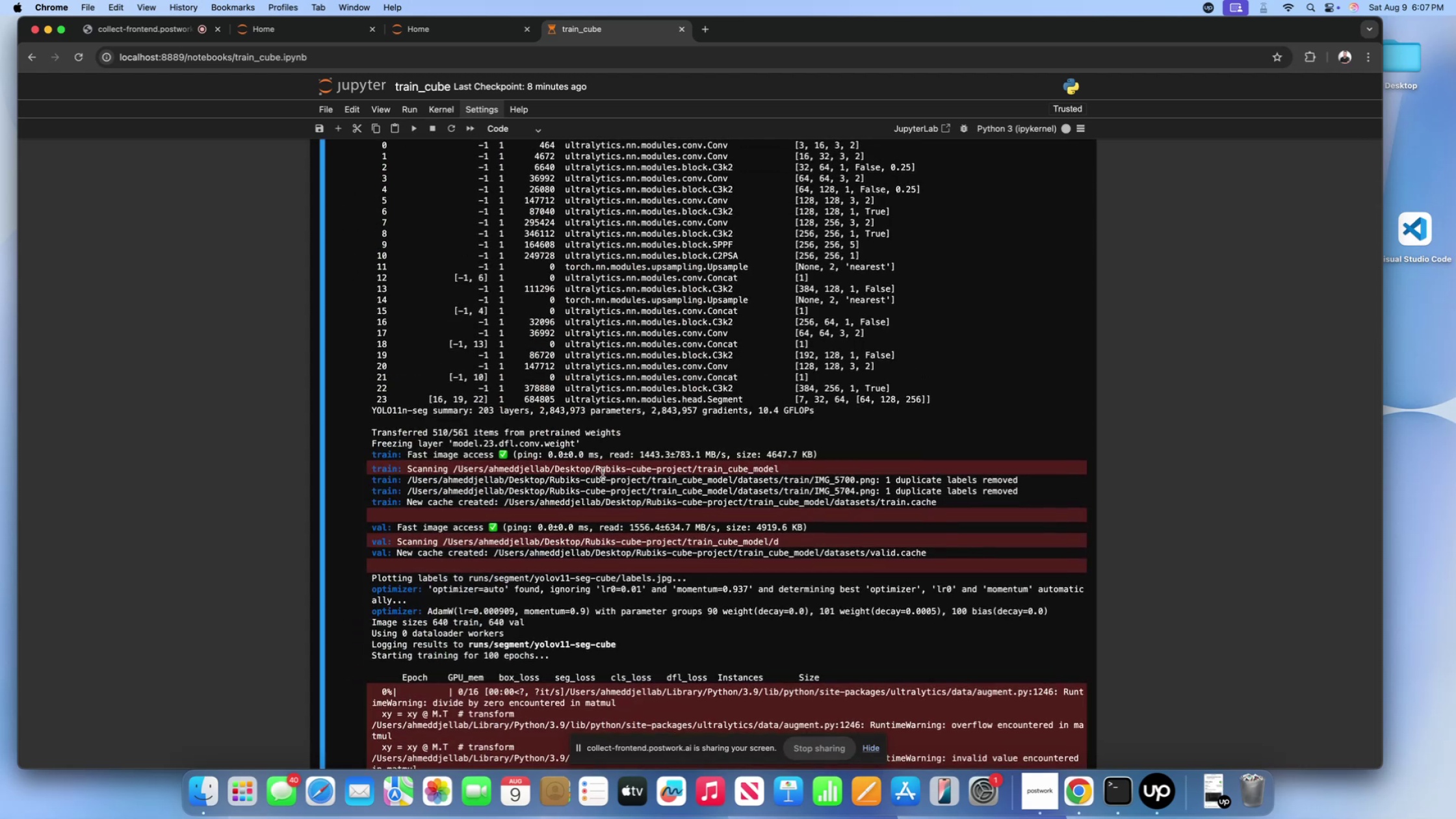 
scroll: coordinate [585, 421], scroll_direction: up, amount: 201.0
 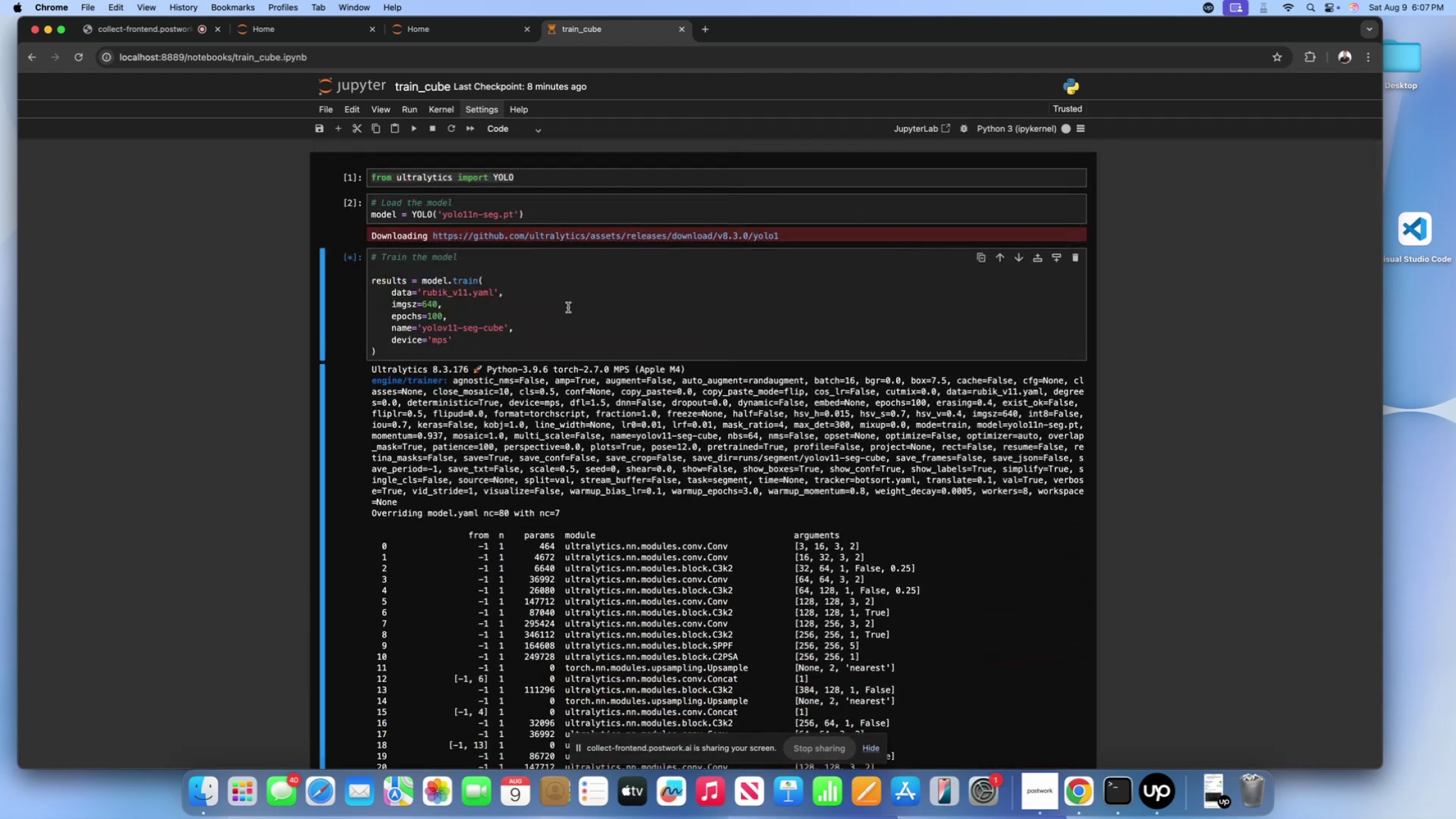 
left_click([566, 301])
 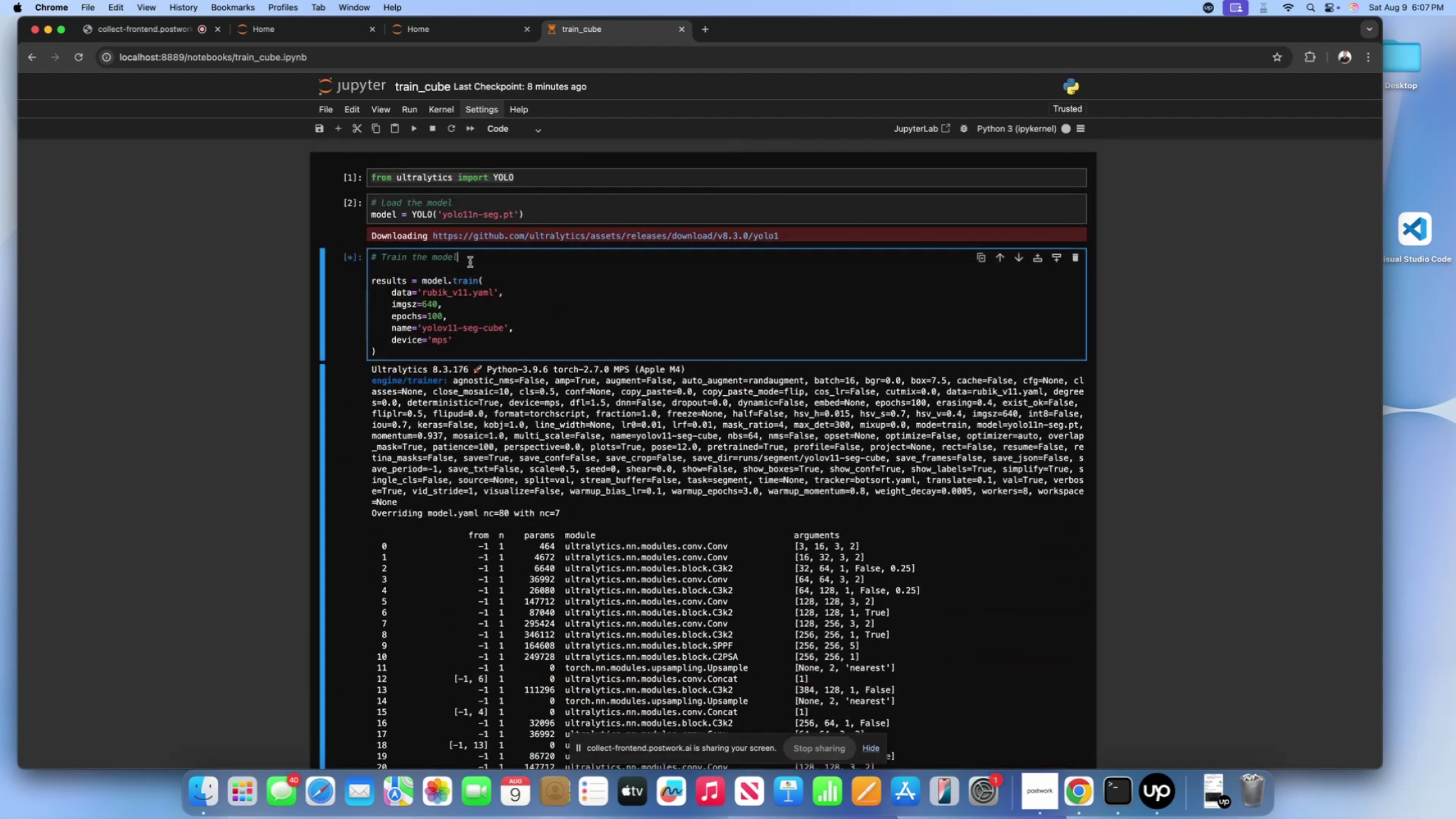 
double_click([471, 267])
 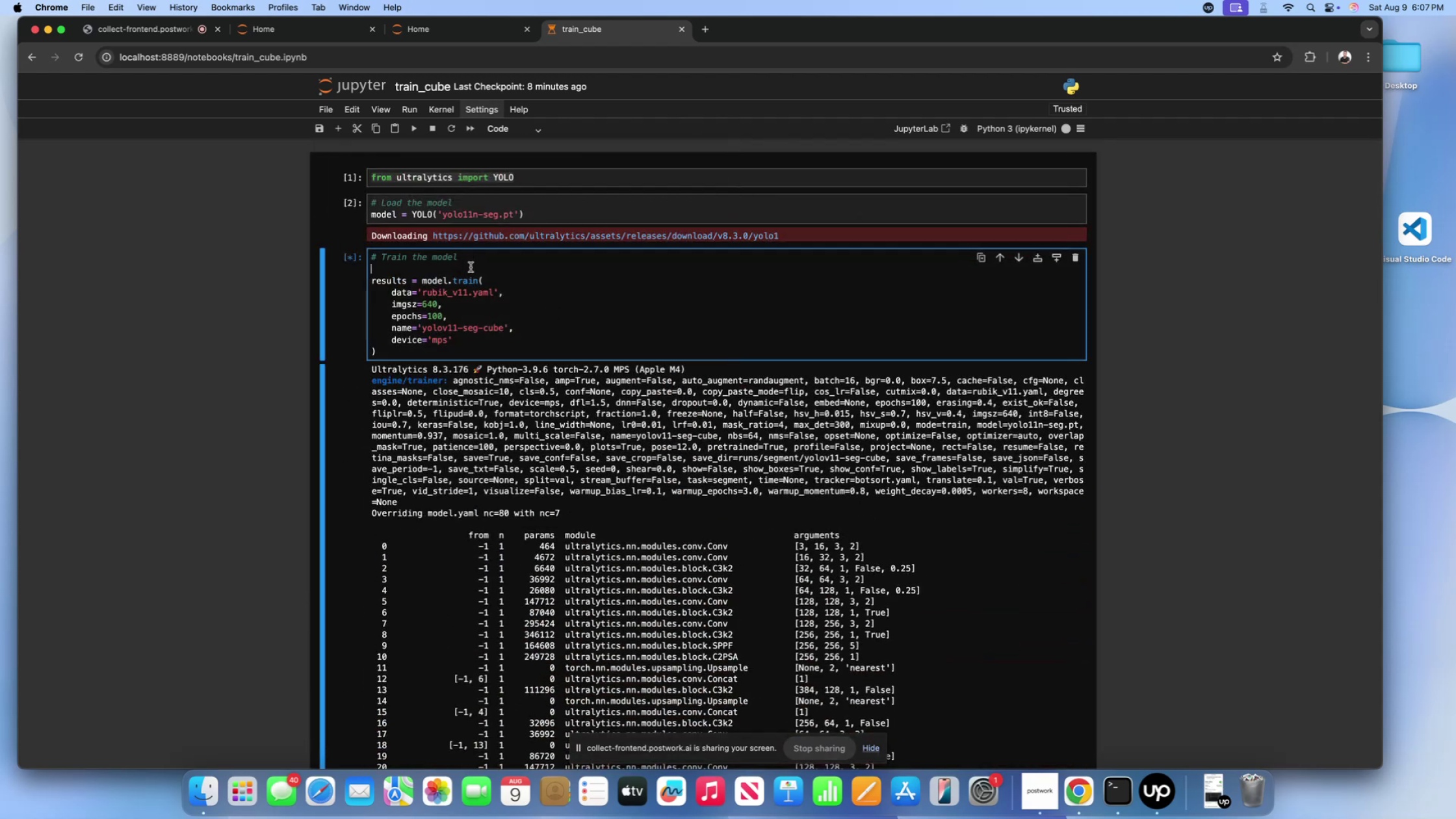 
key(Backspace)
 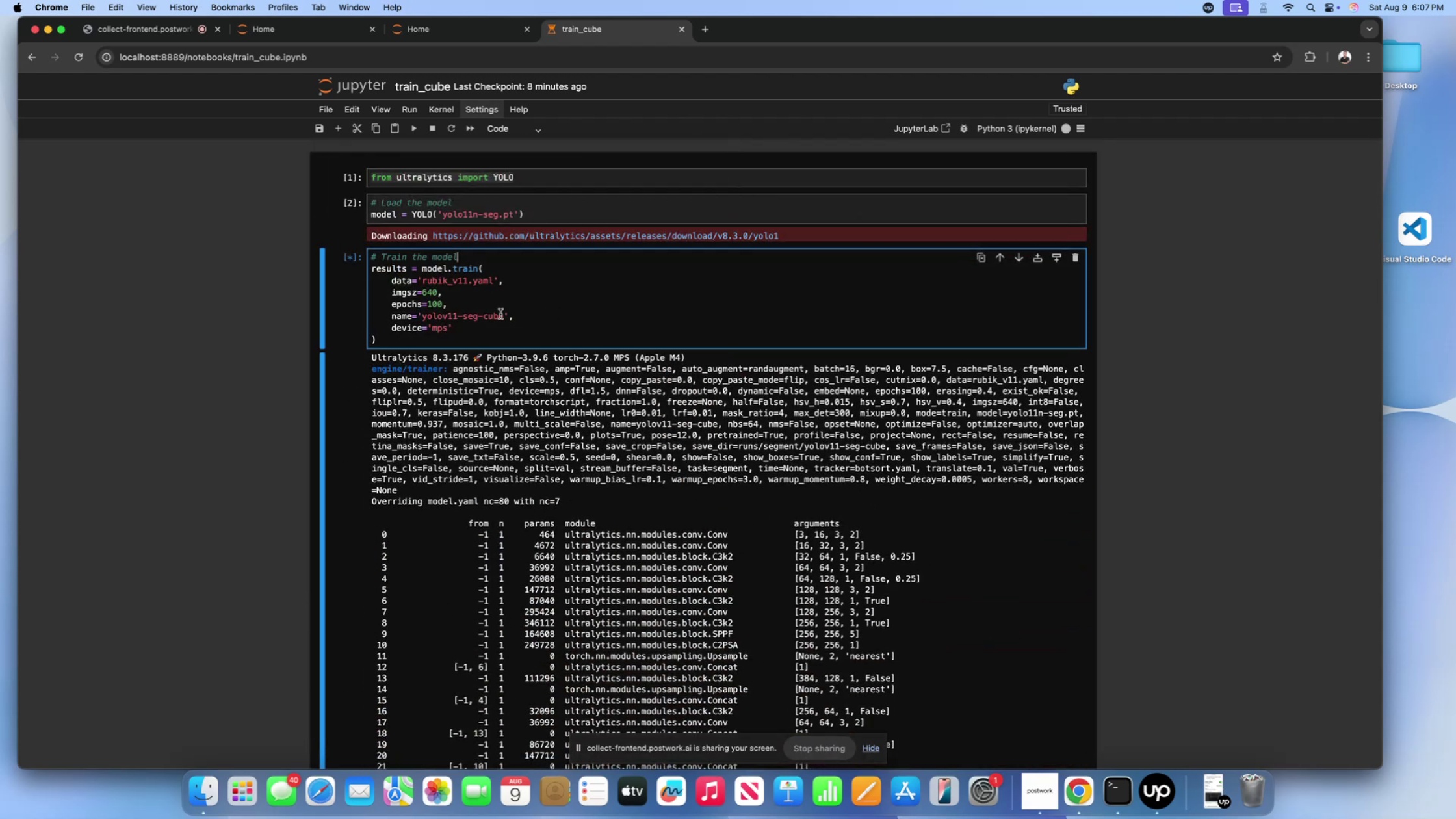 
scroll: coordinate [561, 352], scroll_direction: down, amount: 548.0
 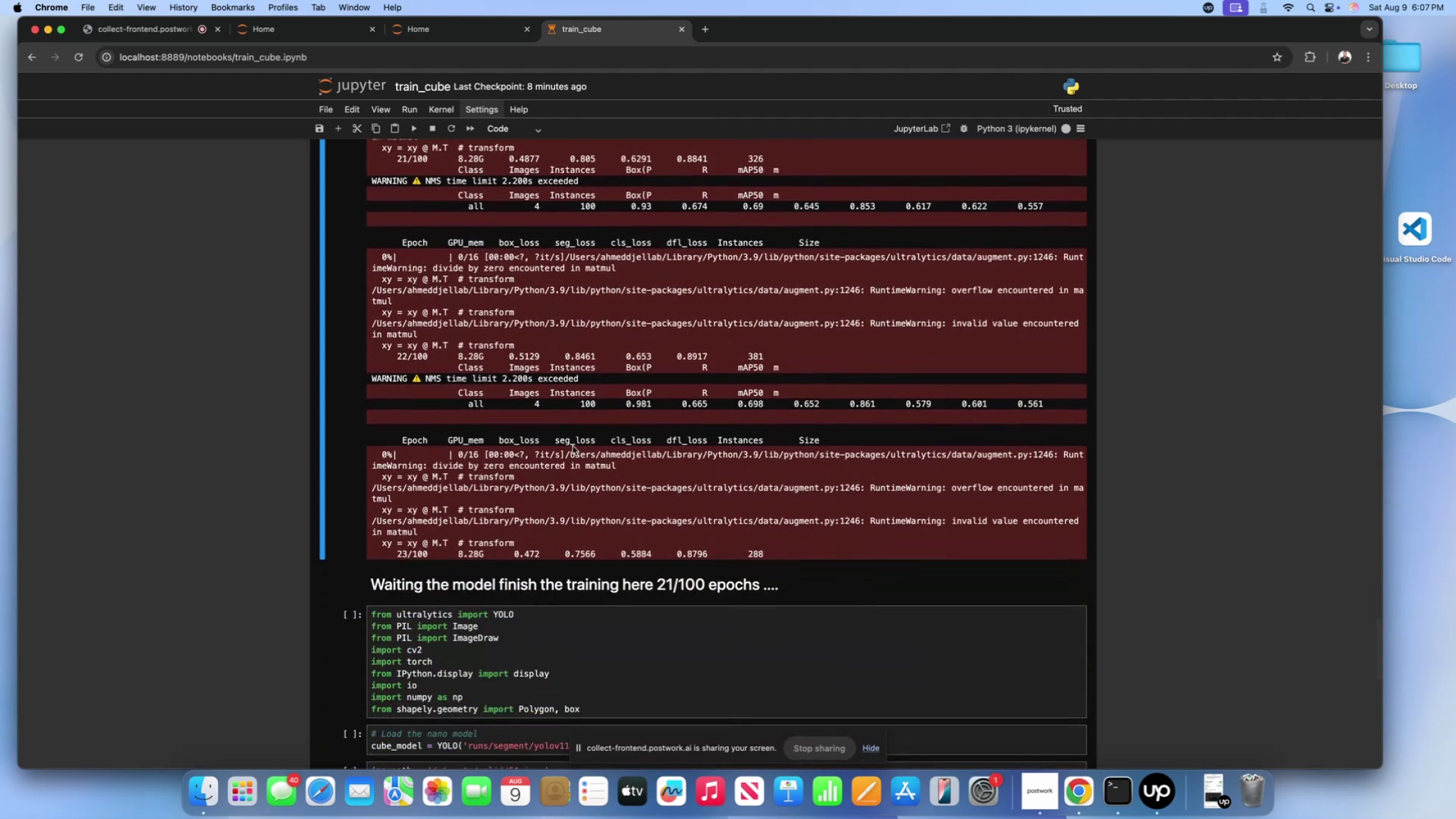 
left_click([572, 447])
 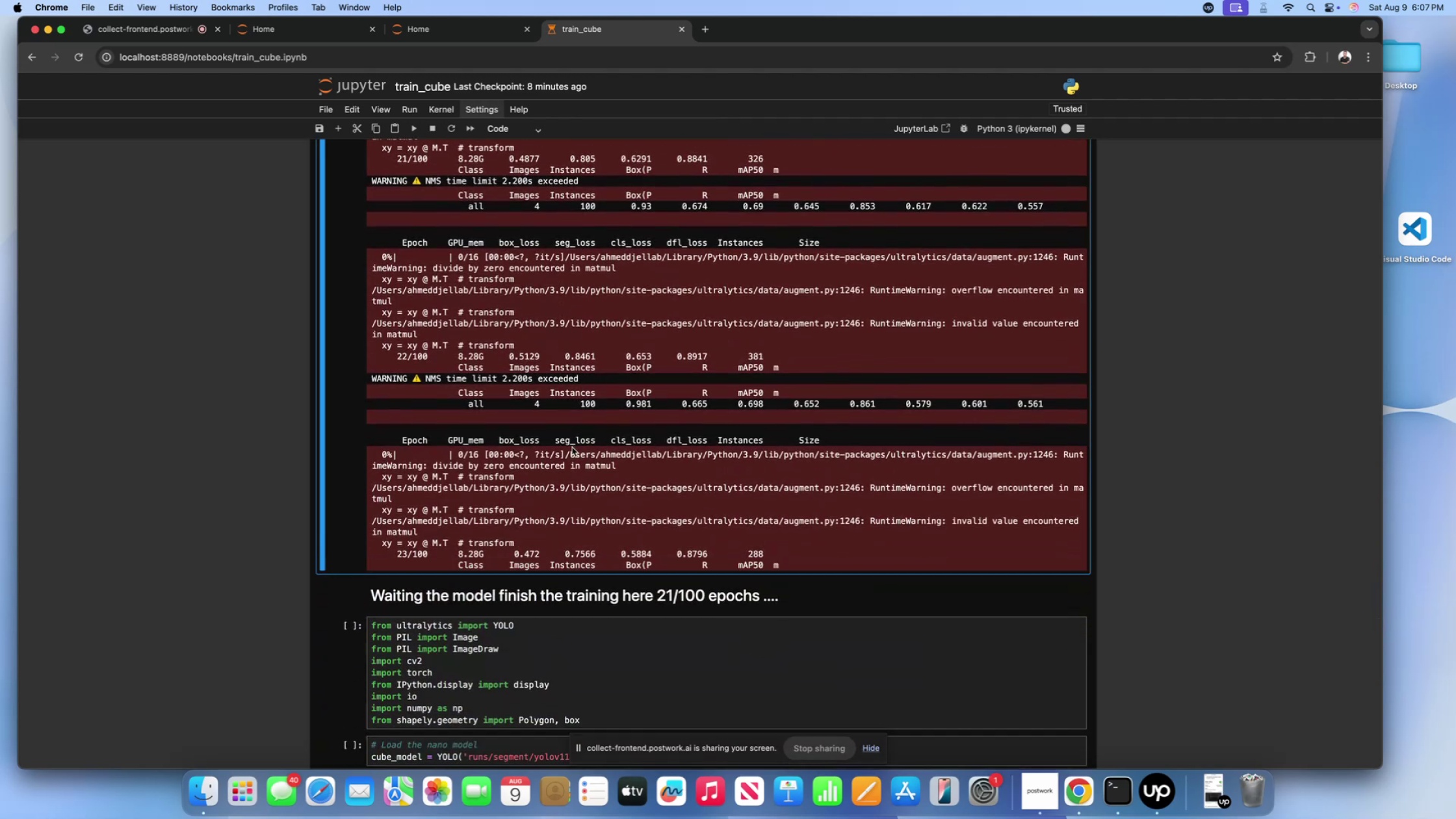 
scroll: coordinate [572, 447], scroll_direction: down, amount: 8.0
 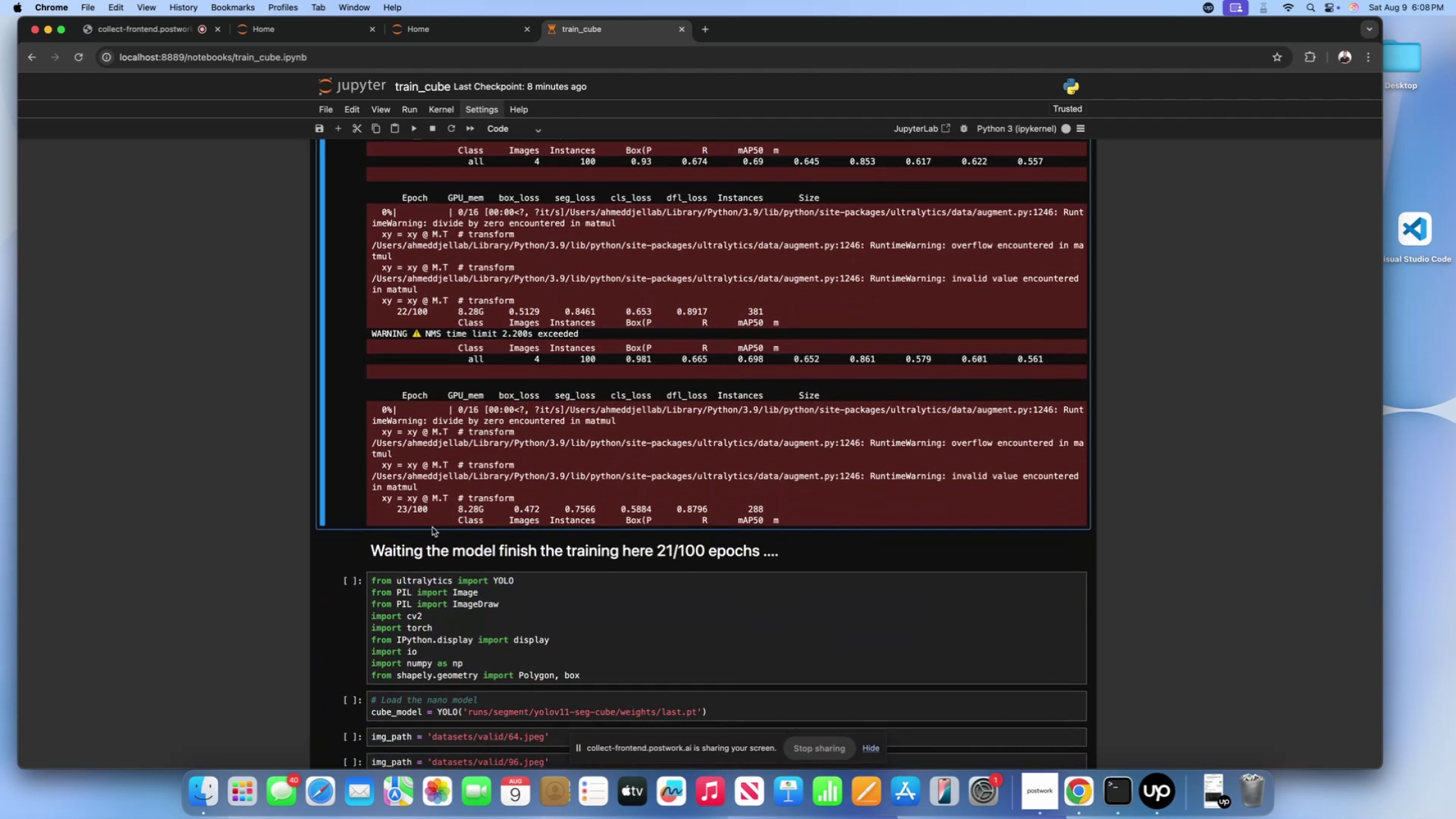 
left_click_drag(start_coordinate=[398, 510], to_coordinate=[461, 510])
 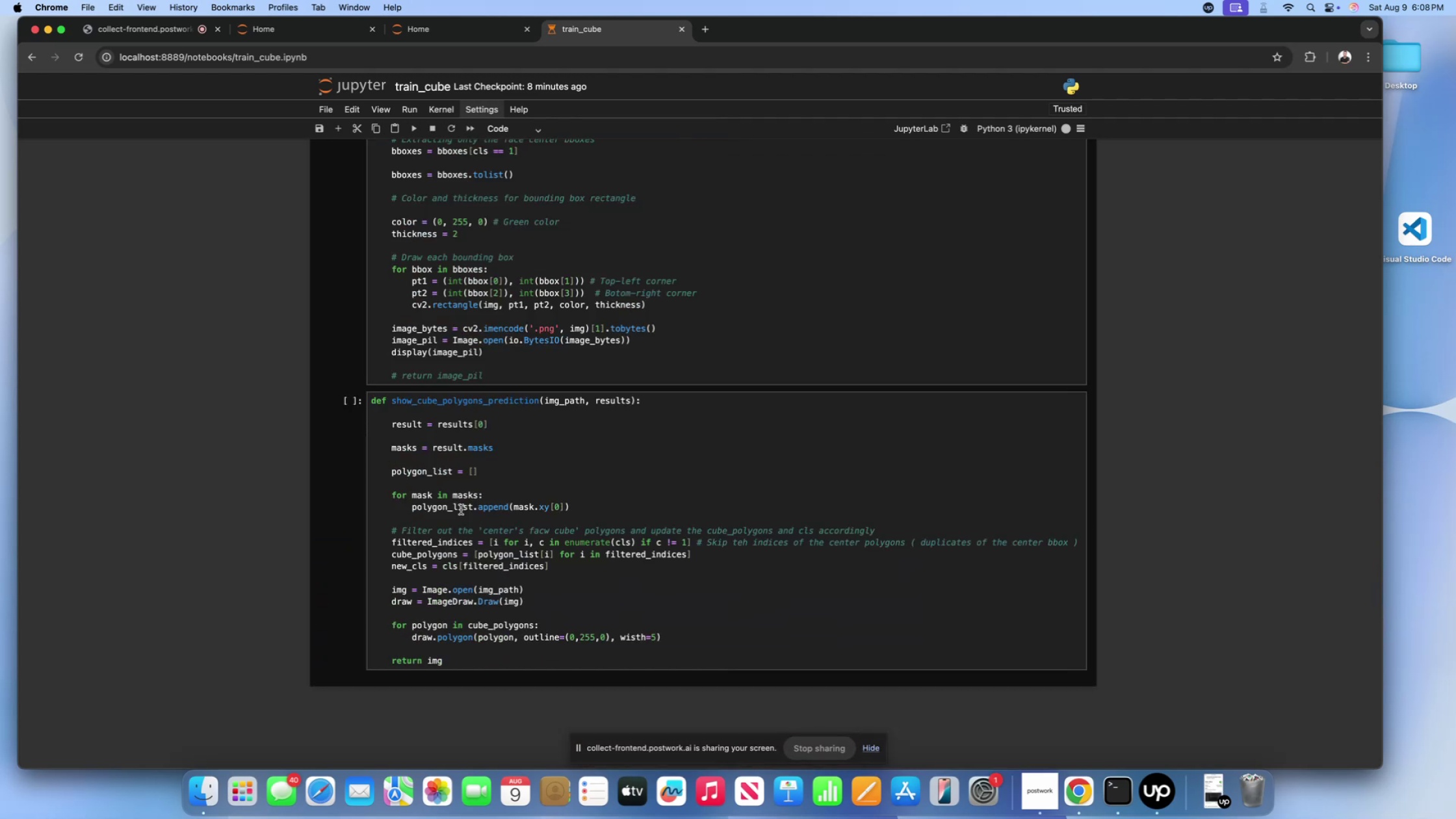 
scroll: coordinate [463, 510], scroll_direction: up, amount: 94.0
 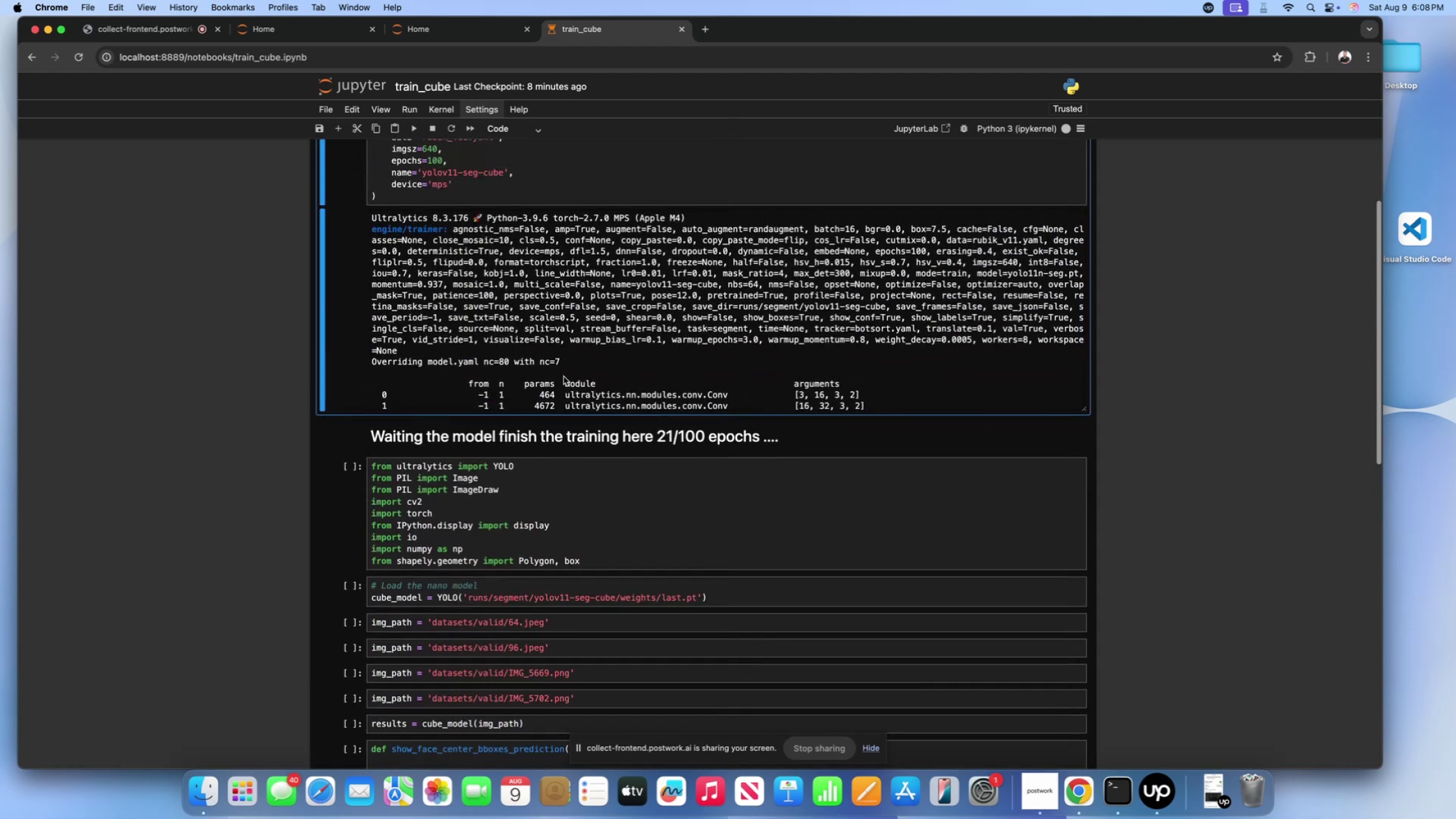 
left_click([566, 368])
 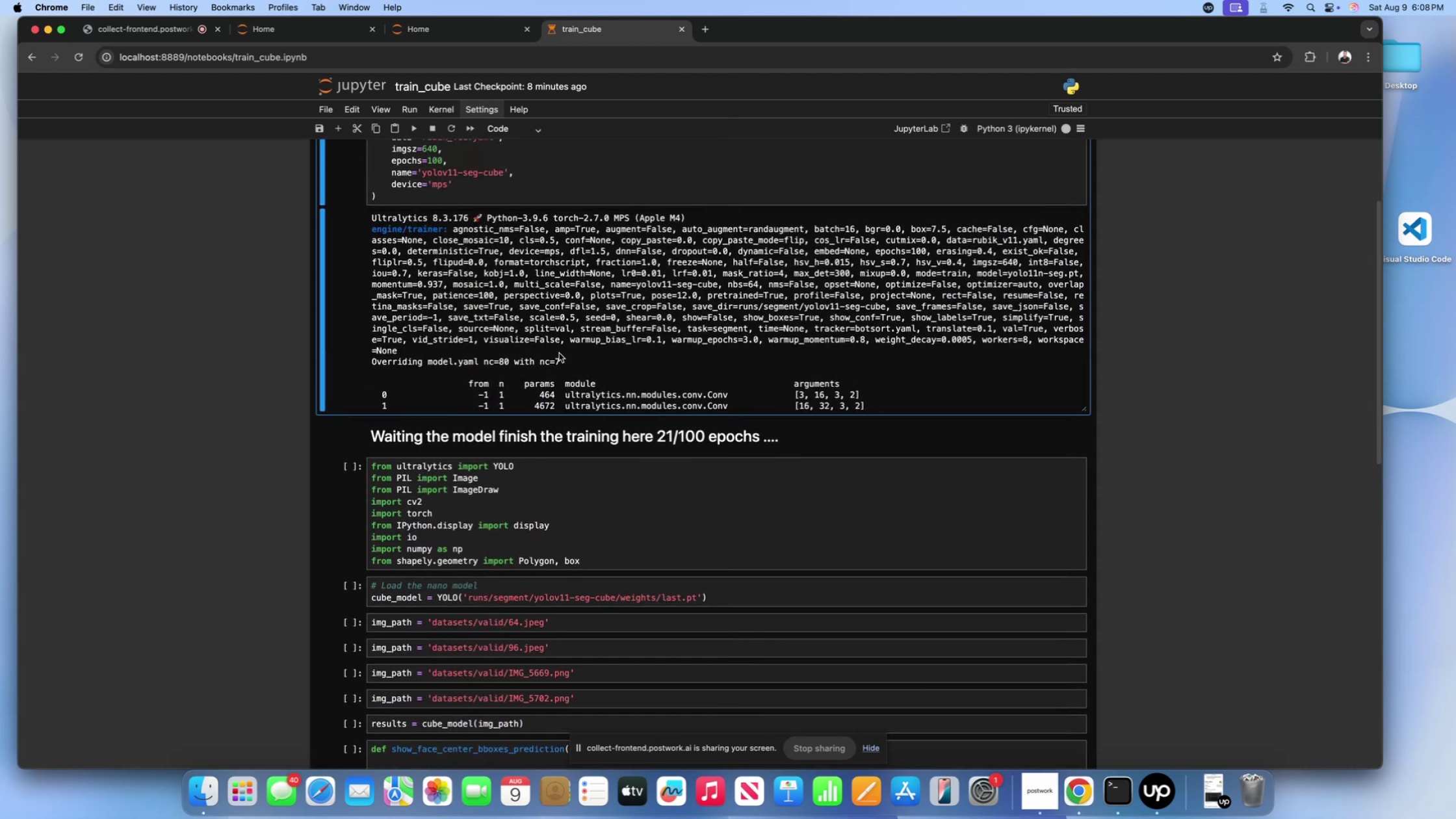 
scroll: coordinate [496, 347], scroll_direction: down, amount: 851.0
 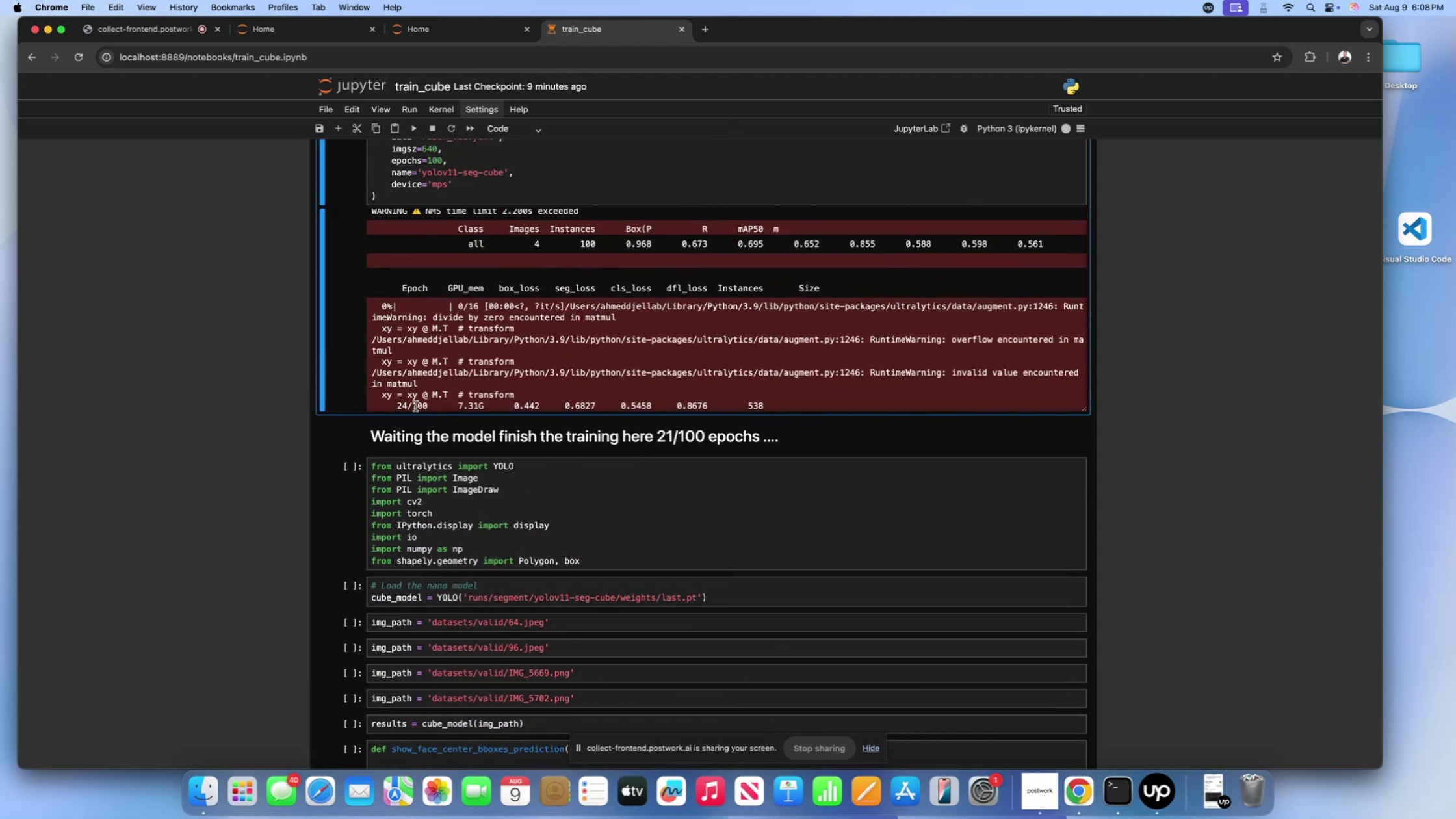 
left_click([413, 406])
 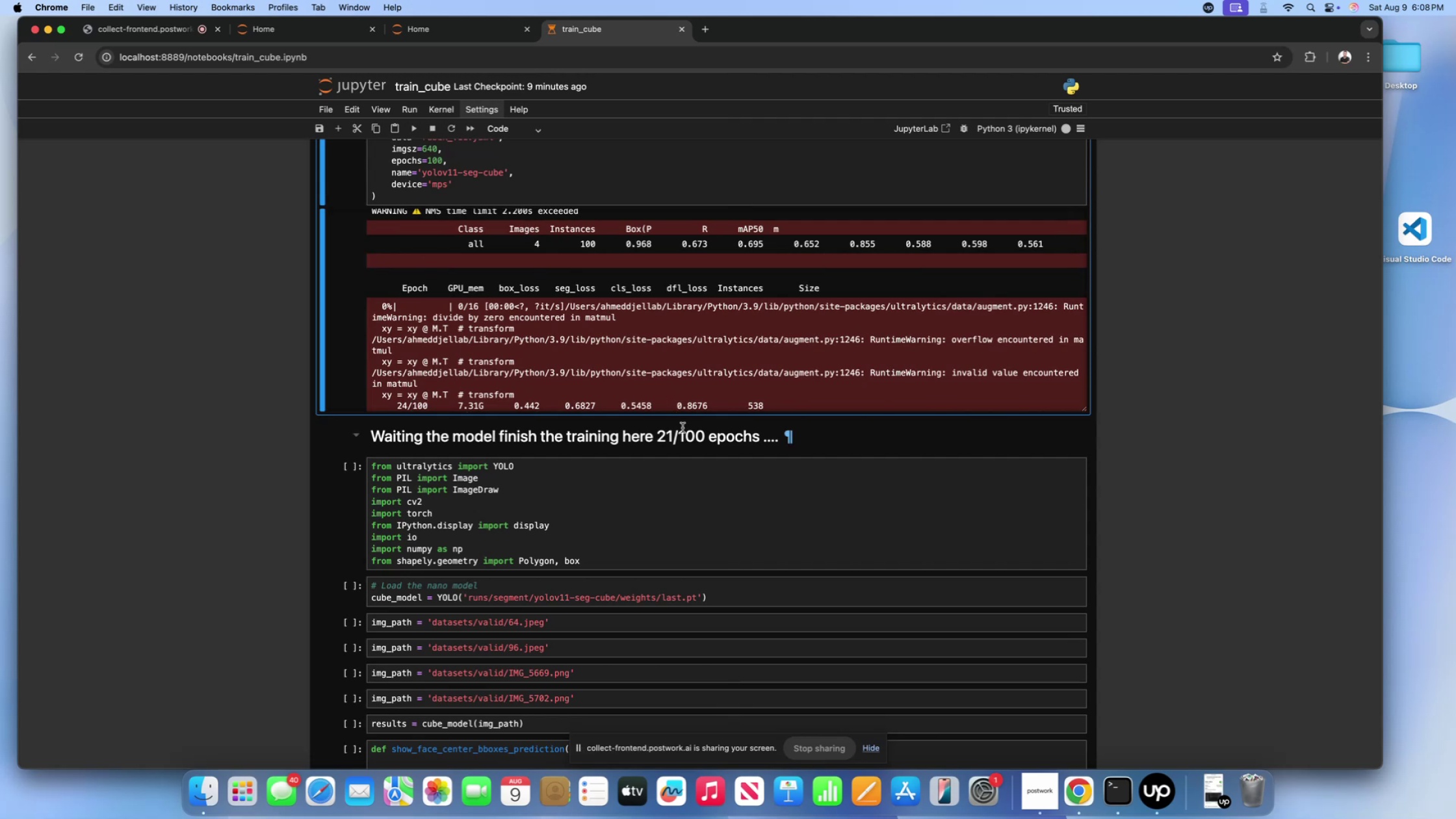 
double_click([675, 440])
 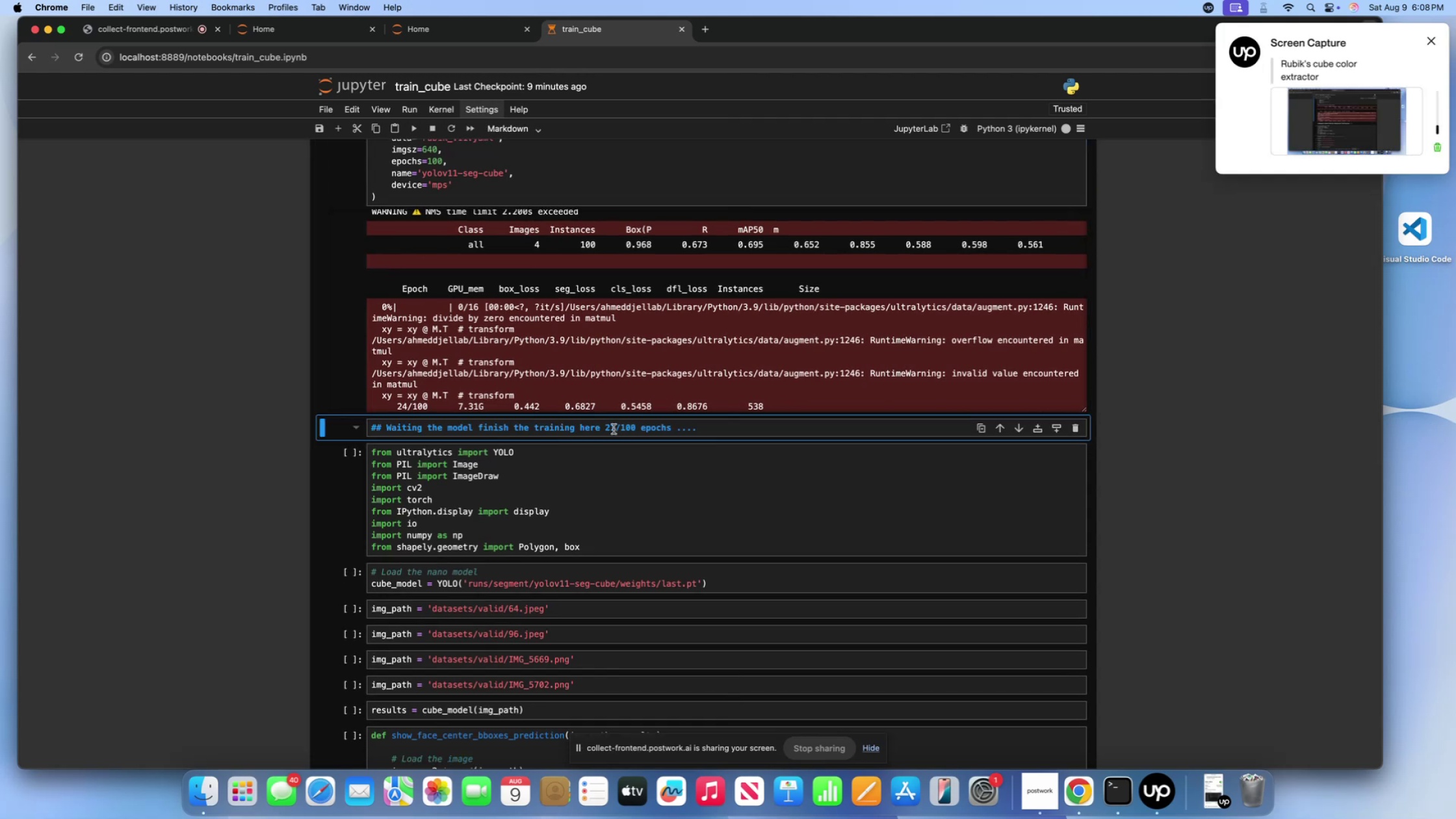 
left_click([614, 429])
 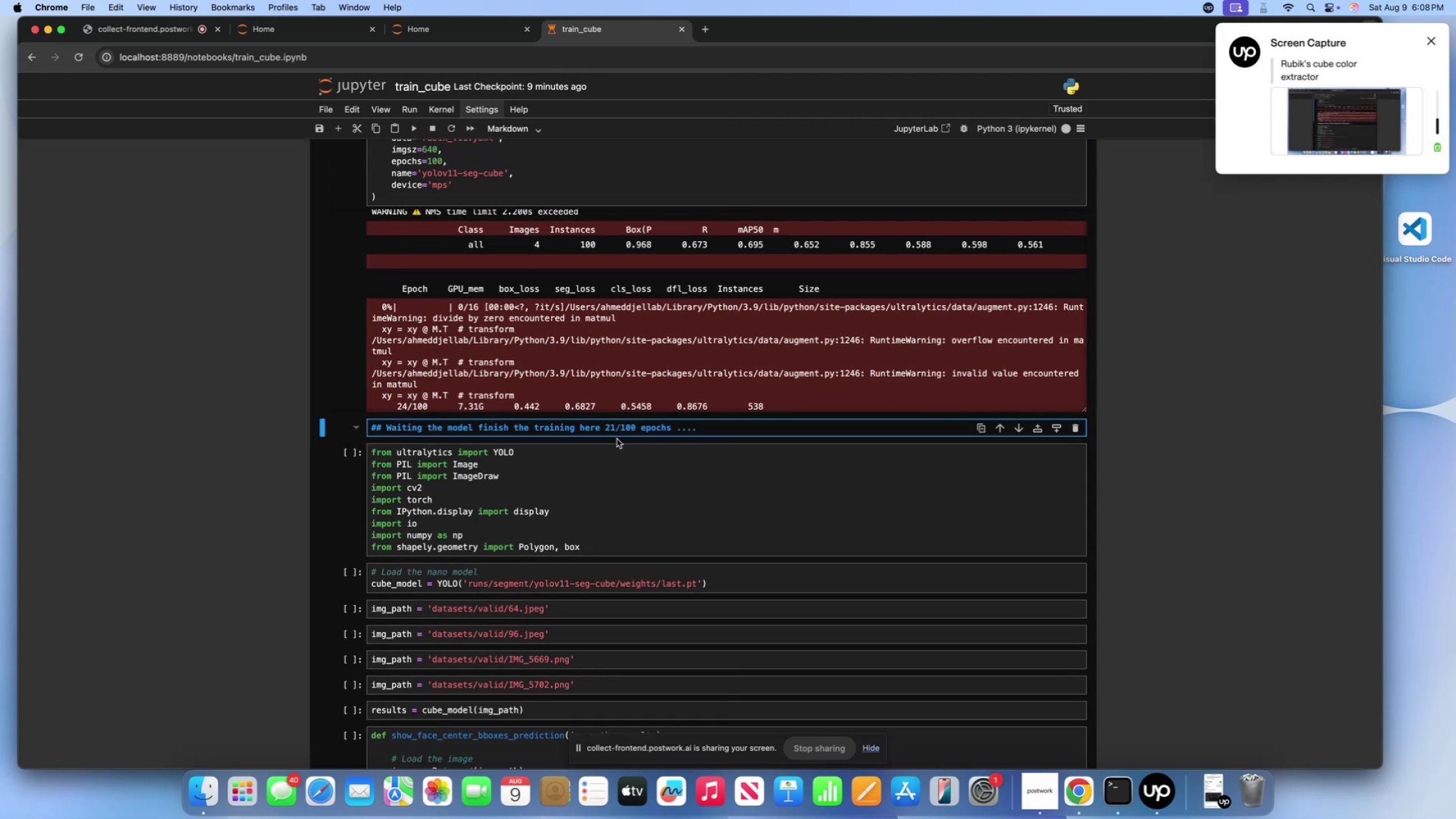 
key(Backspace)
 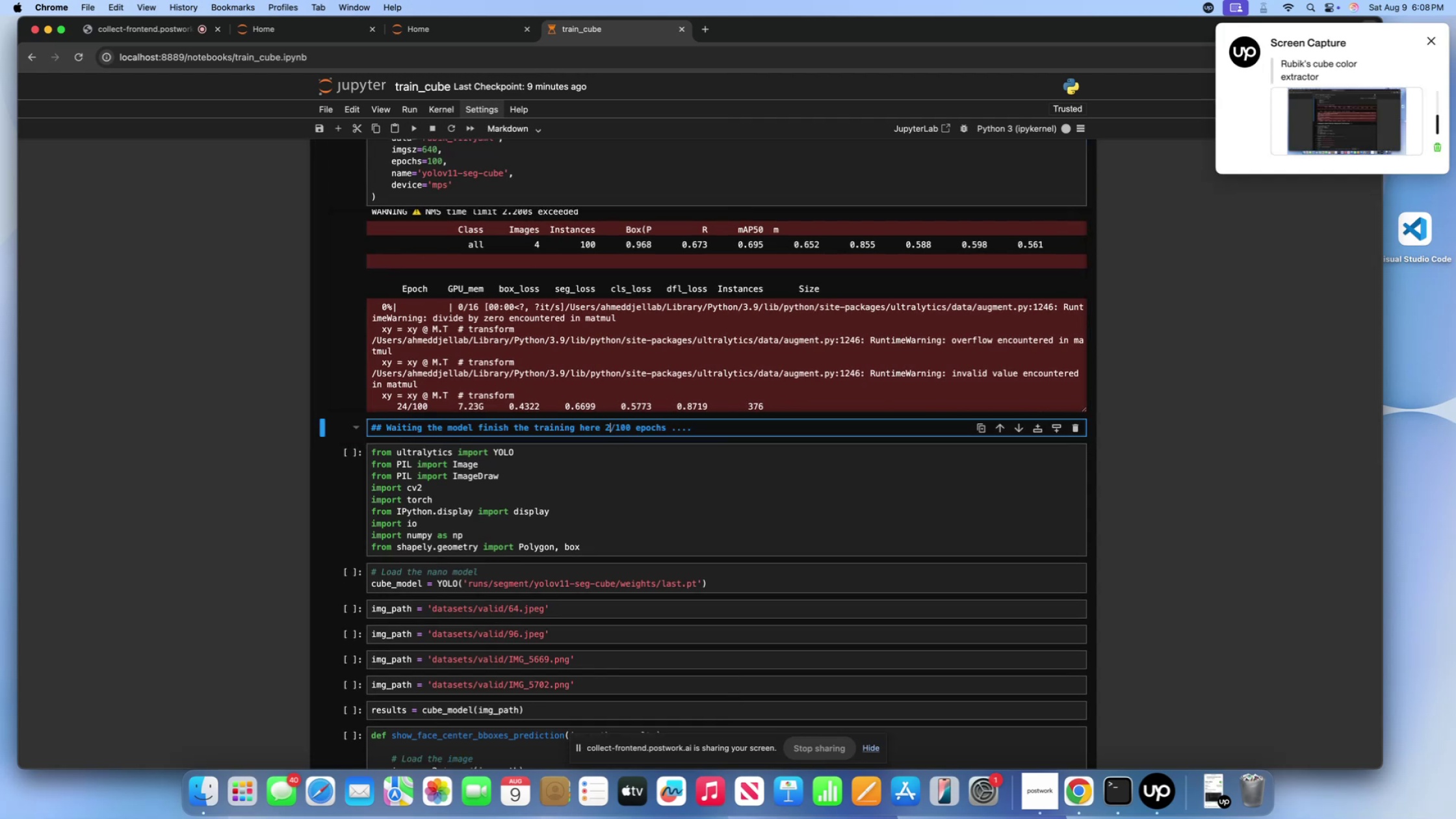 
key(4)
 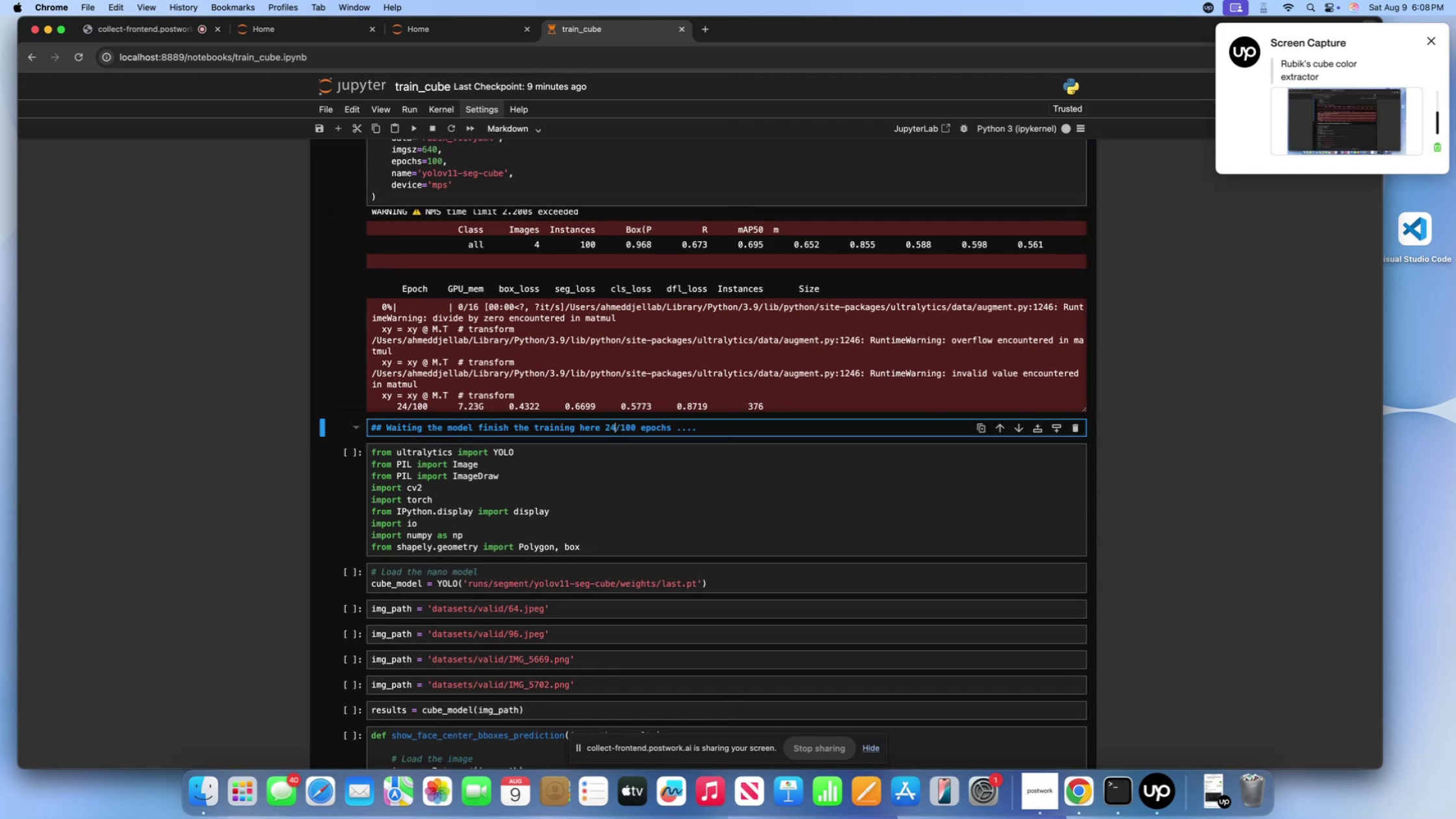 
key(Shift+Enter)
 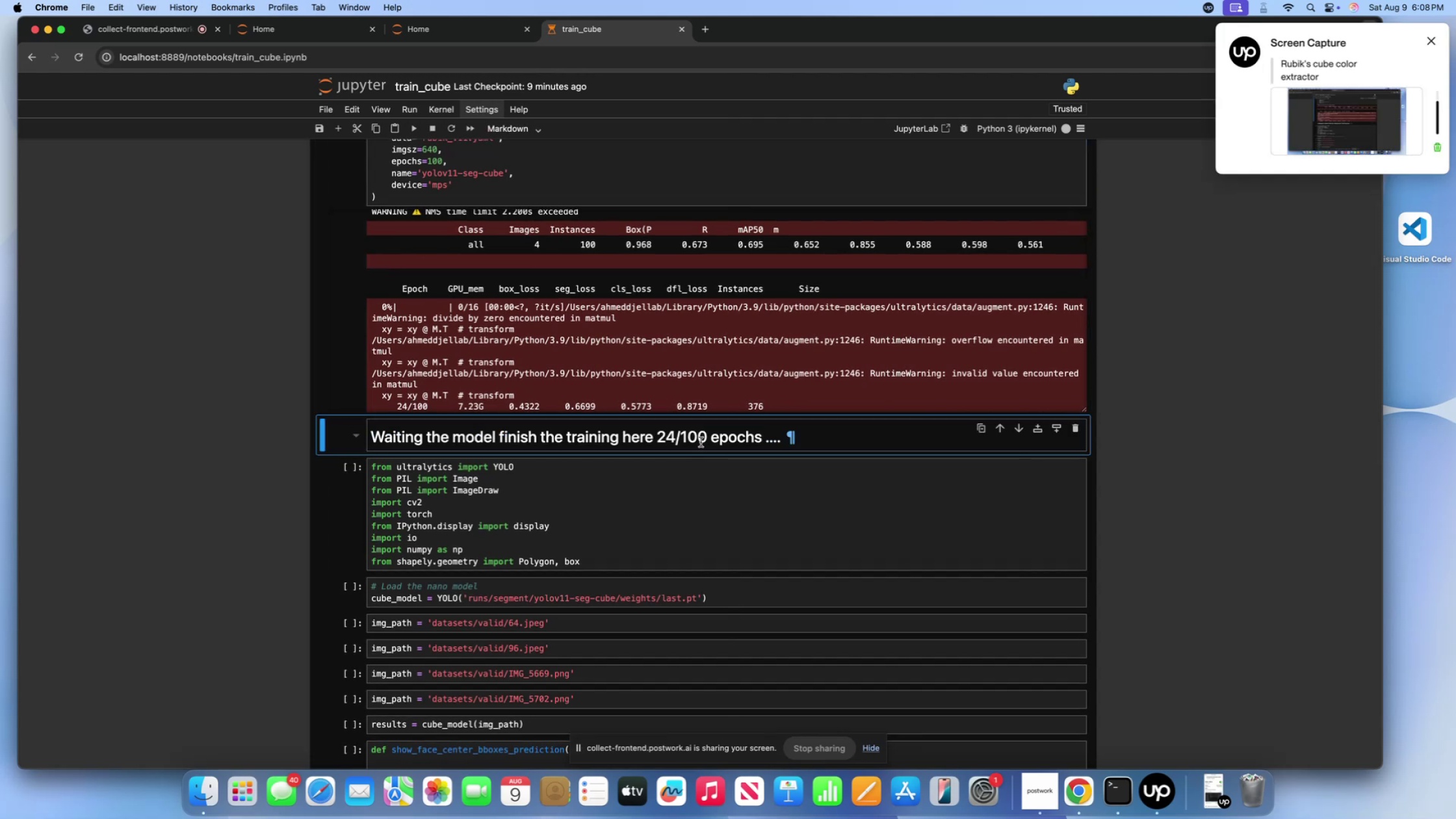 
double_click([672, 369])
 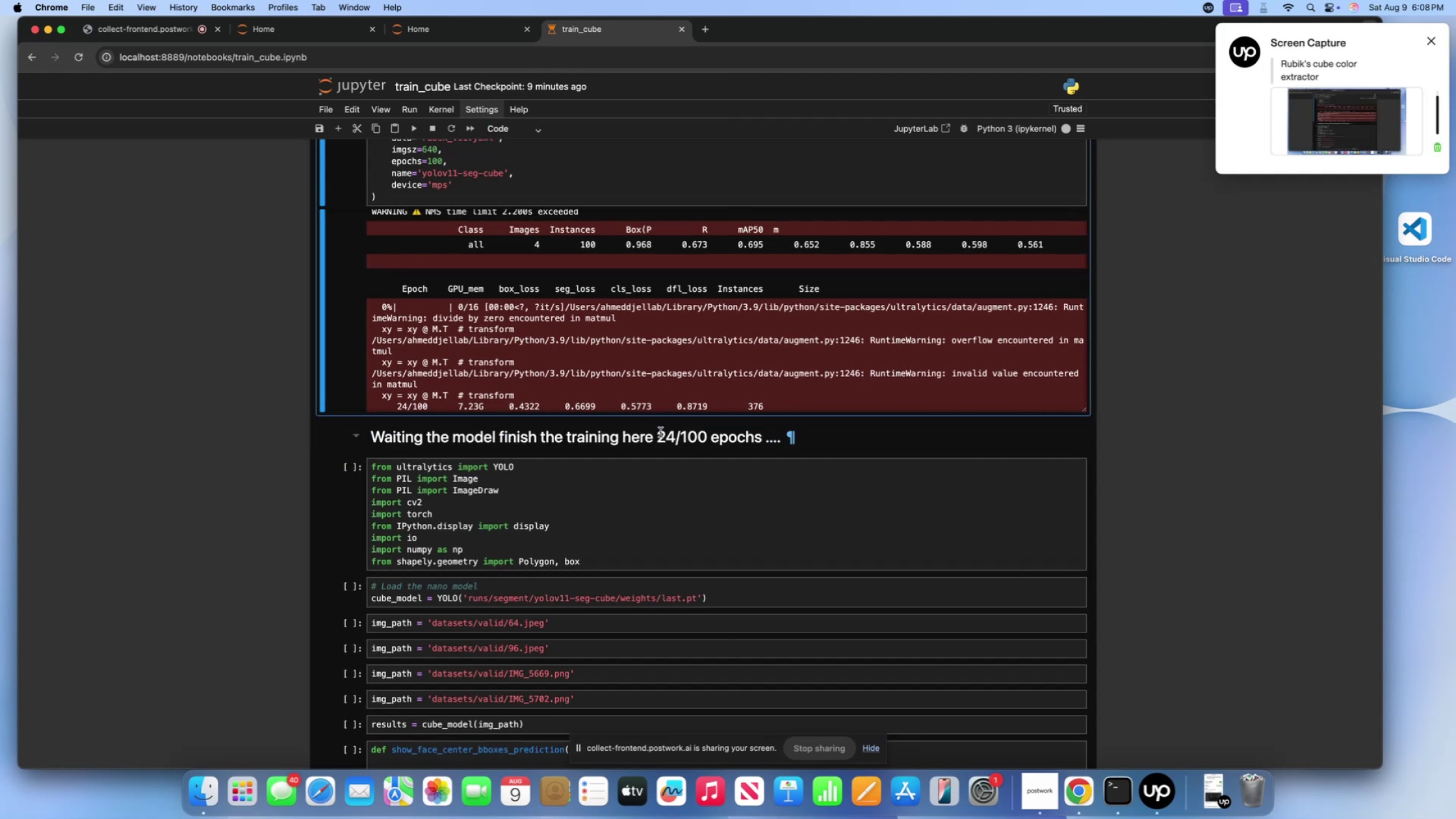 
left_click([660, 434])
 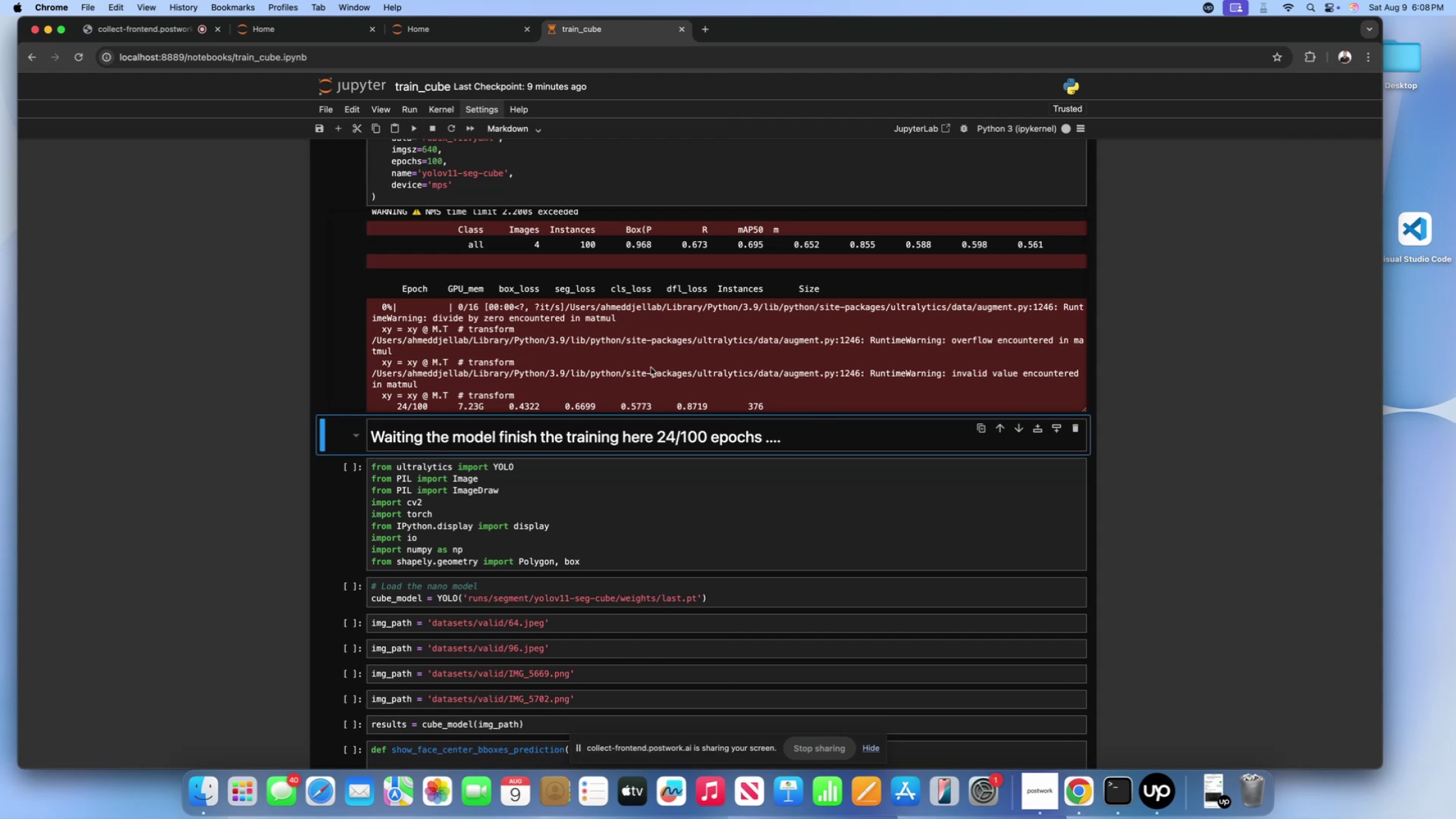 
left_click([651, 367])
 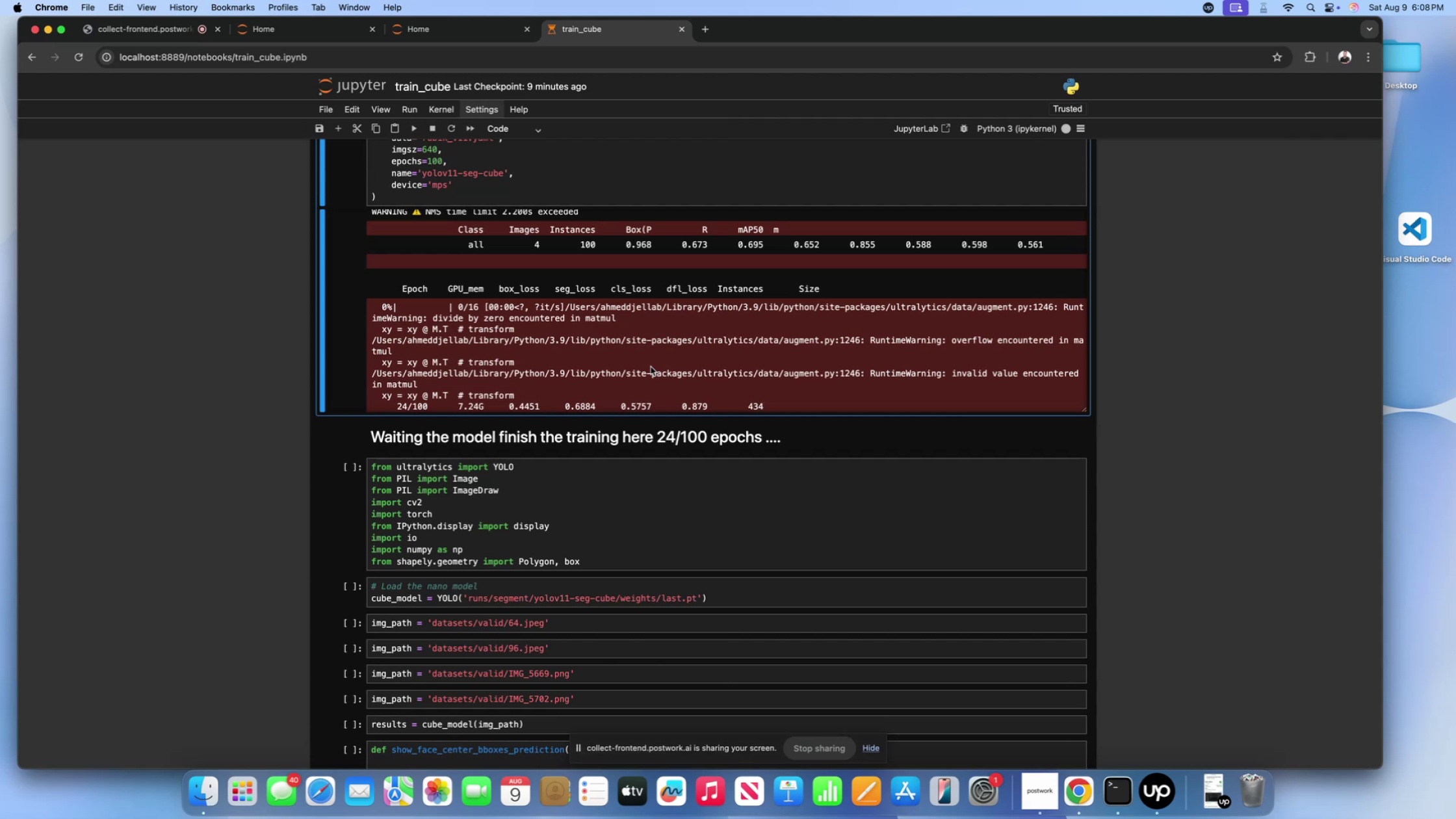 
wait(22.24)
 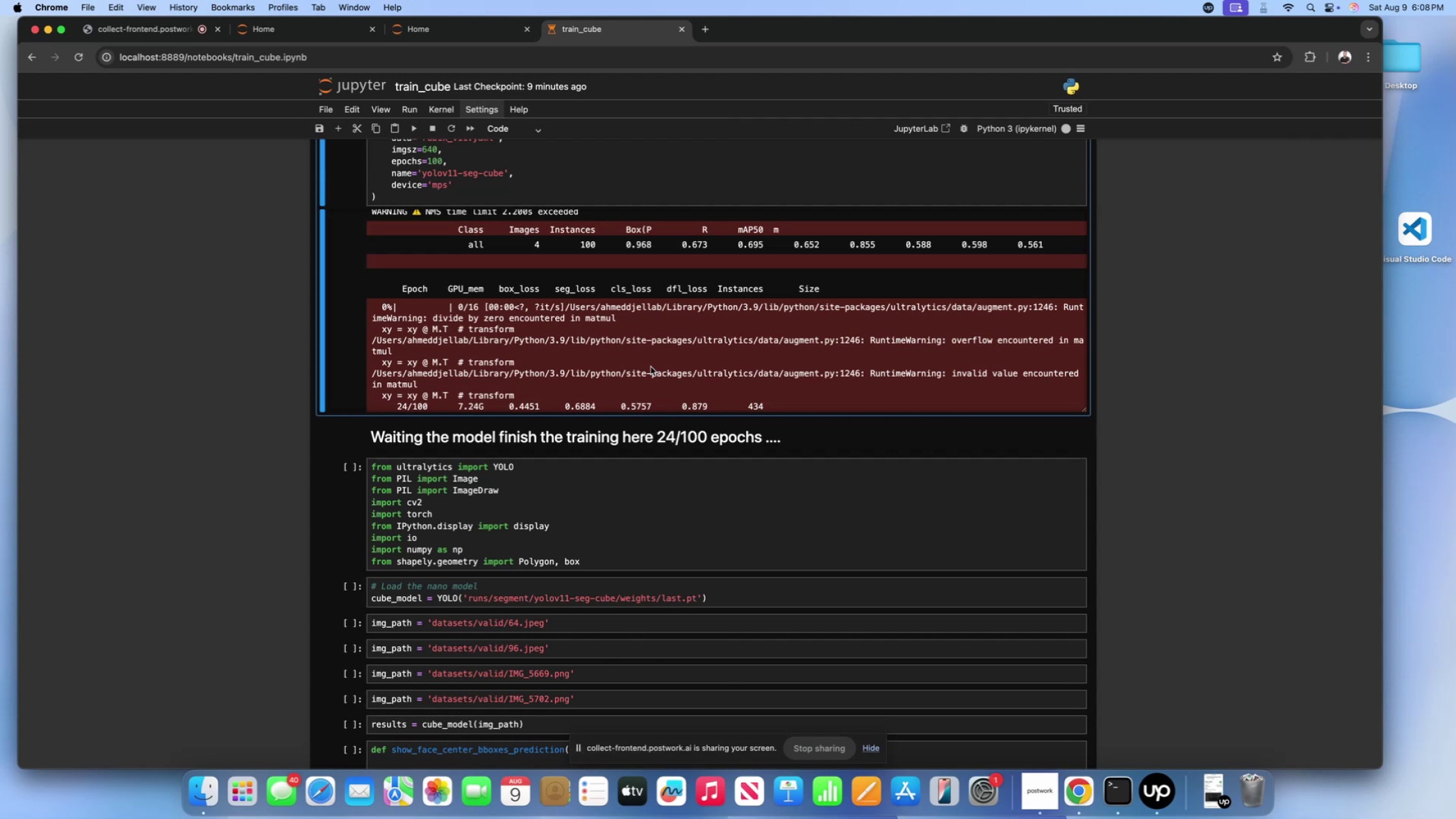 
left_click([714, 344])
 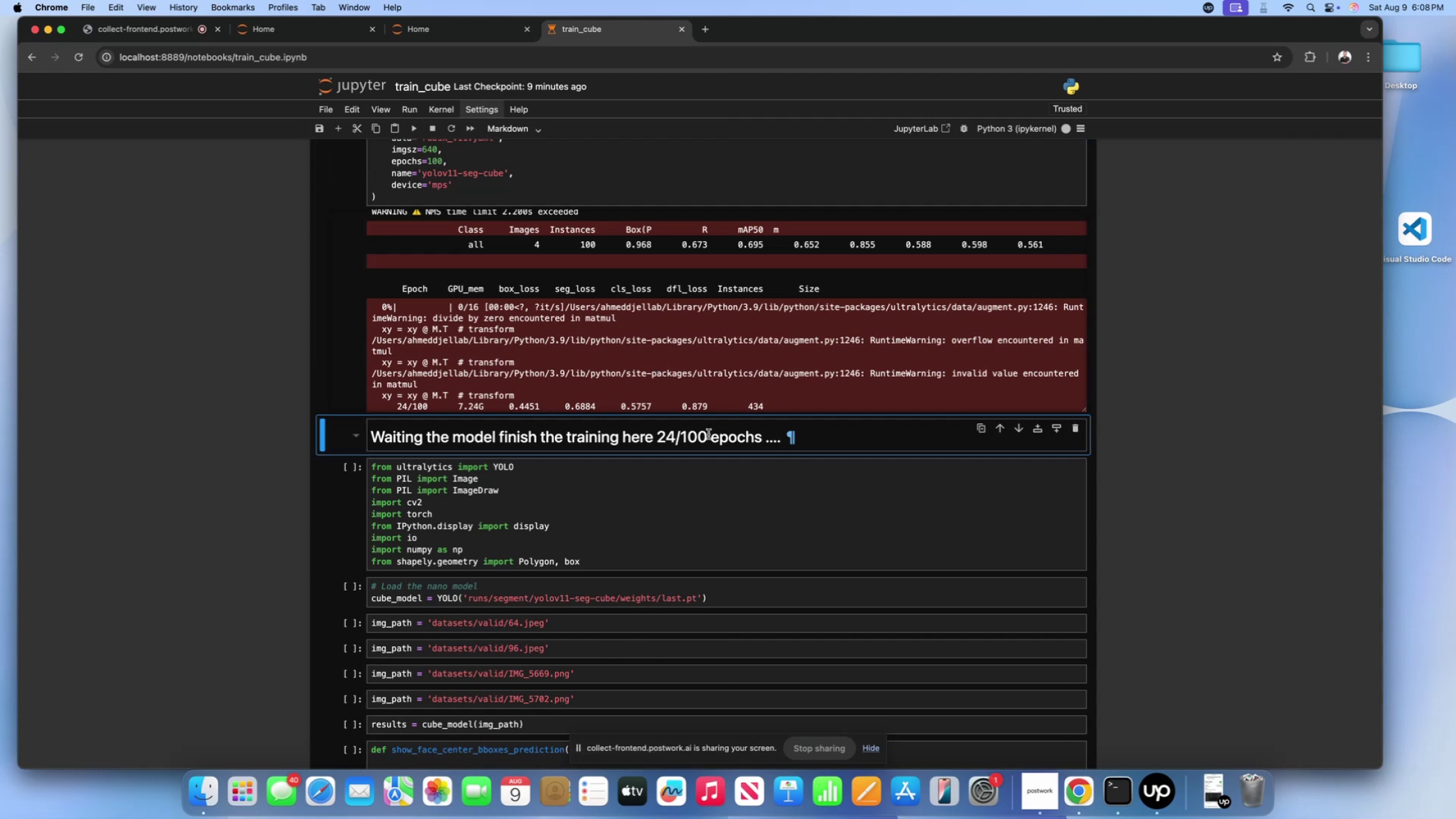 
double_click([699, 388])
 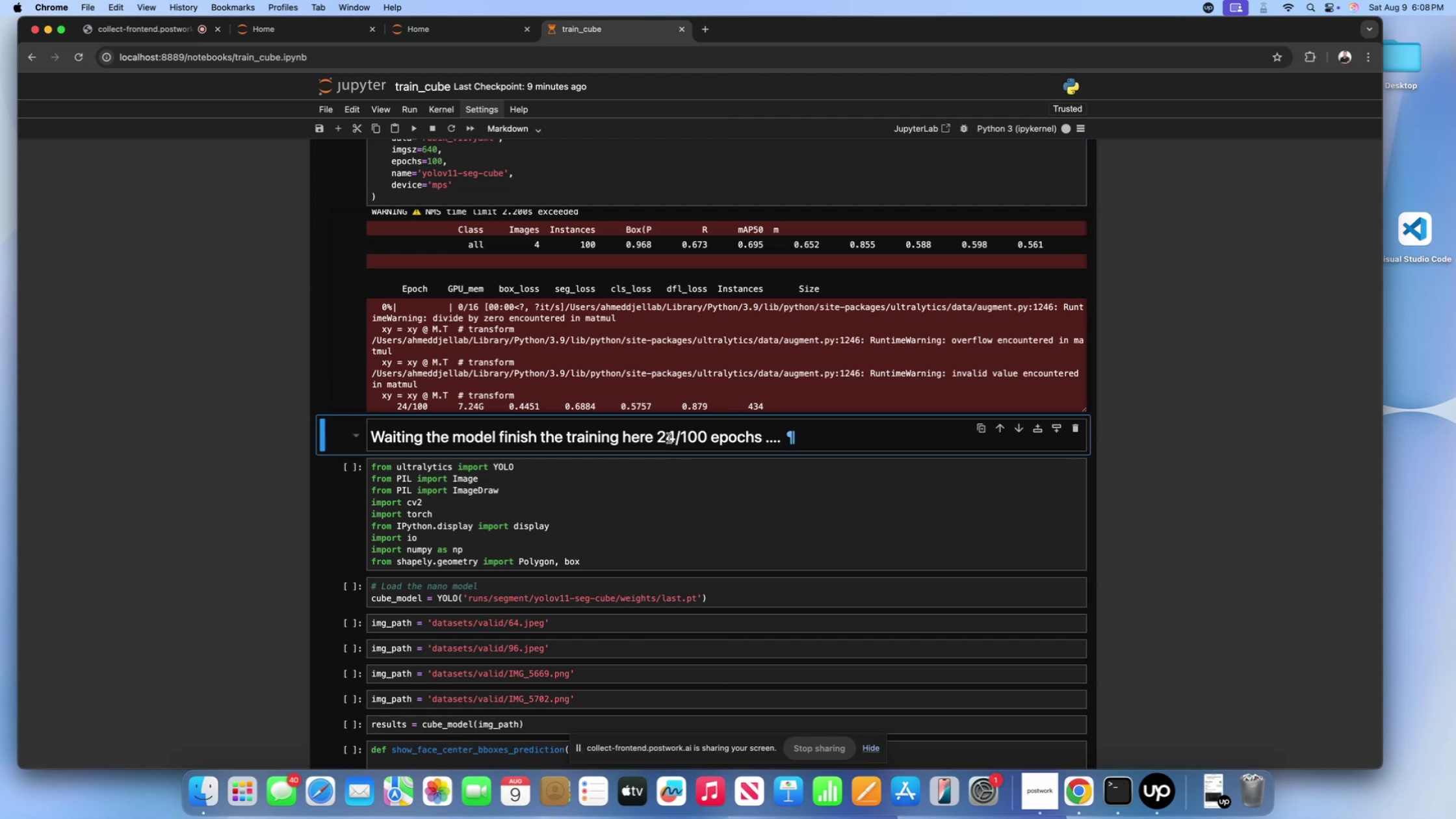 
double_click([664, 390])
 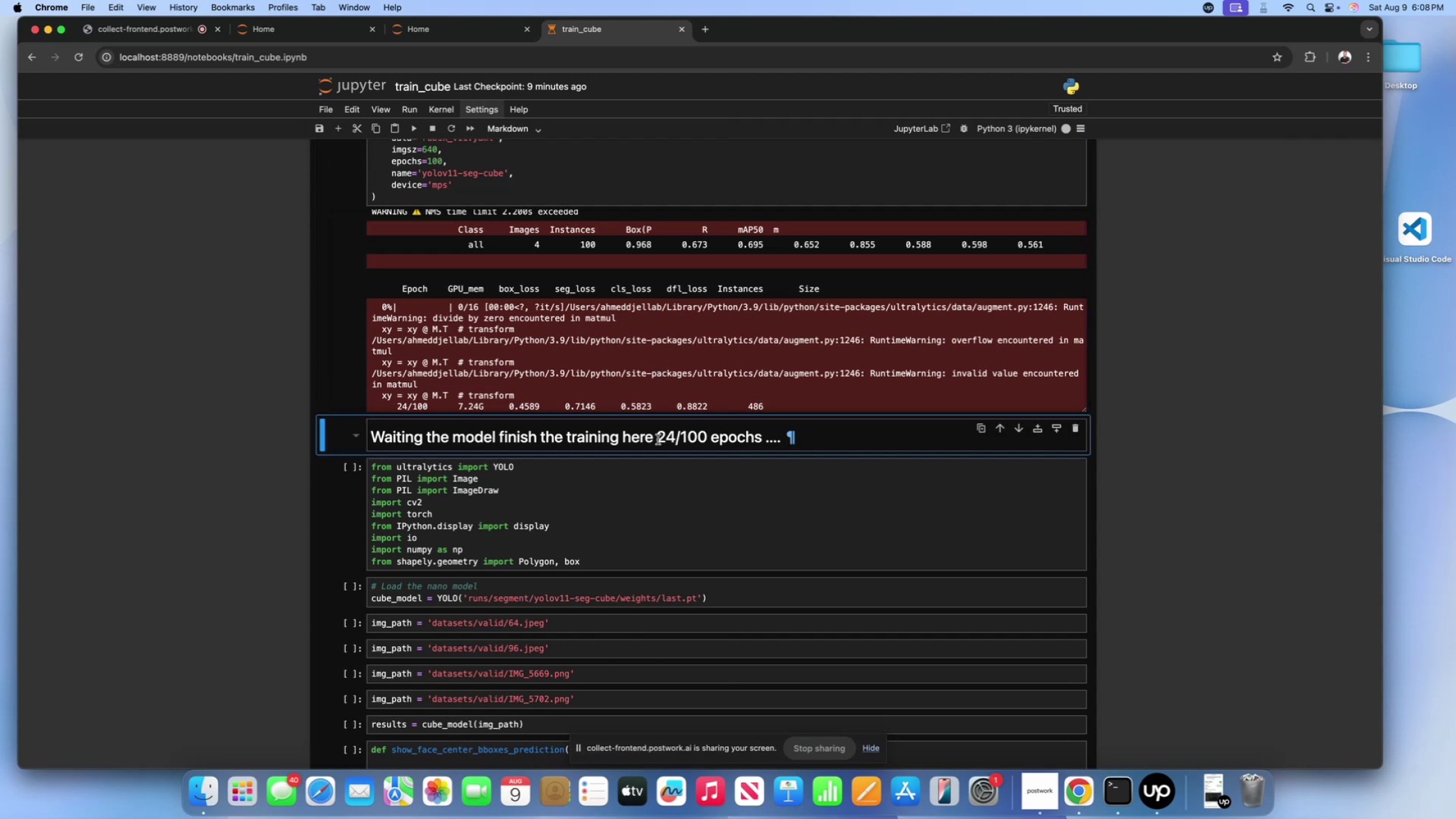 
double_click([581, 371])
 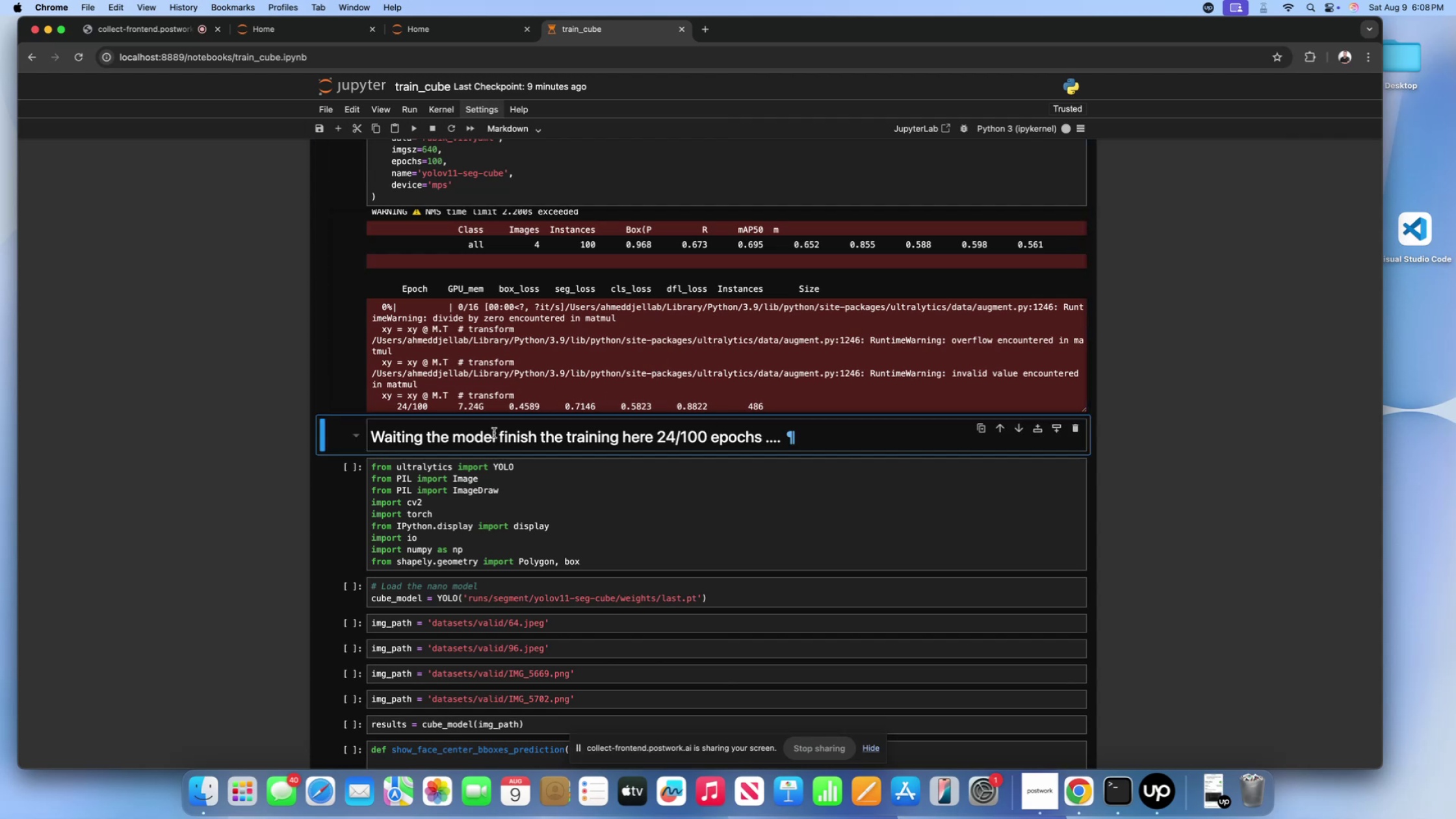 
double_click([495, 400])
 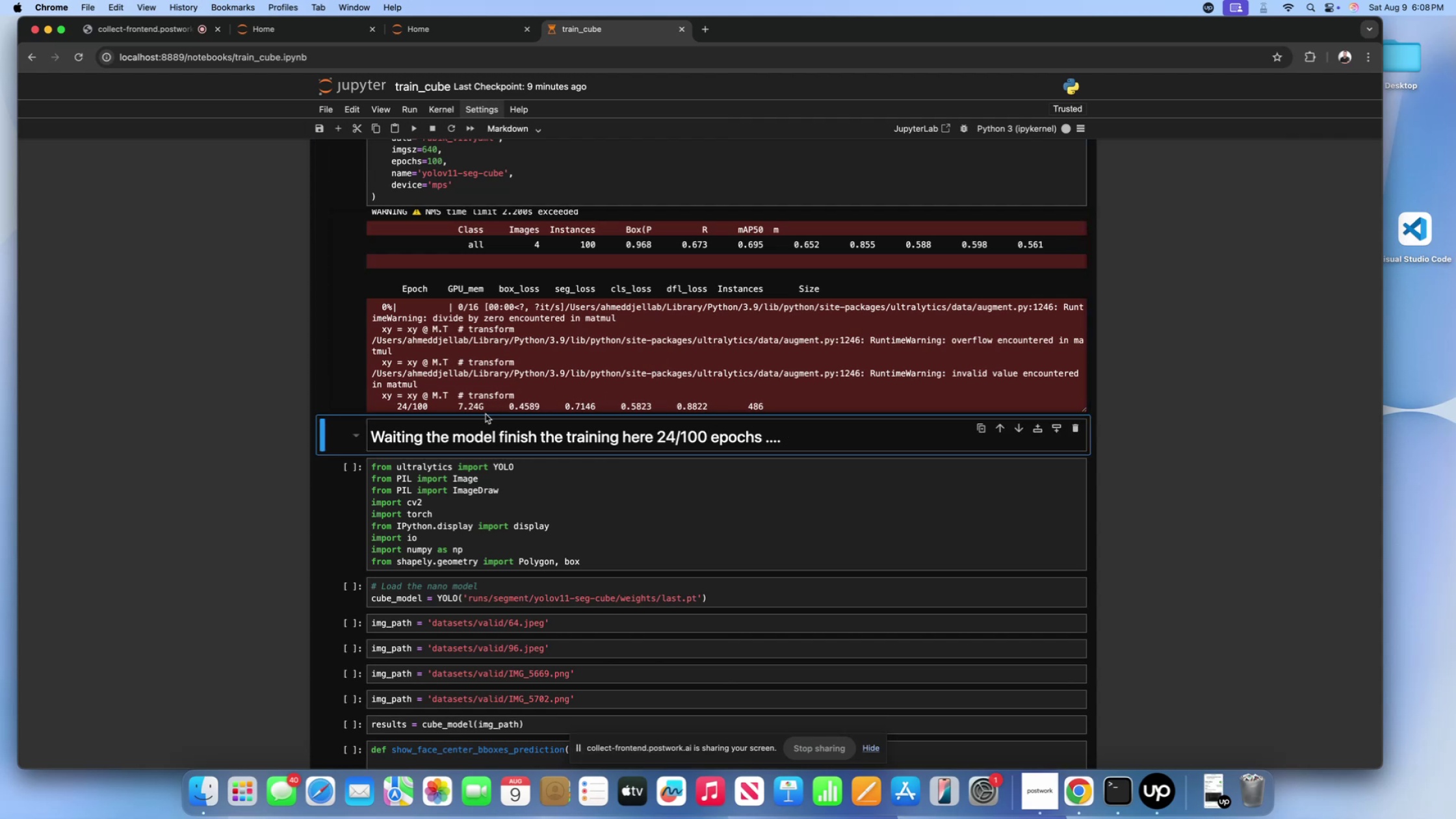 
double_click([482, 391])
 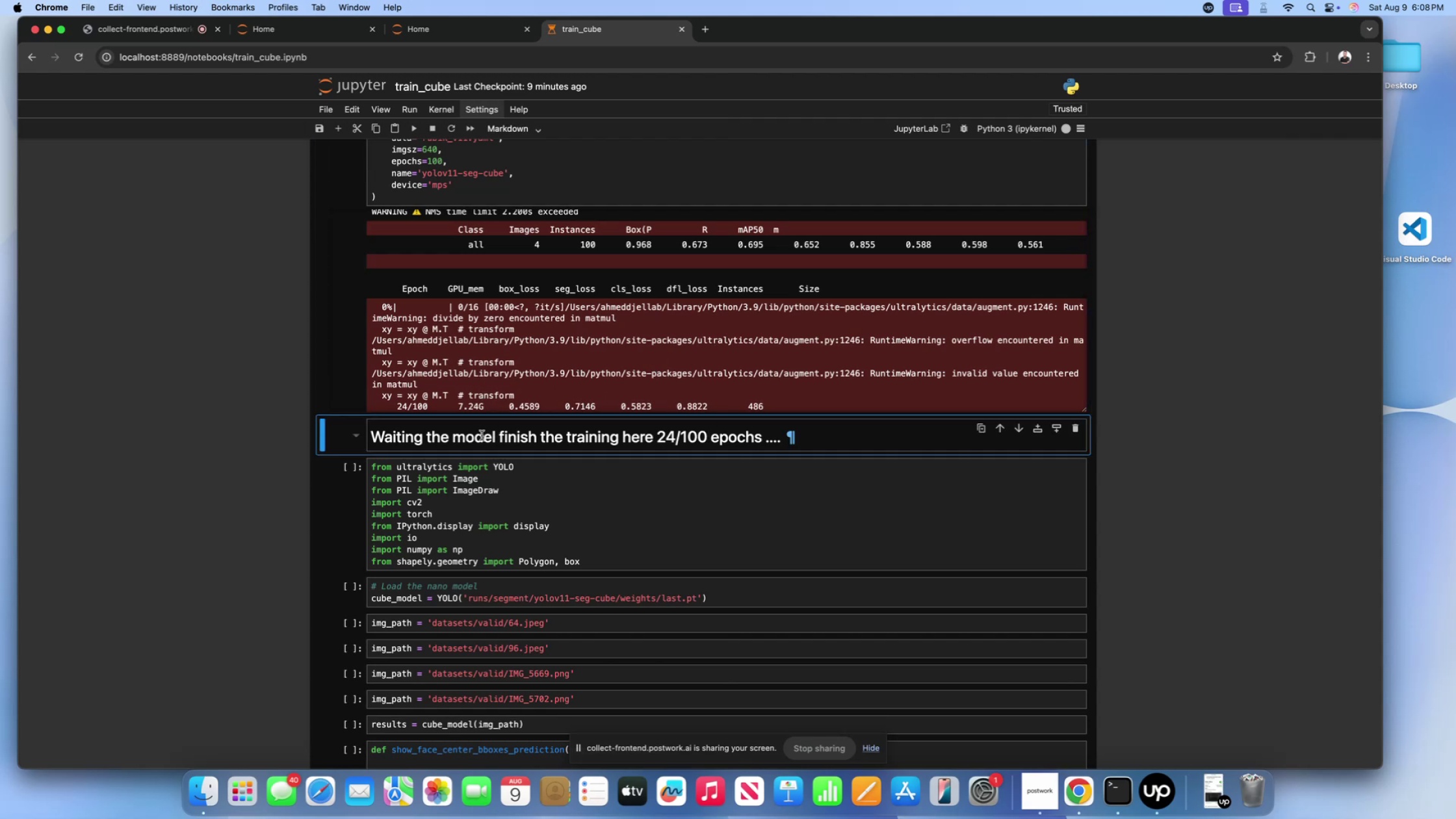 
double_click([480, 373])
 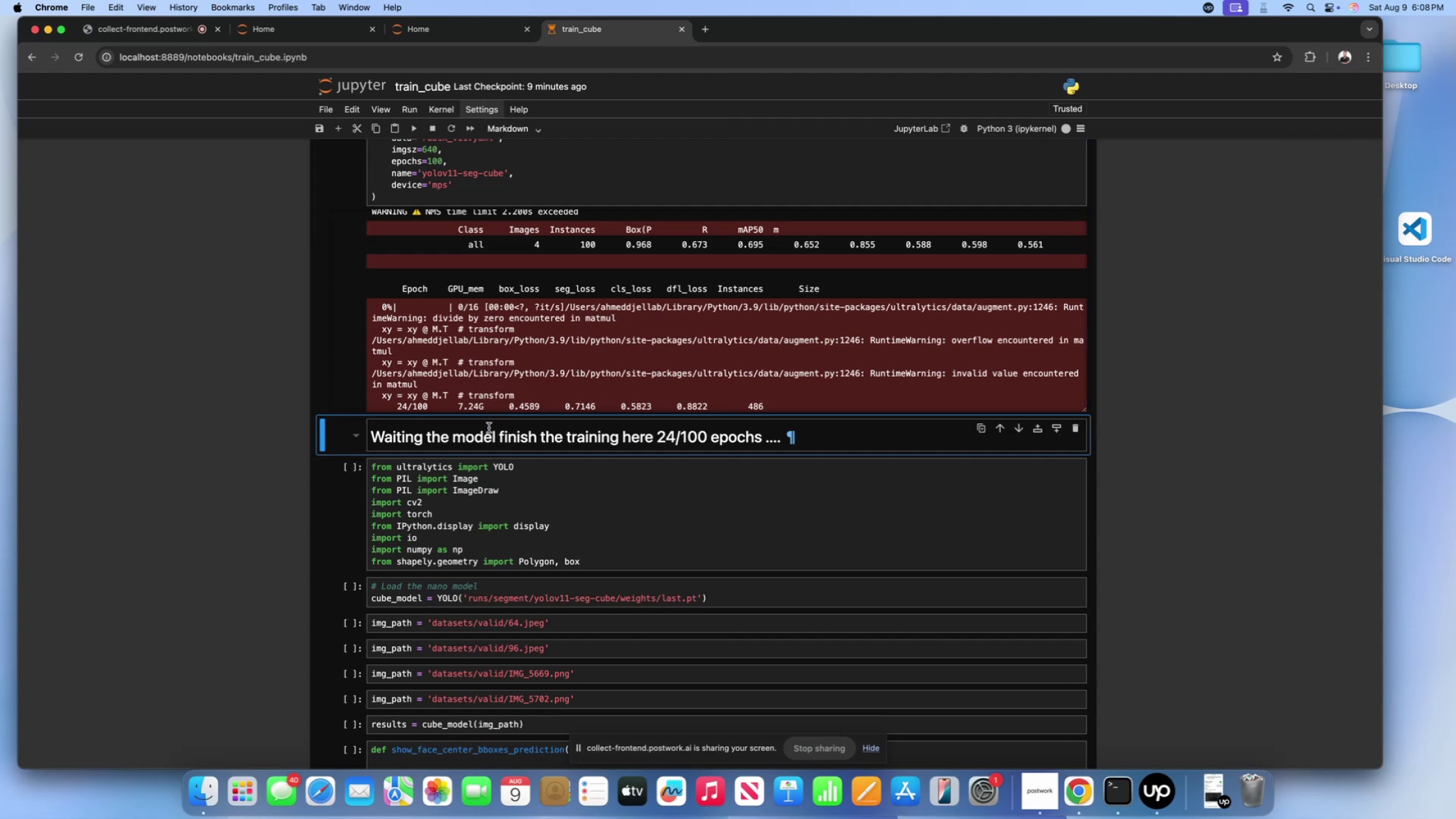 
double_click([494, 371])
 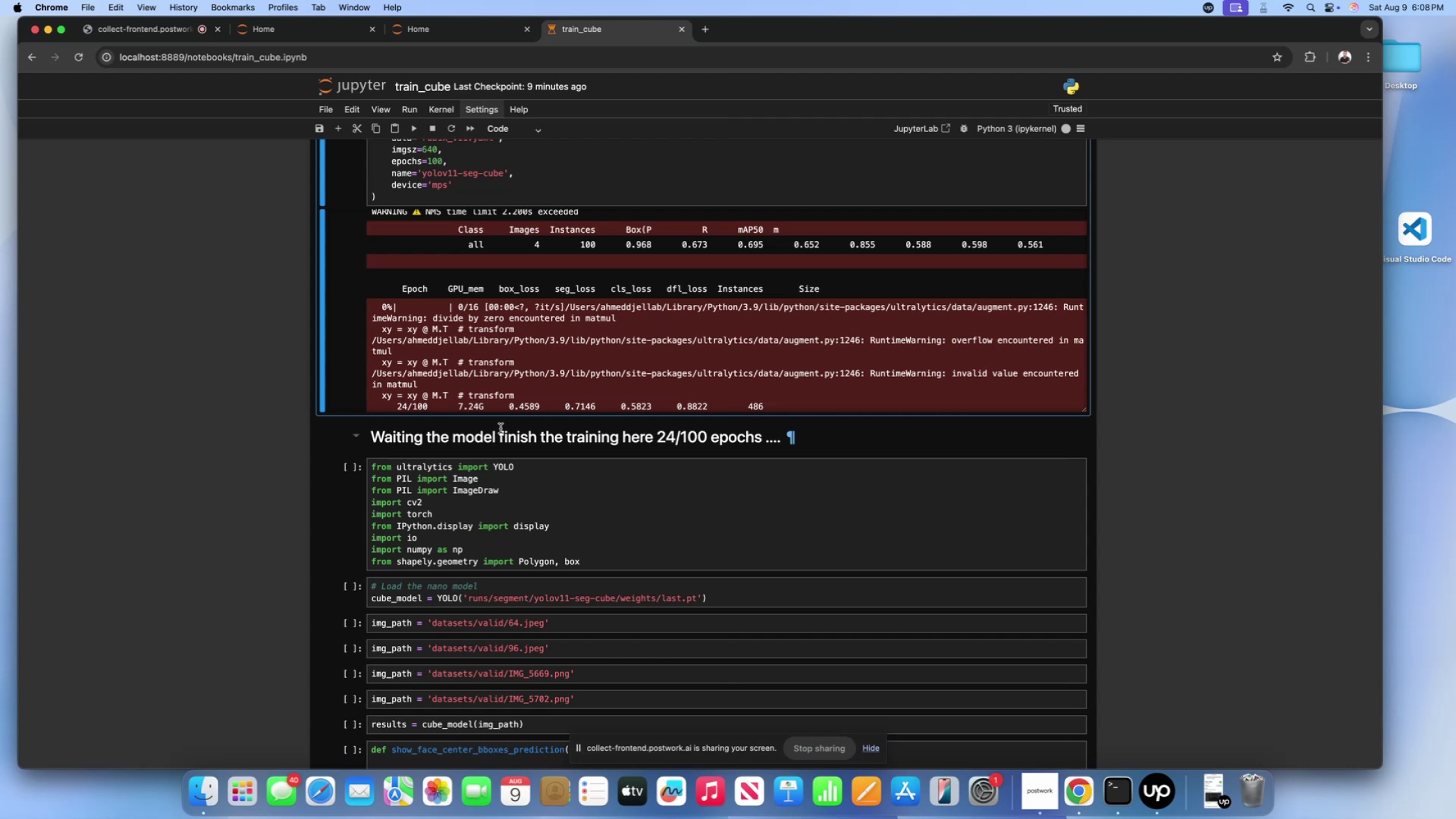 
left_click([500, 428])
 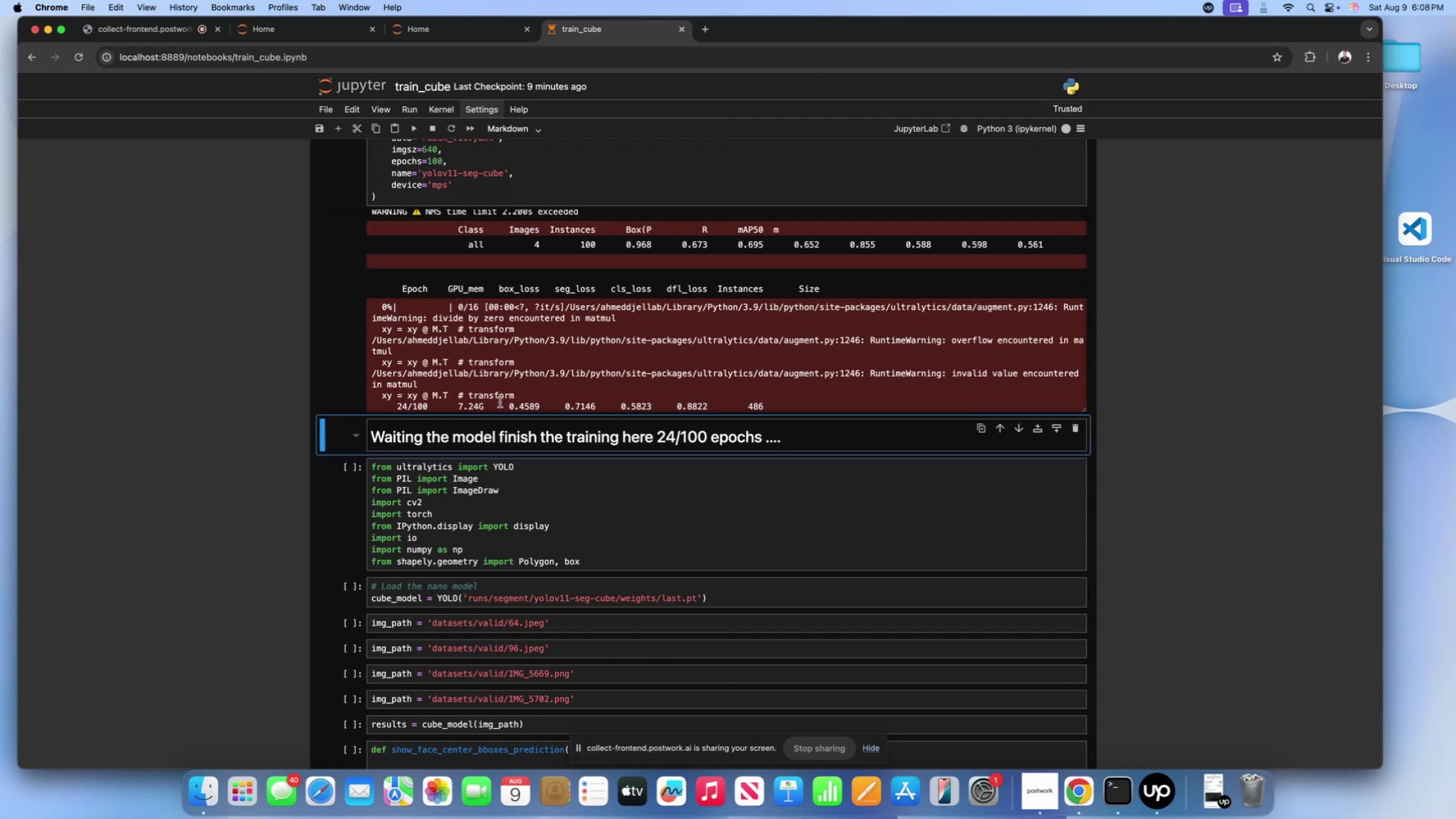 
left_click([500, 402])
 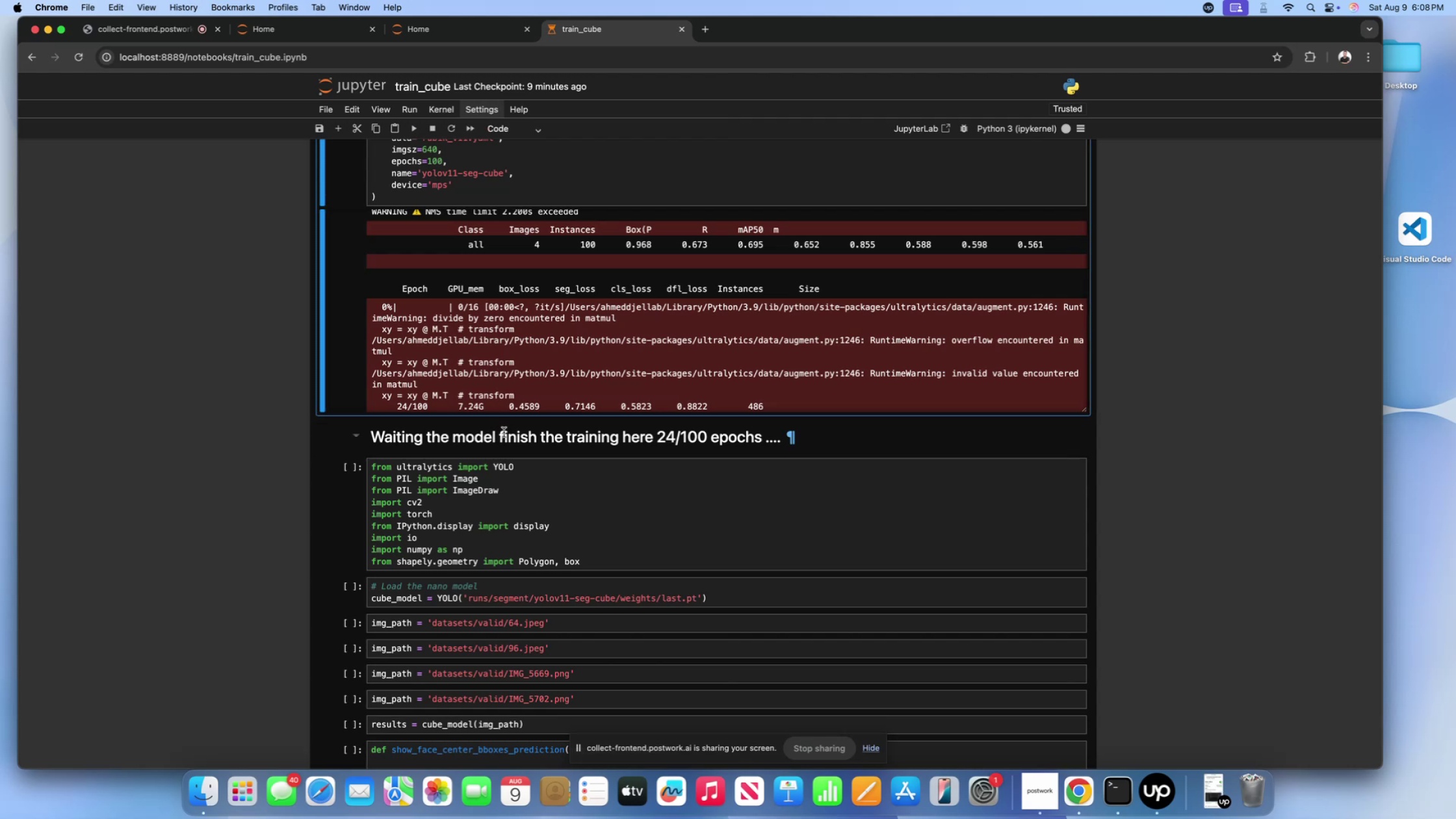 
left_click([504, 432])
 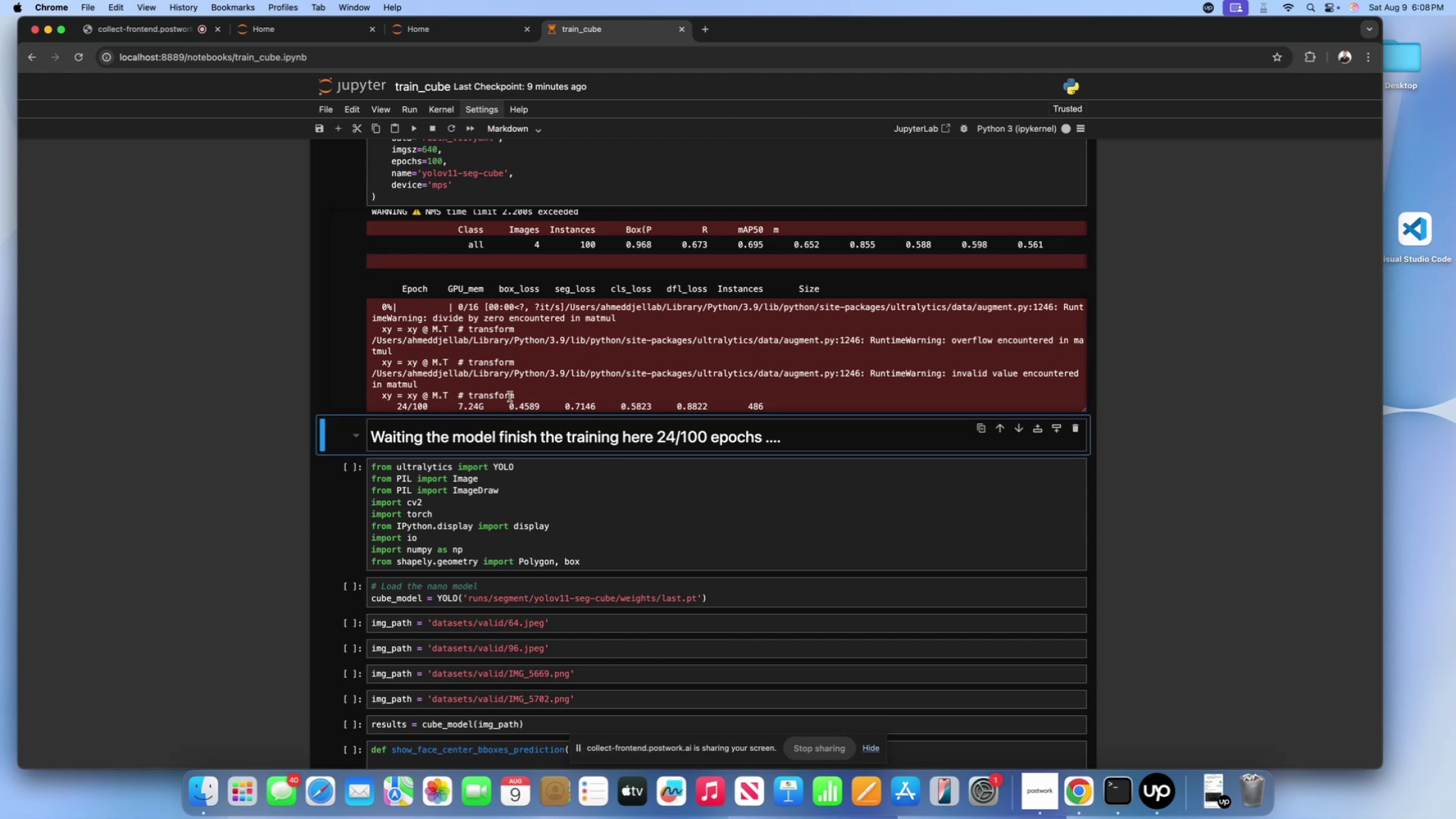 
left_click([510, 390])
 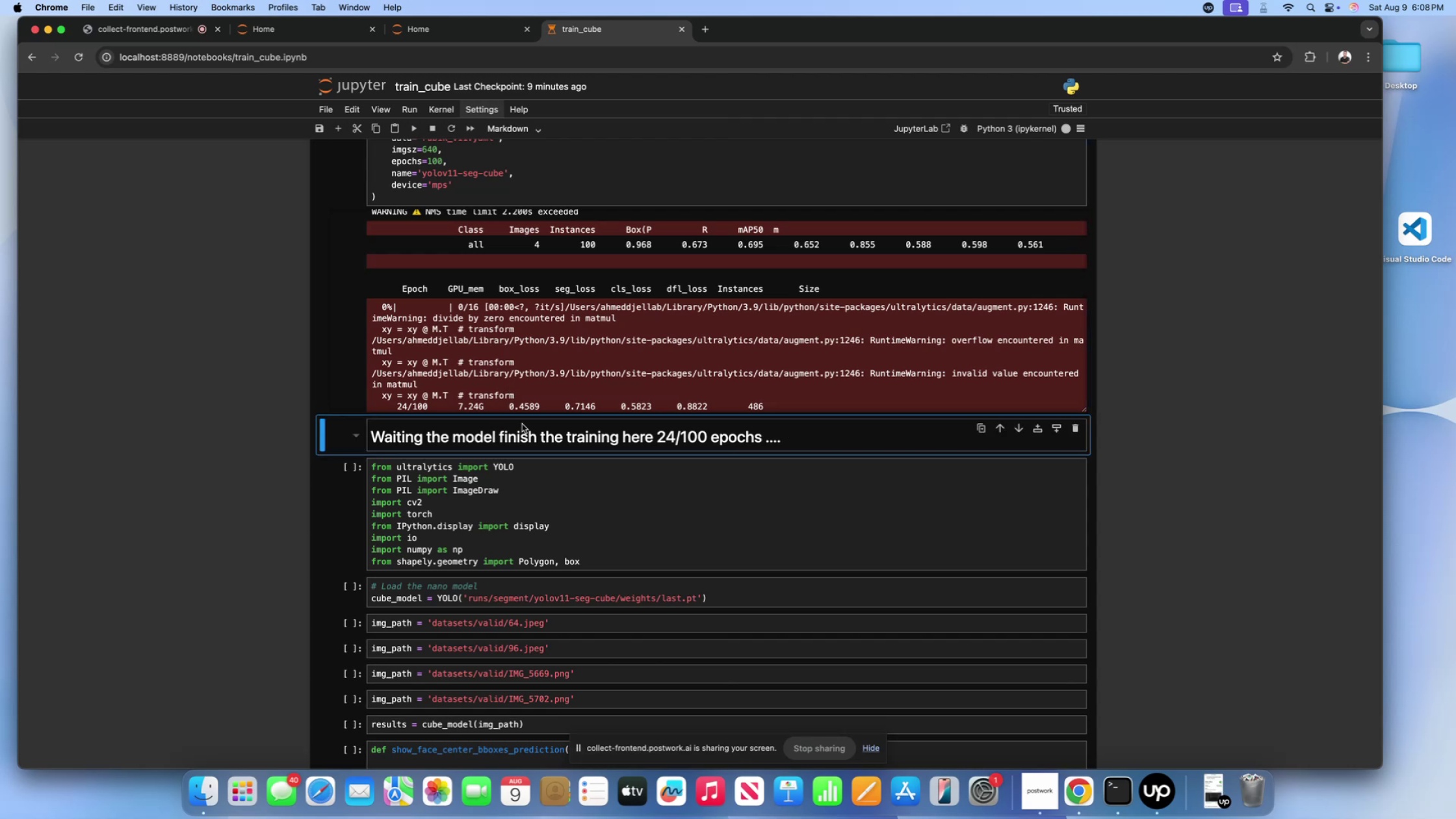 
double_click([528, 398])
 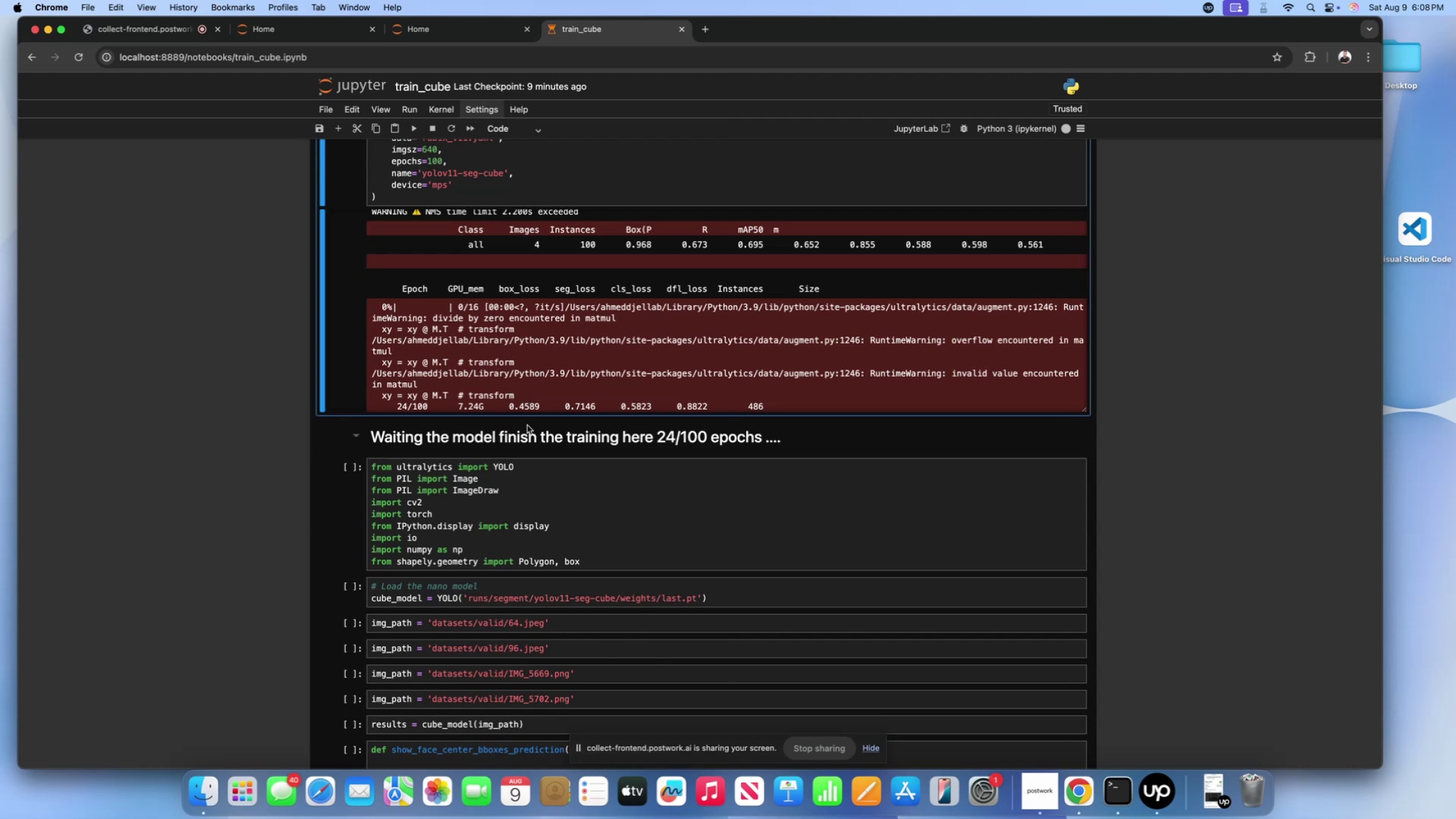 
triple_click([527, 425])
 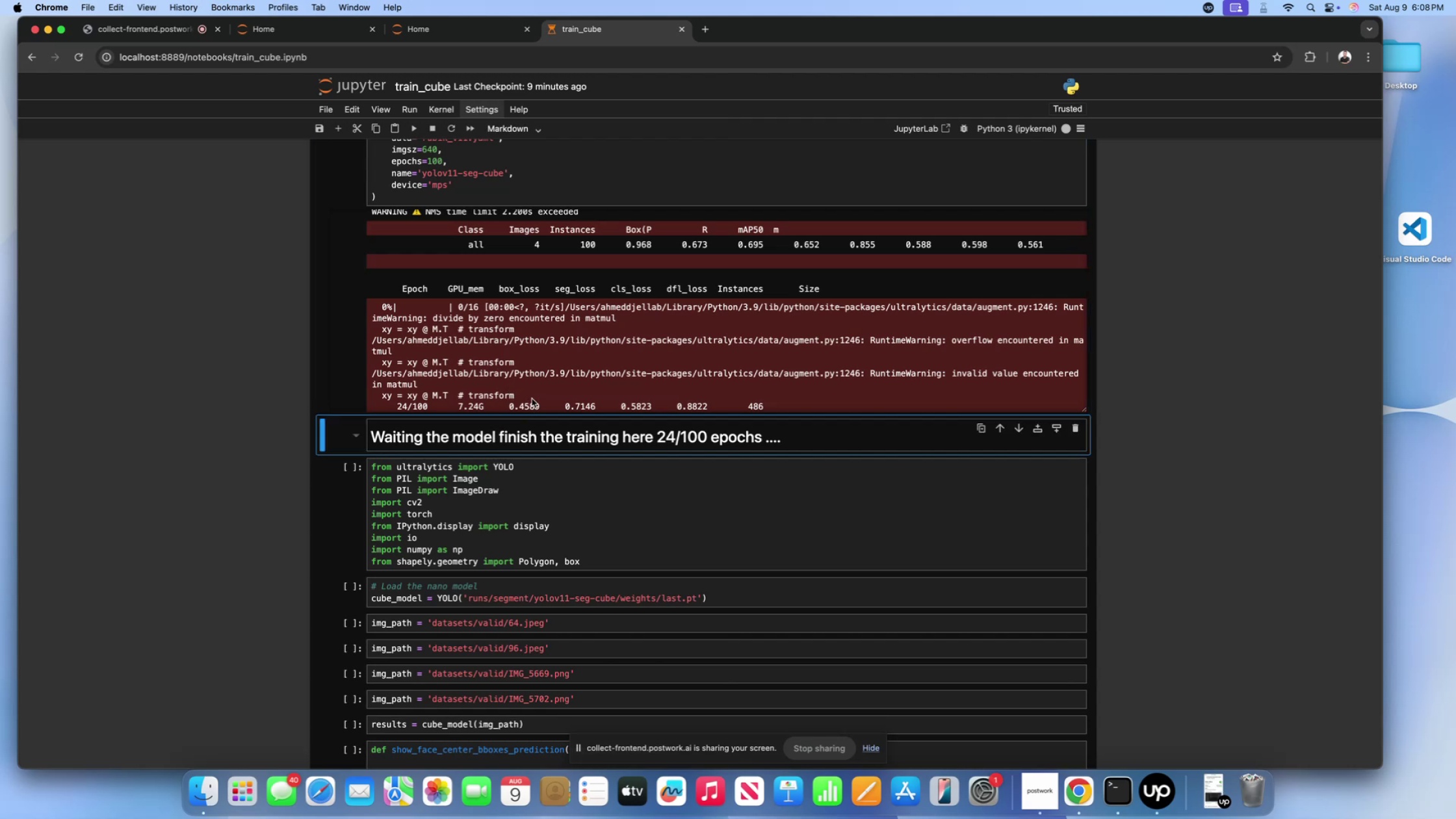 
left_click([532, 395])
 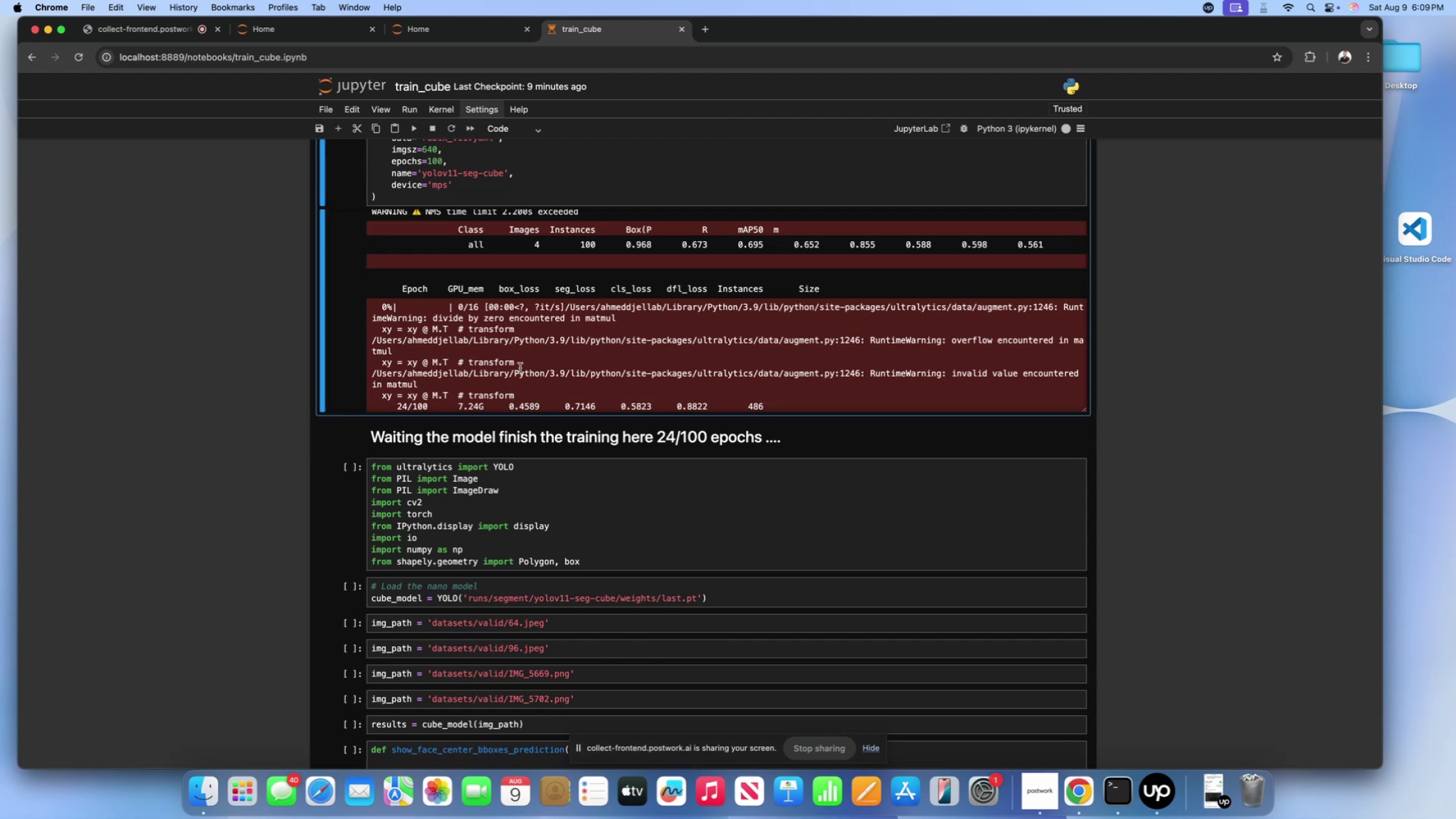 
left_click([519, 351])
 